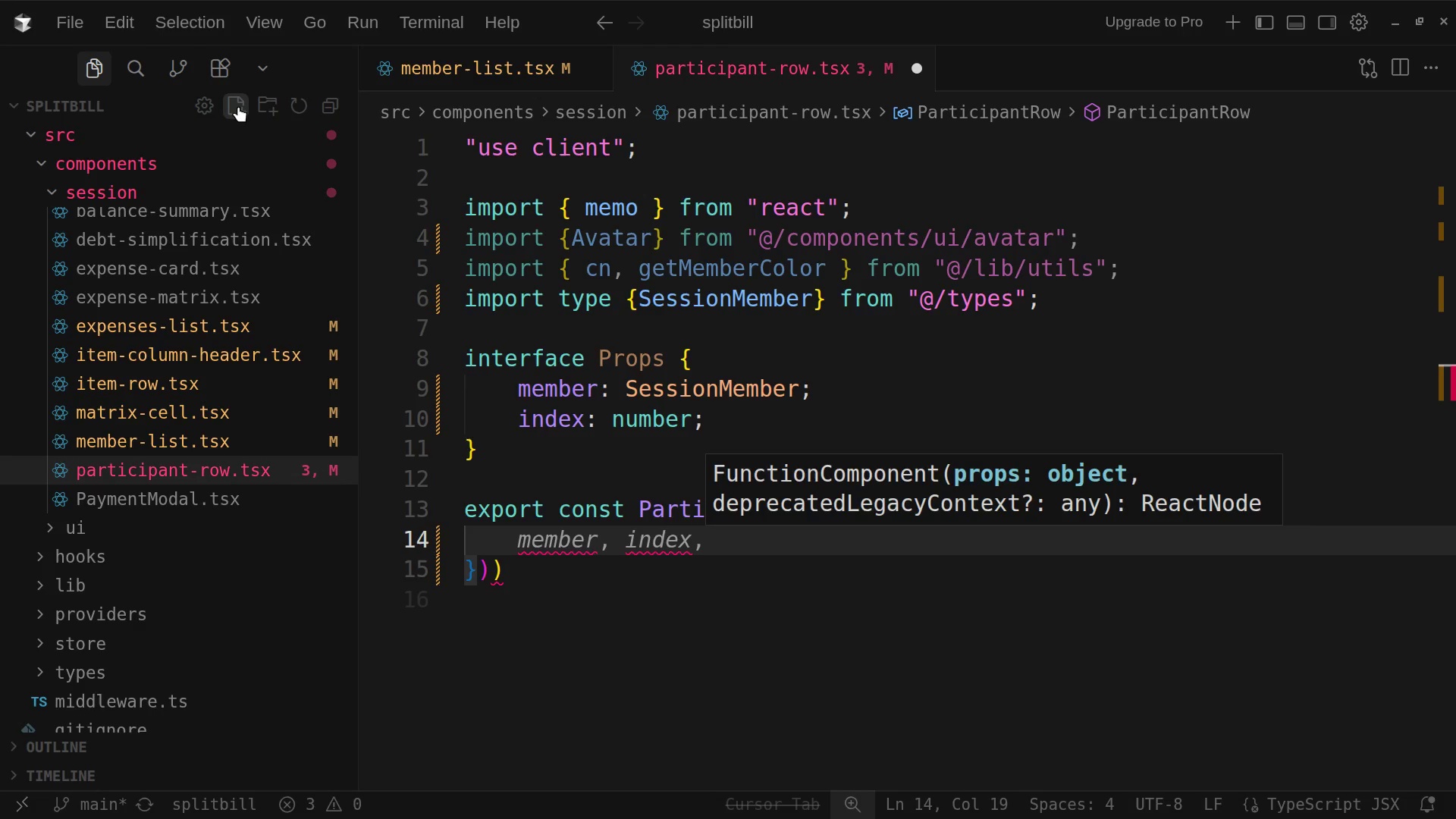 
key(ArrowDown)
 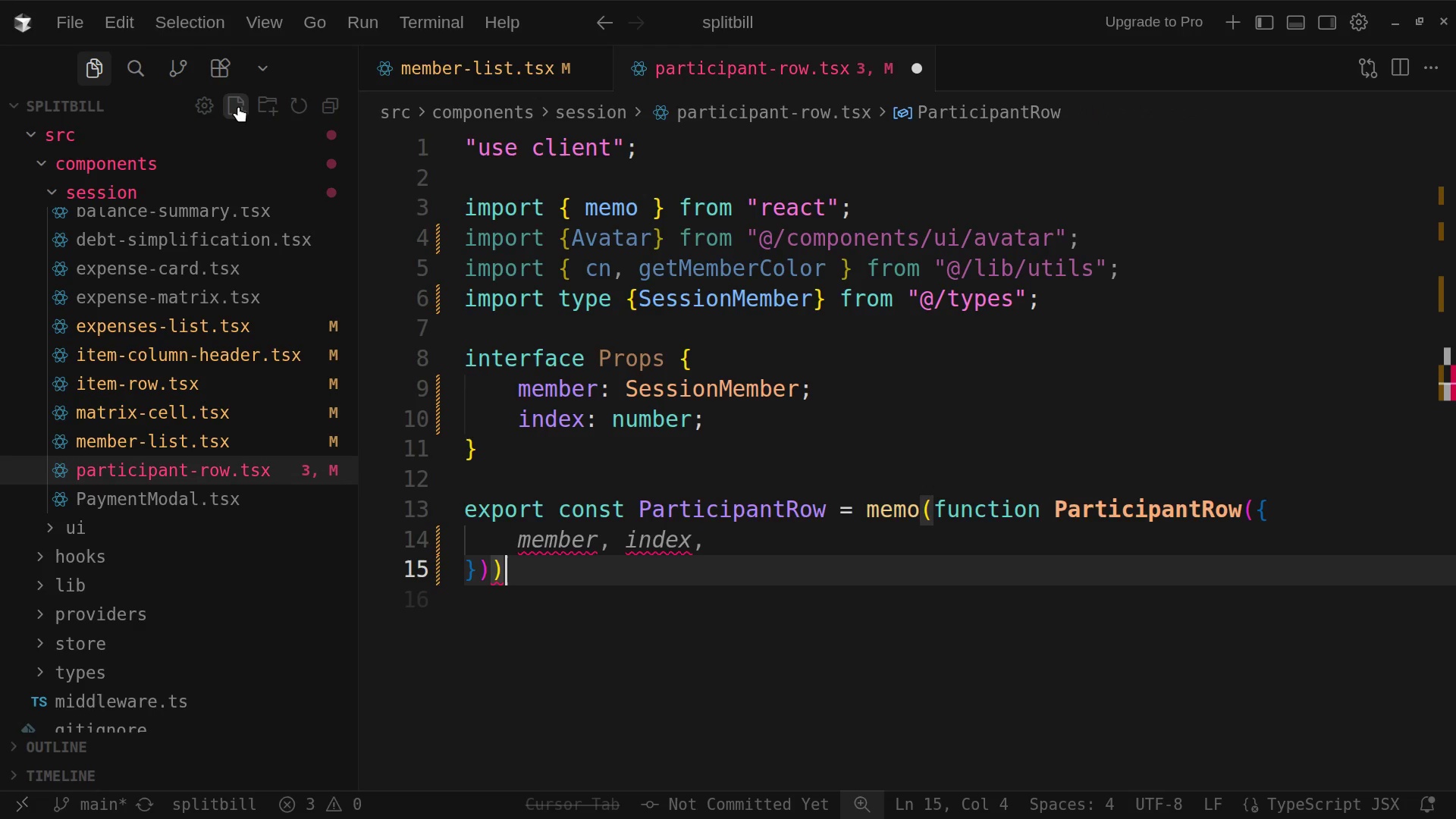 
key(ArrowLeft)
 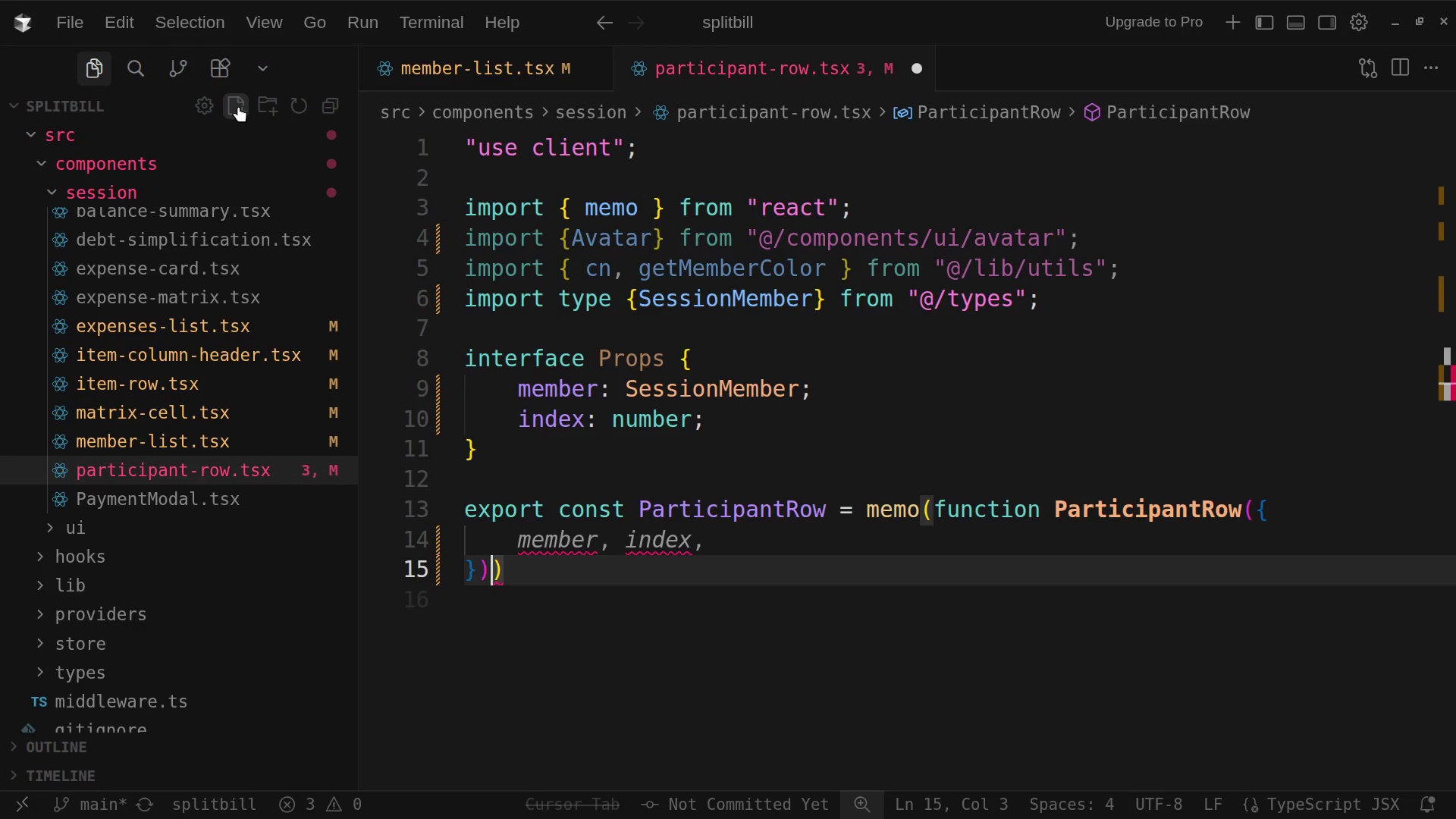 
key(ArrowLeft)
 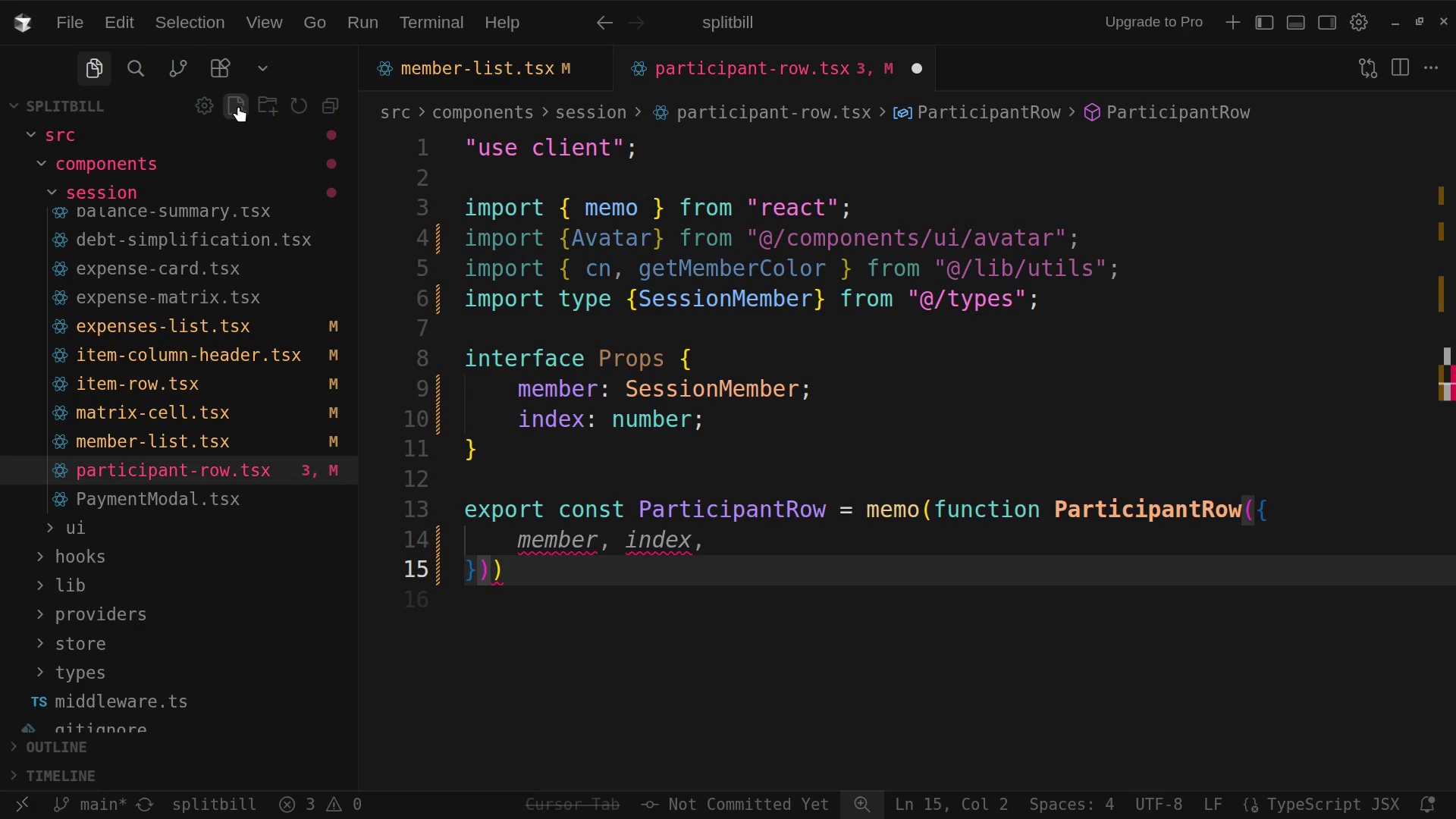 
scroll: coordinate [621, 344], scroll_direction: down, amount: 9.0
 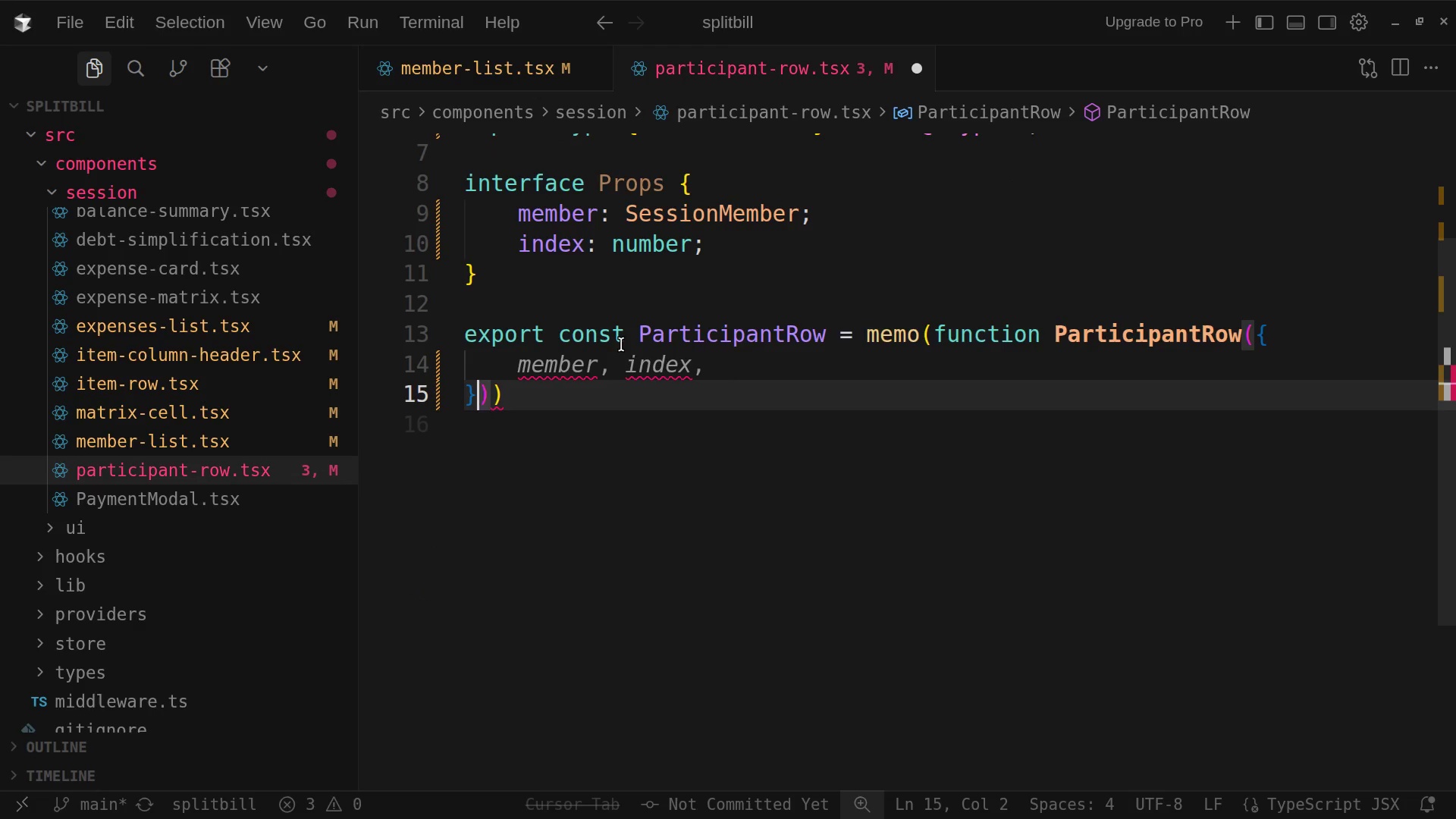 
type(: Props)
 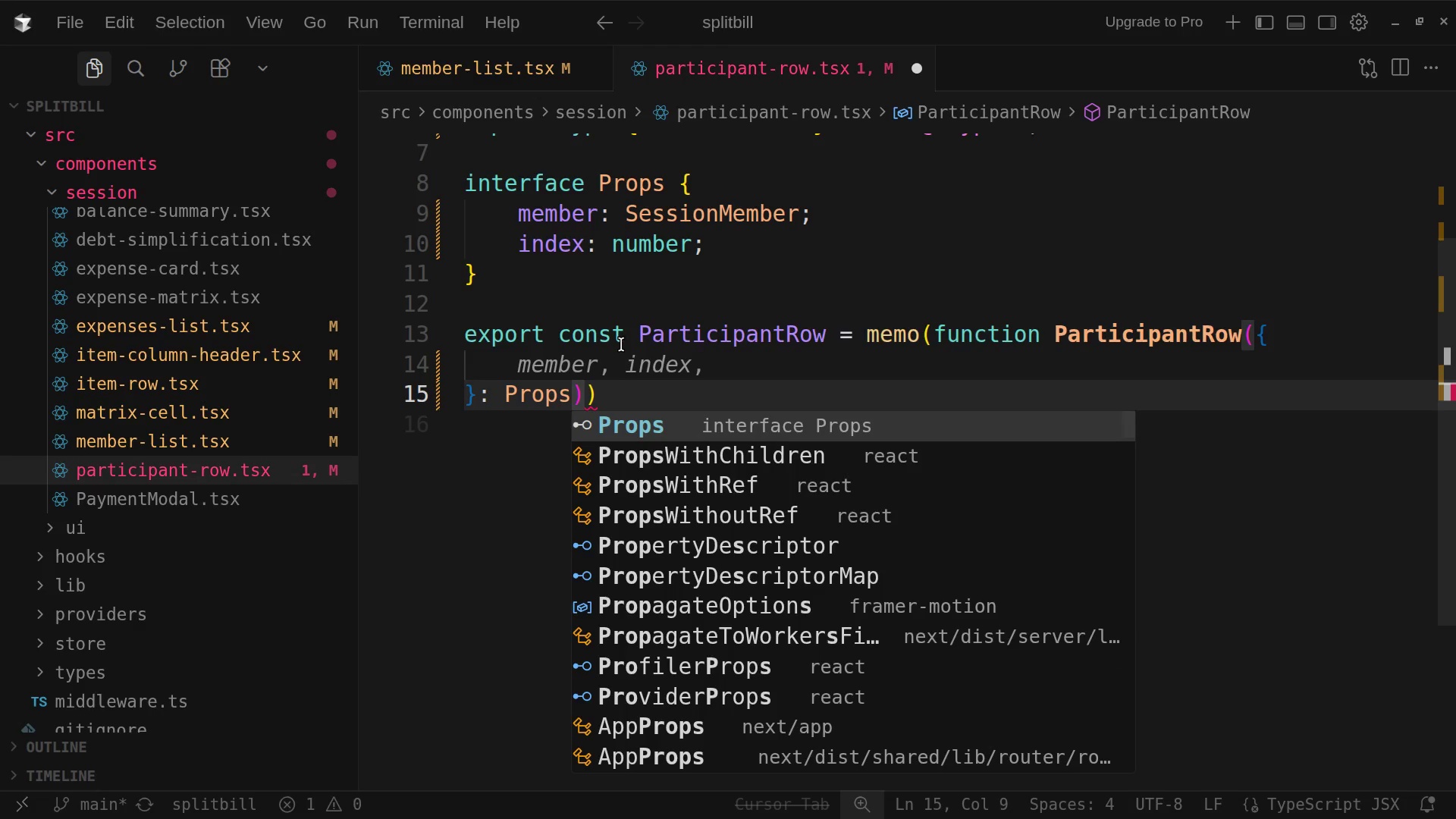 
key(ArrowRight)
 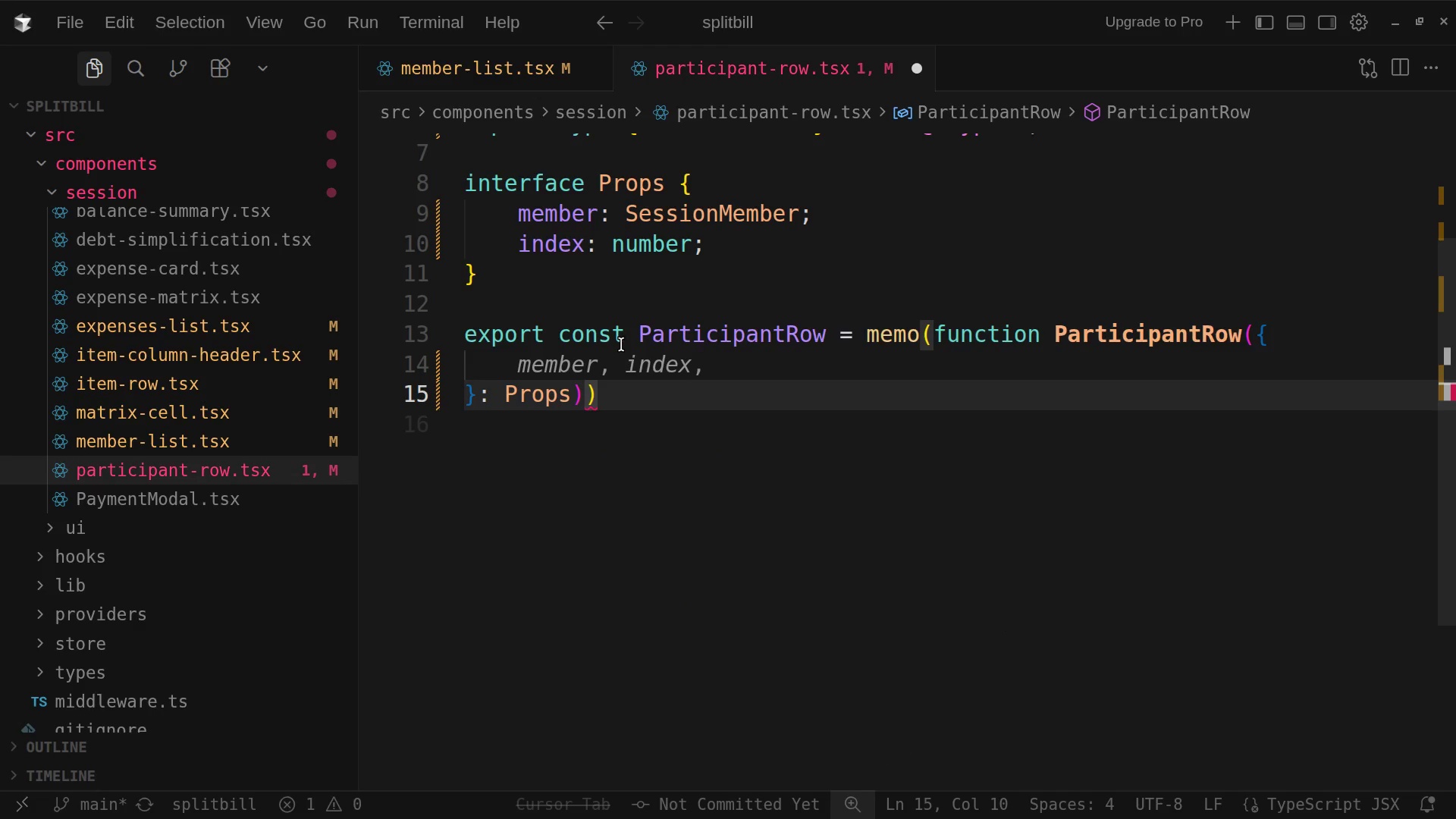 
wait(12.92)
 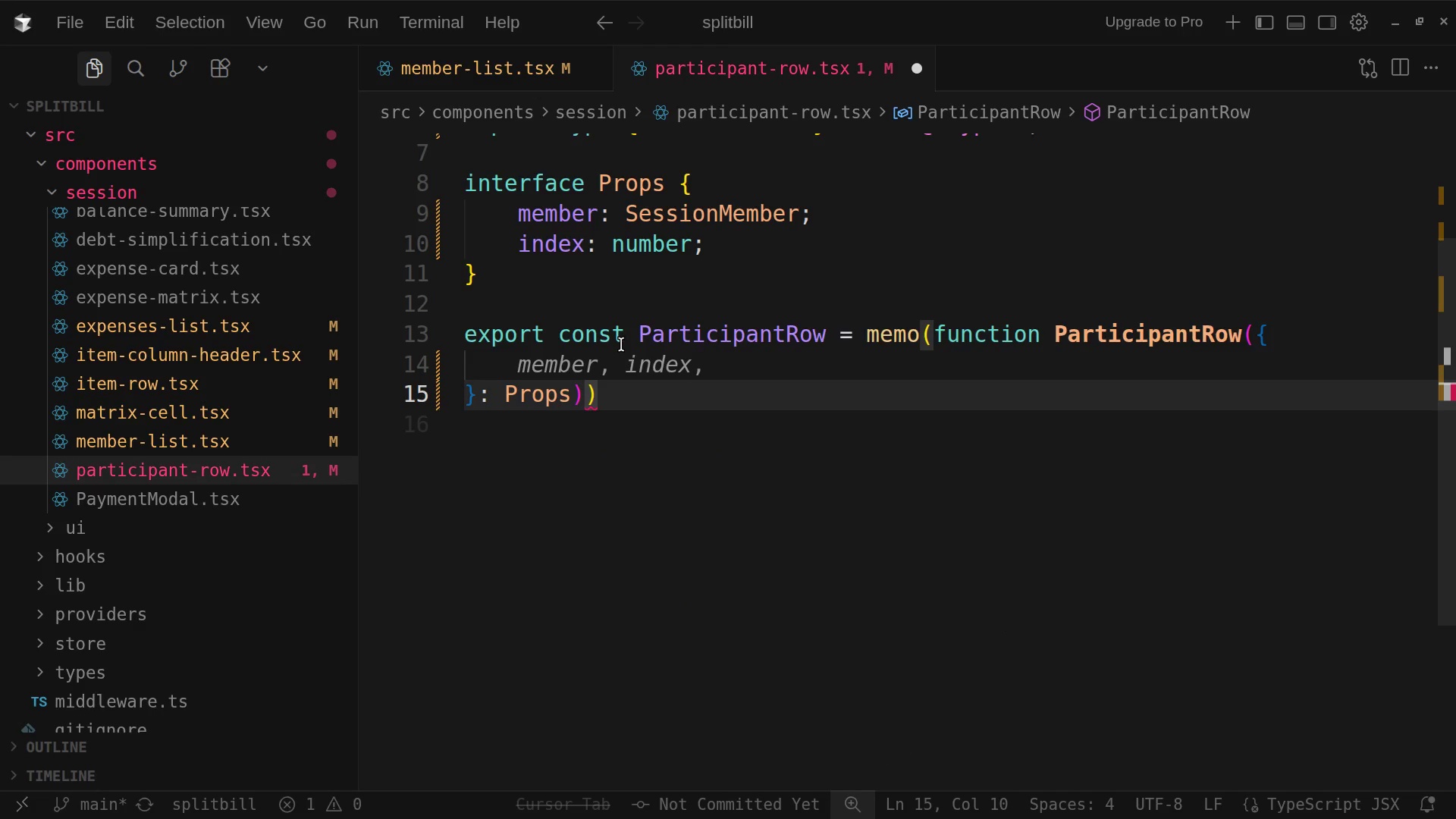 
key(Shift+ShiftLeft)
 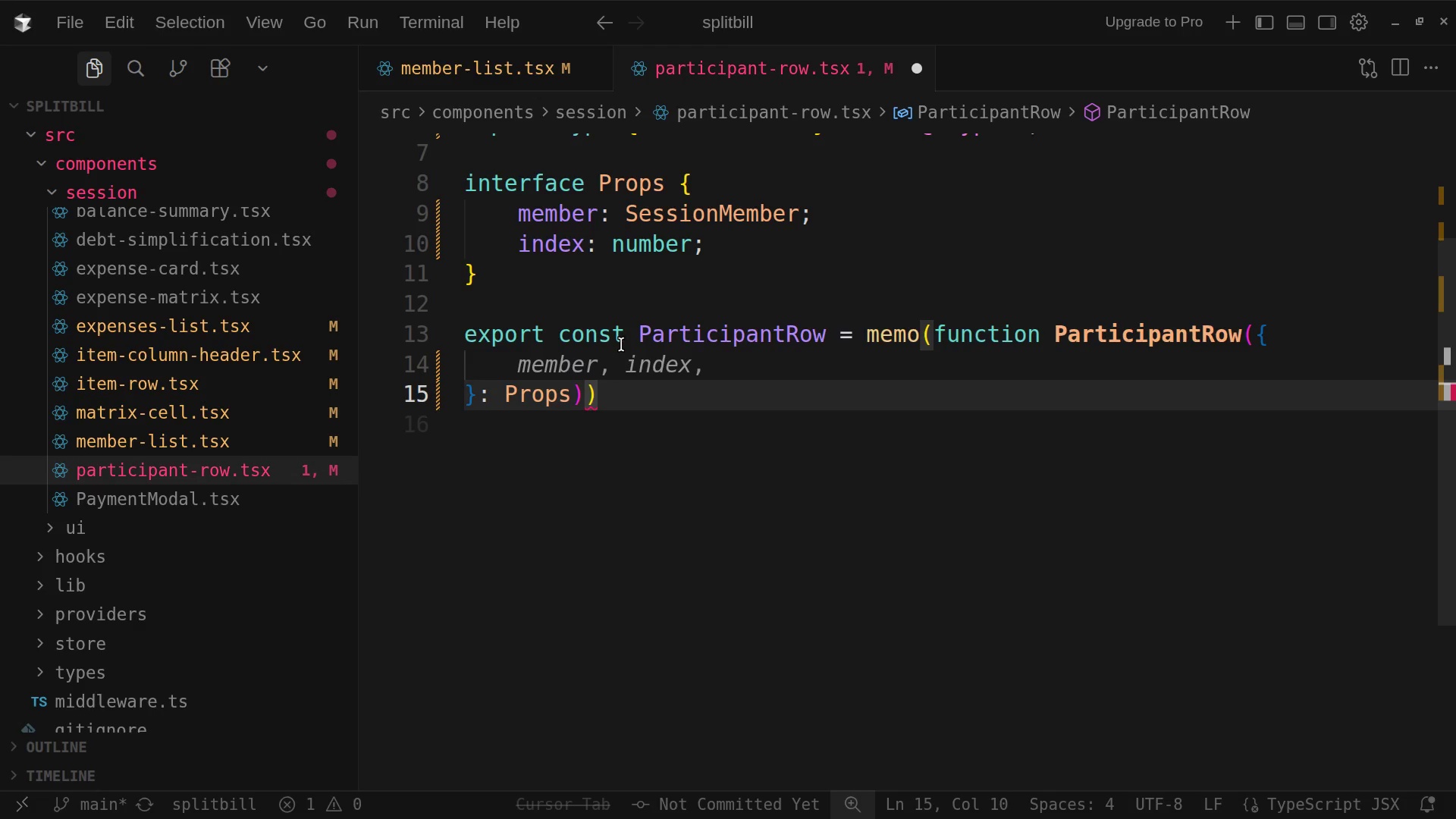 
key(Shift+BracketLeft)
 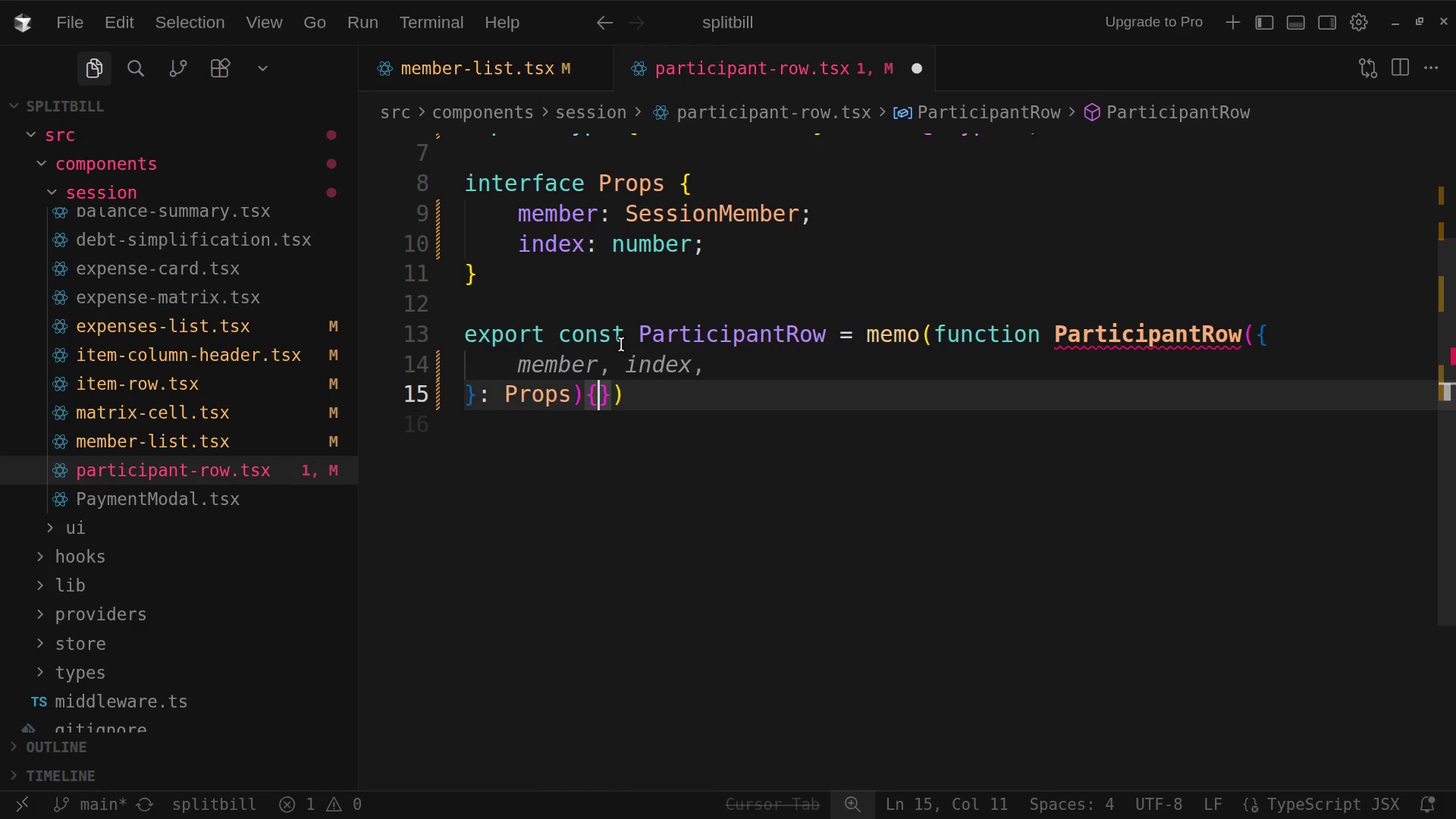 
key(Enter)
 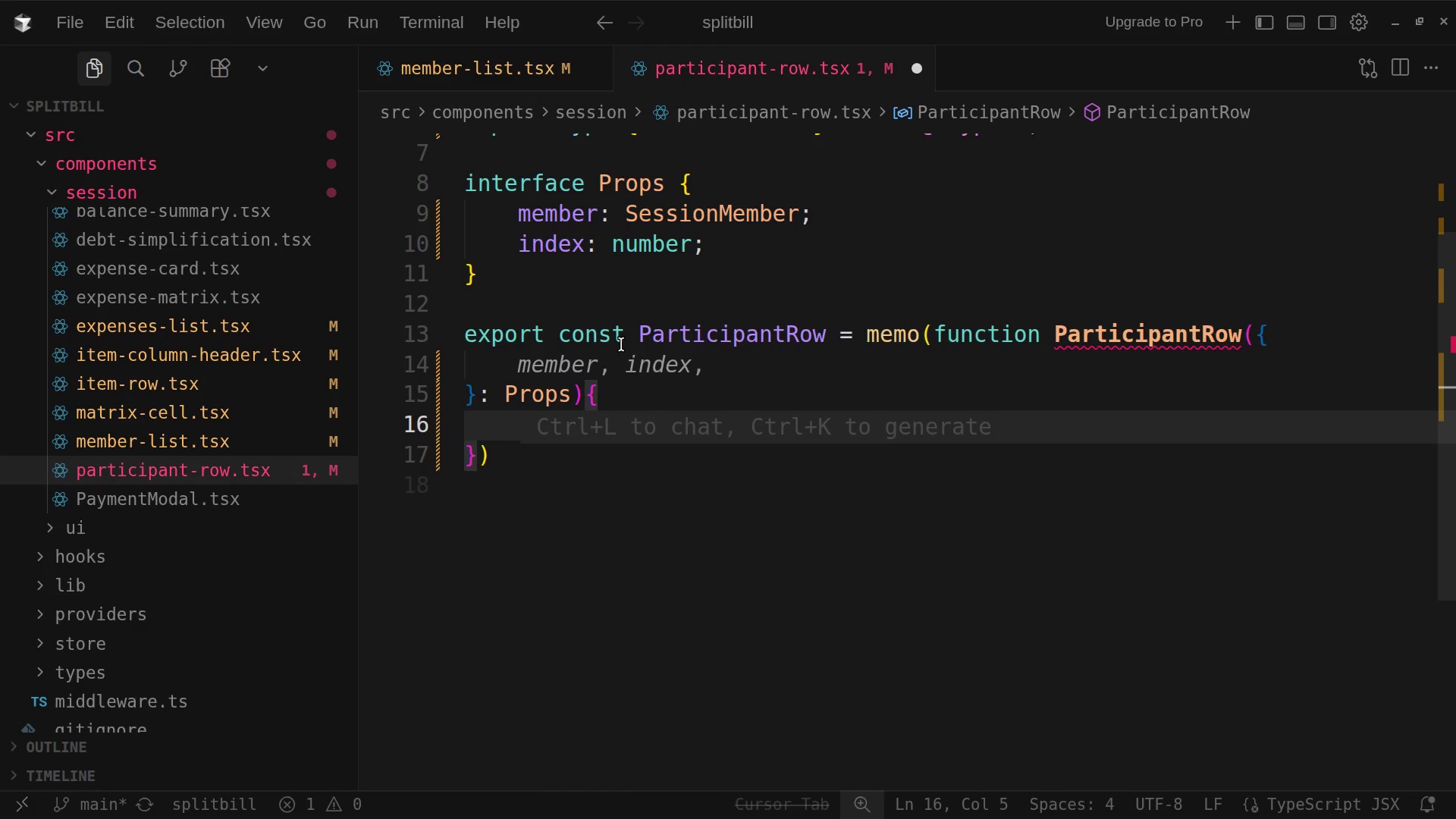 
type(const palette = getMemberColor(index);)
 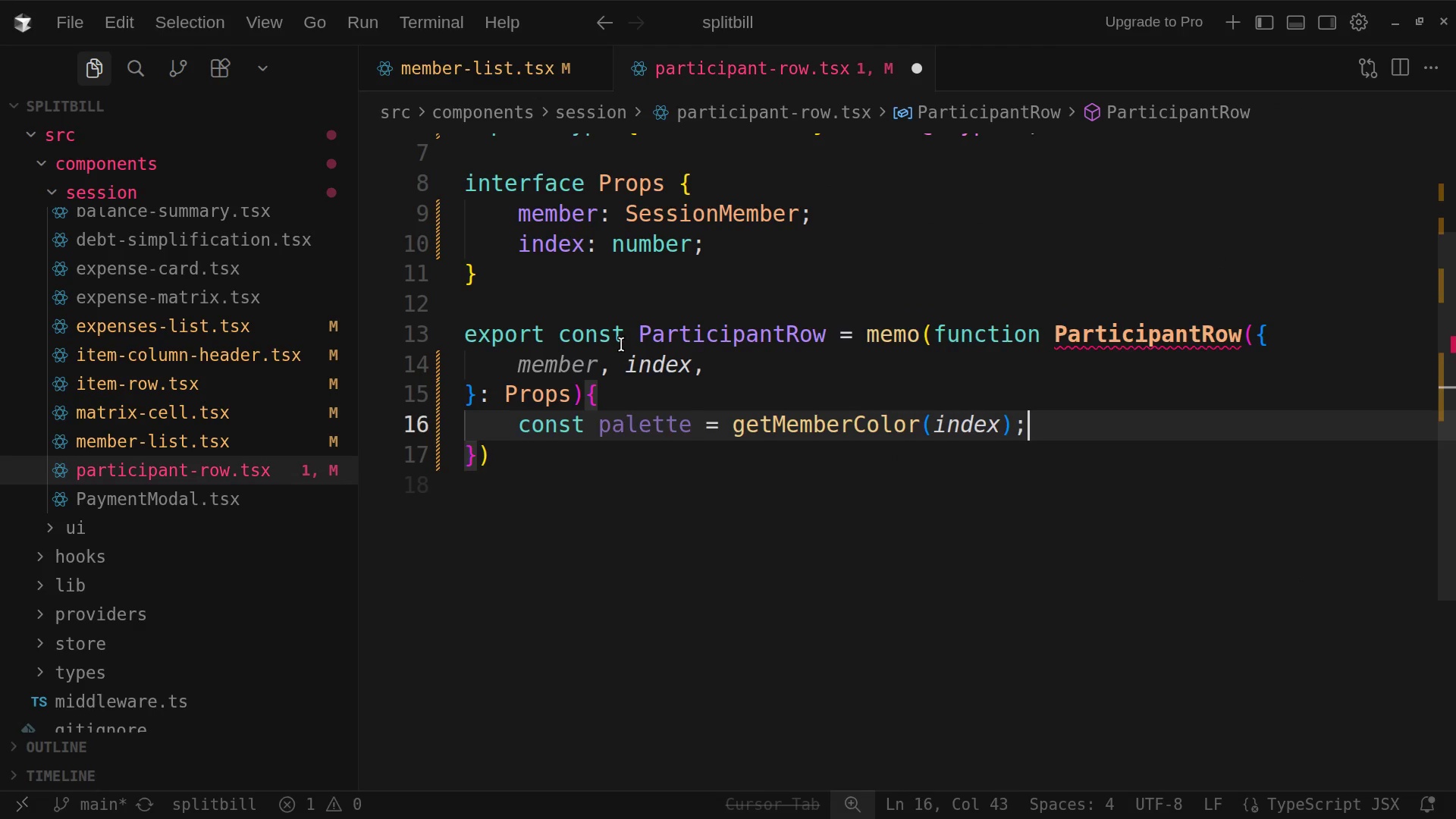 
 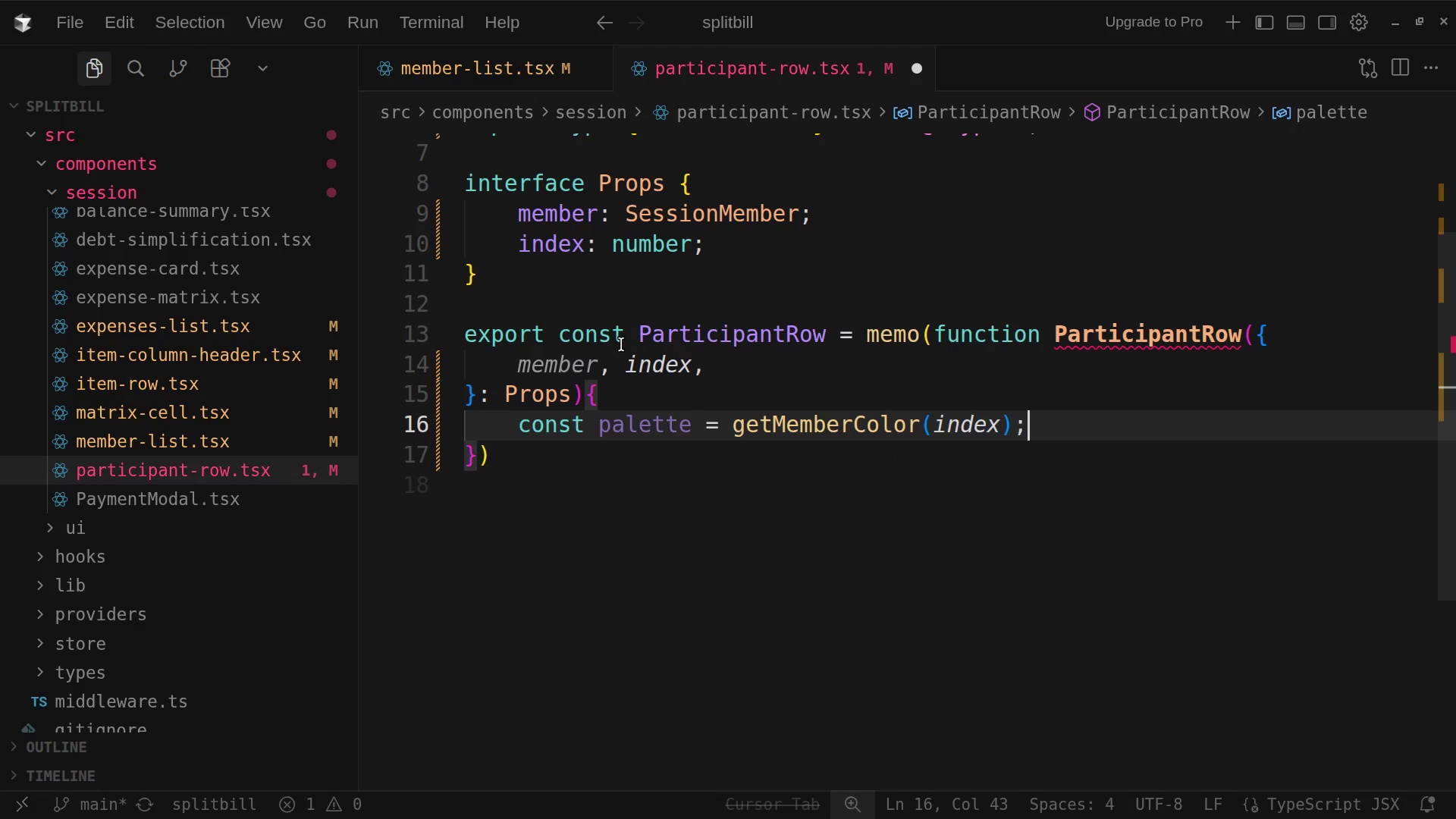 
key(Enter)
 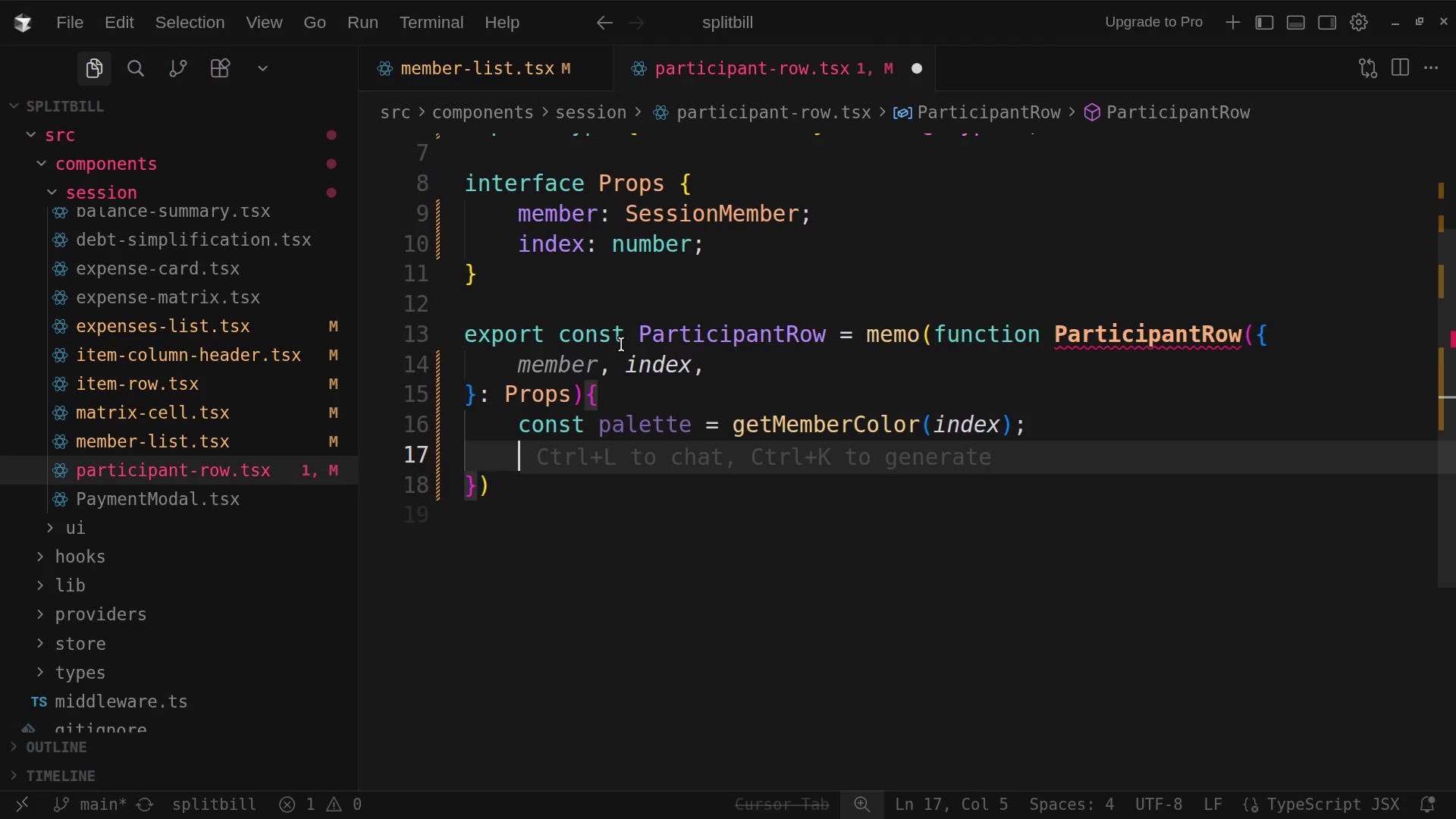 
key(Enter)
 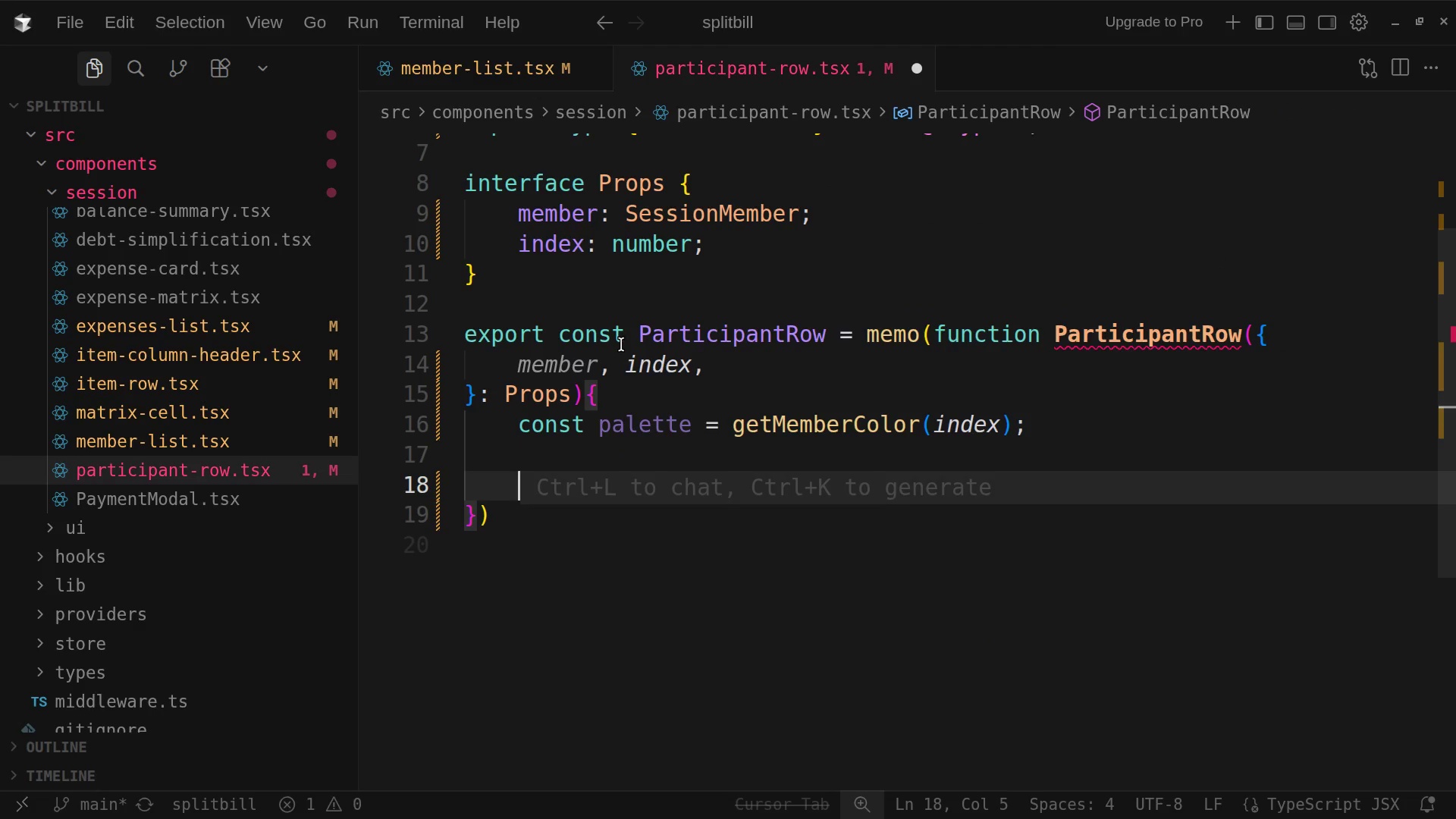 
type(return ()
 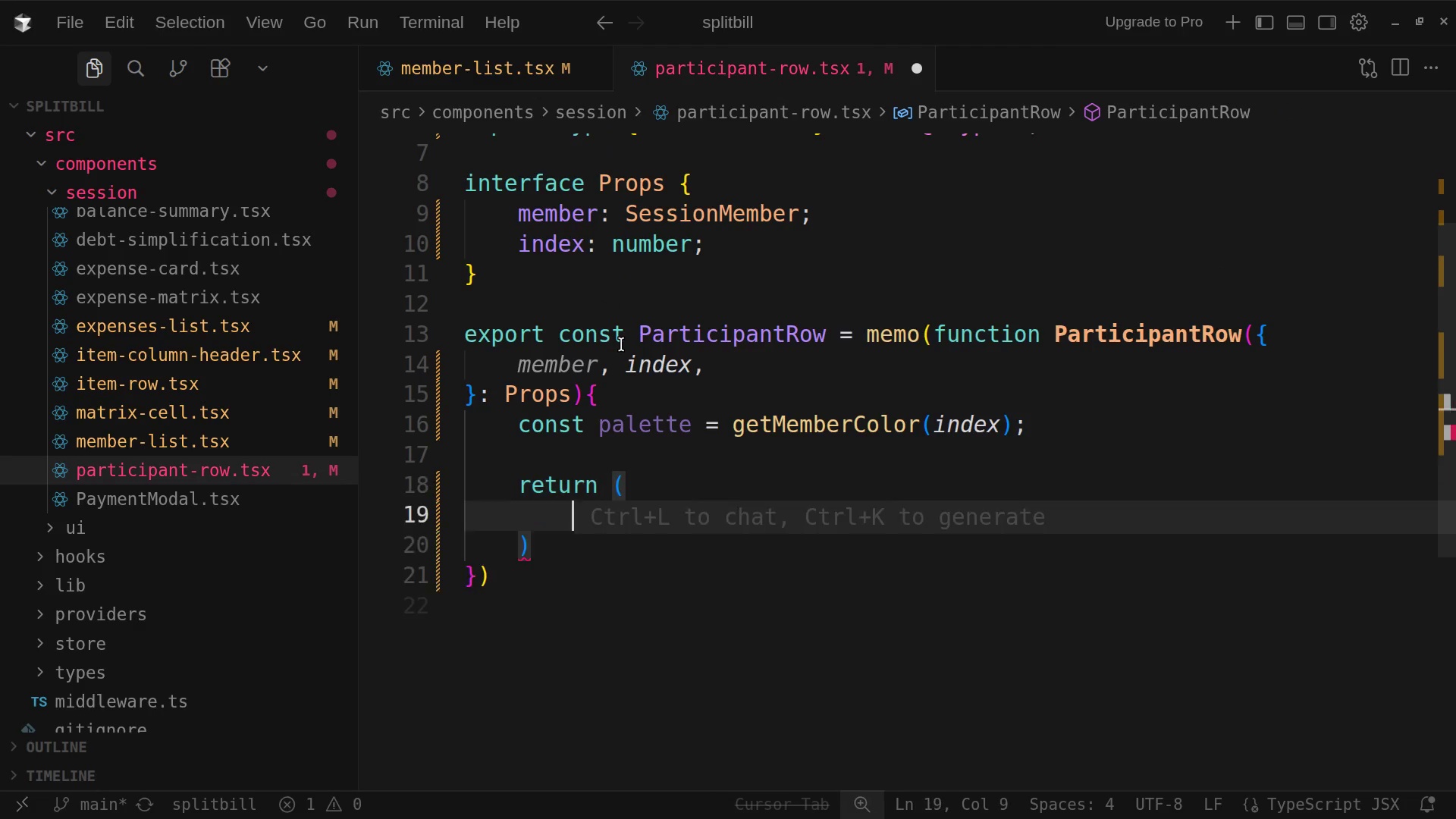 
 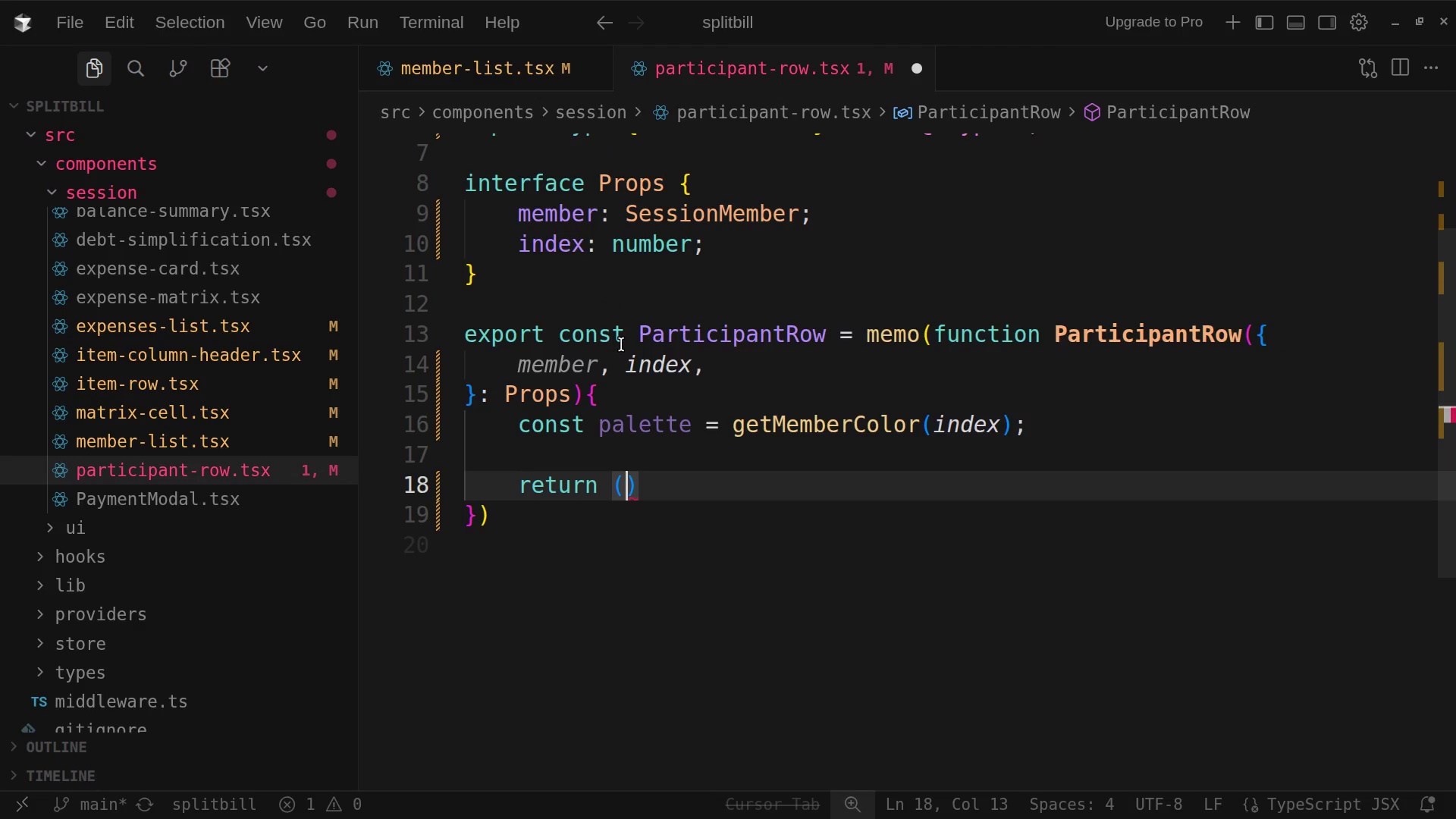 
key(Enter)
 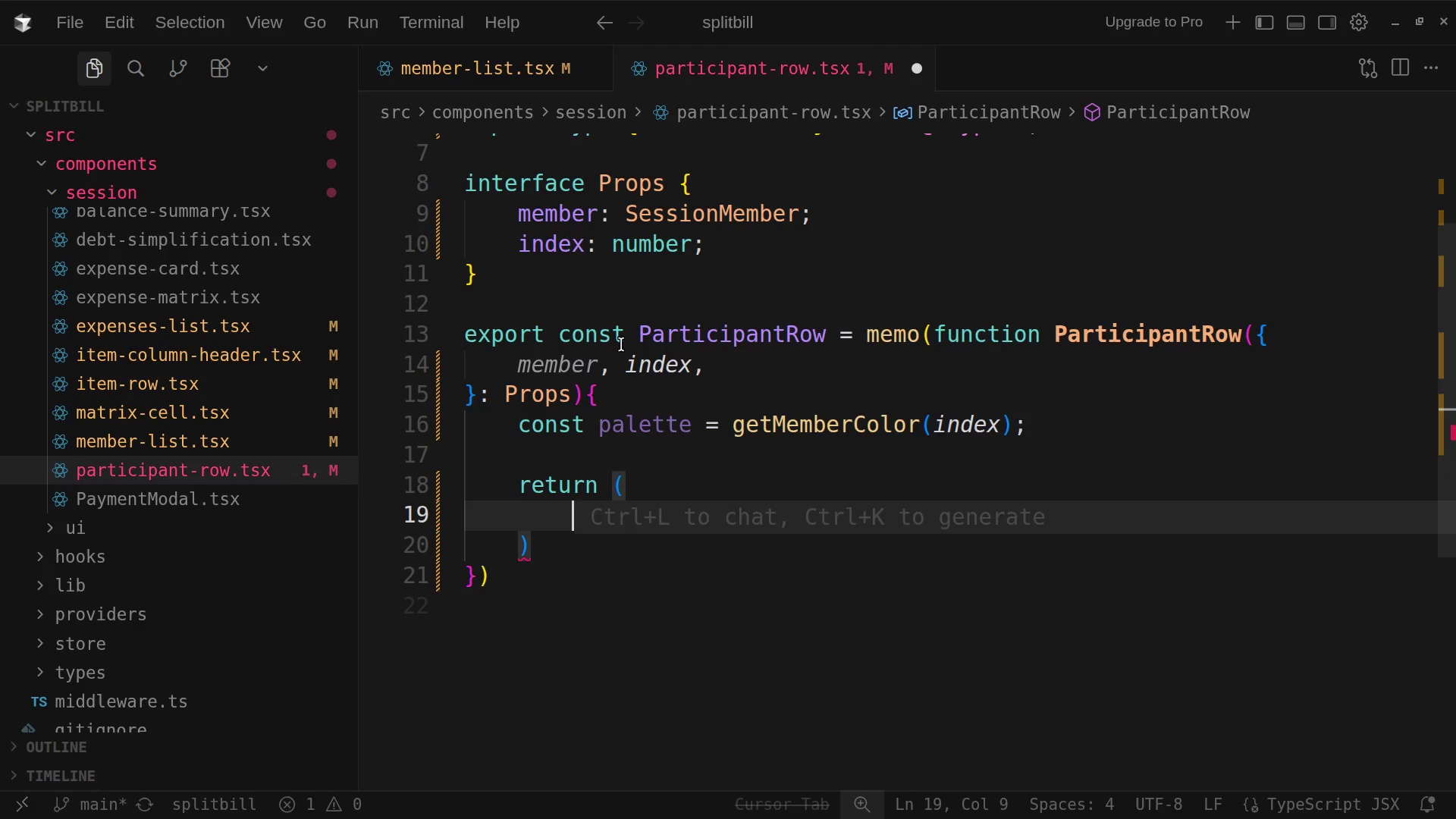 
type(div)
key(Tab)
 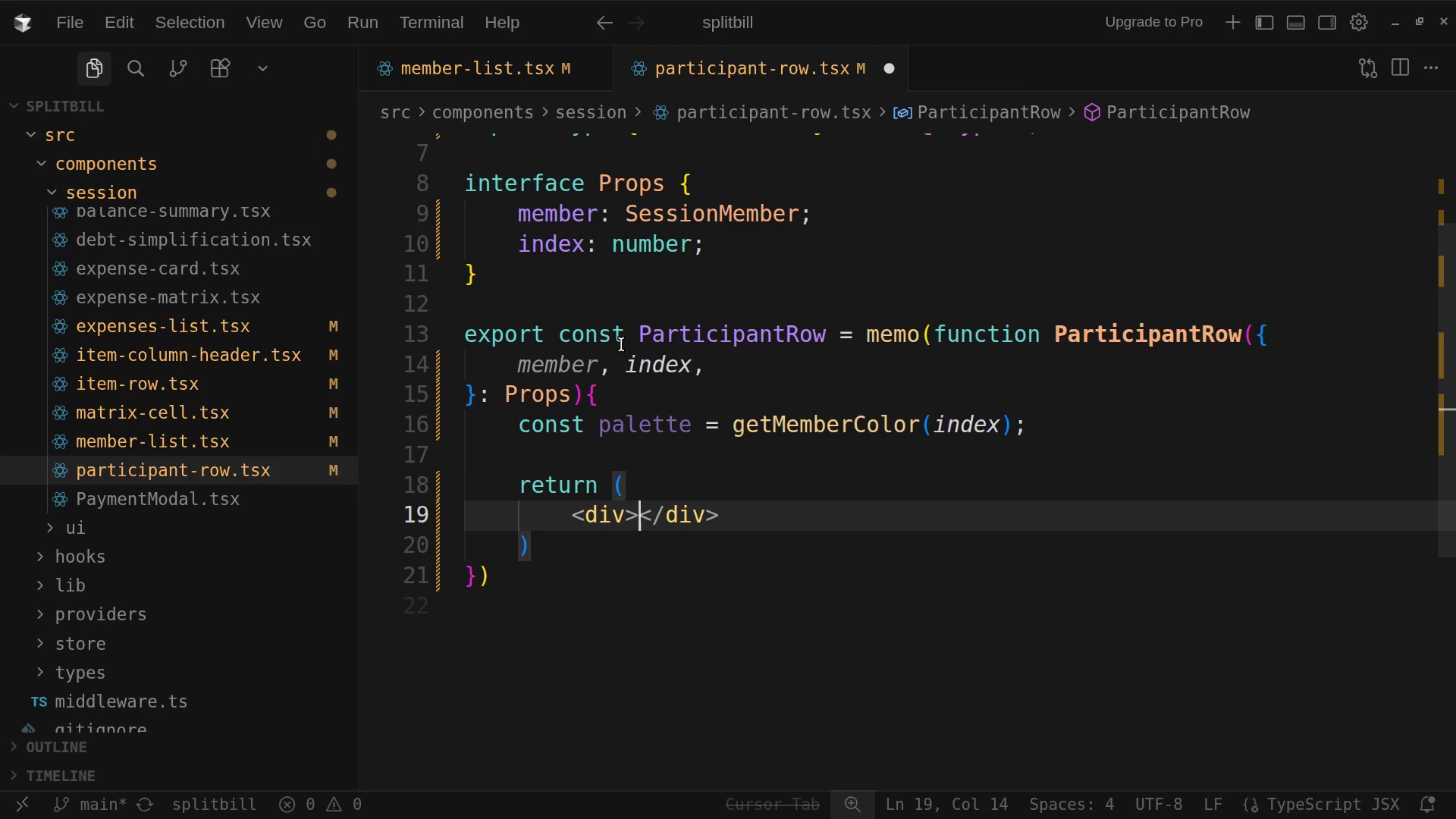 
key(ArrowLeft)
 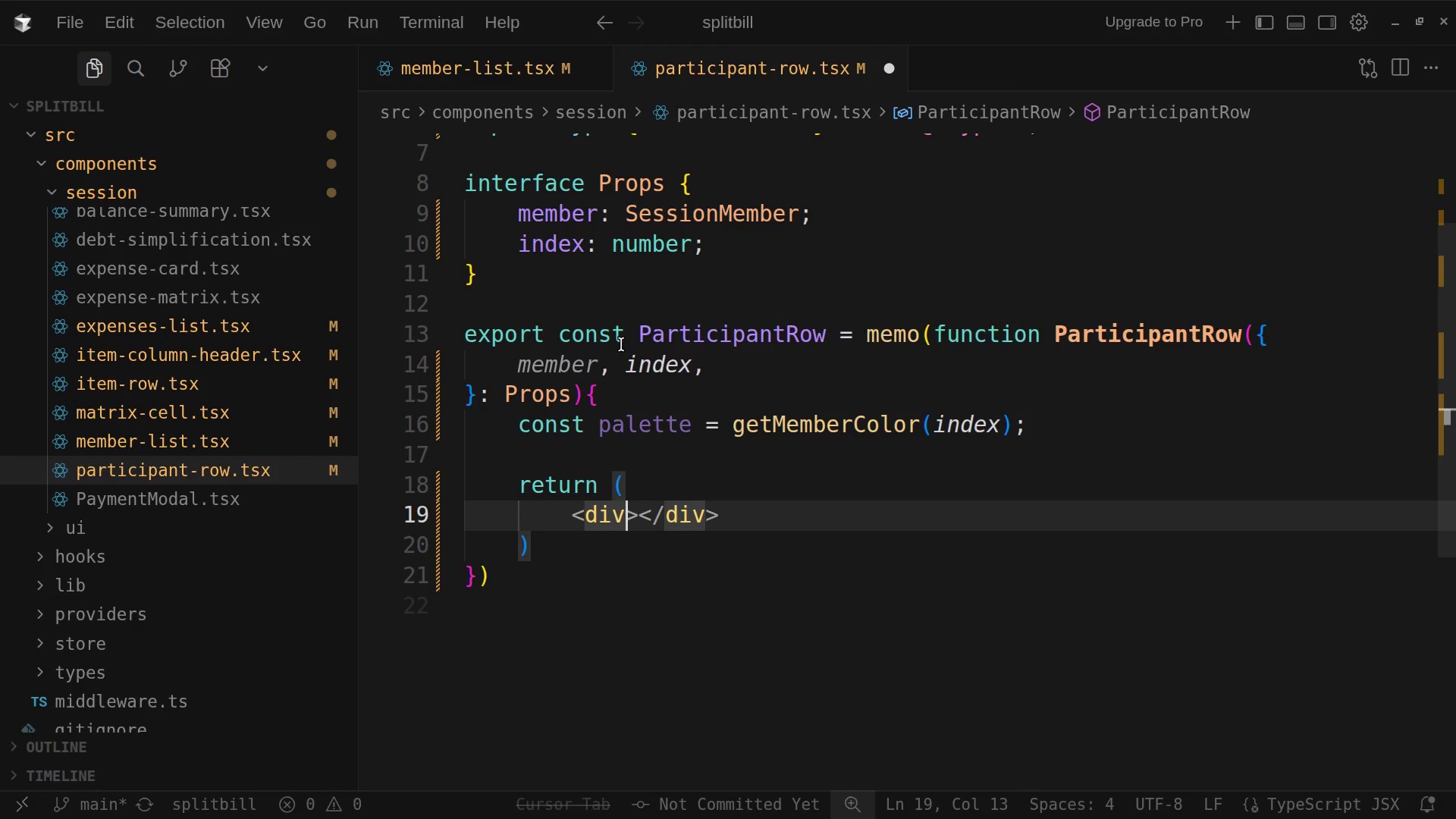 
type( className)
key(Tab)
type(flex h-[88px] items-center gap-3 px-4)
 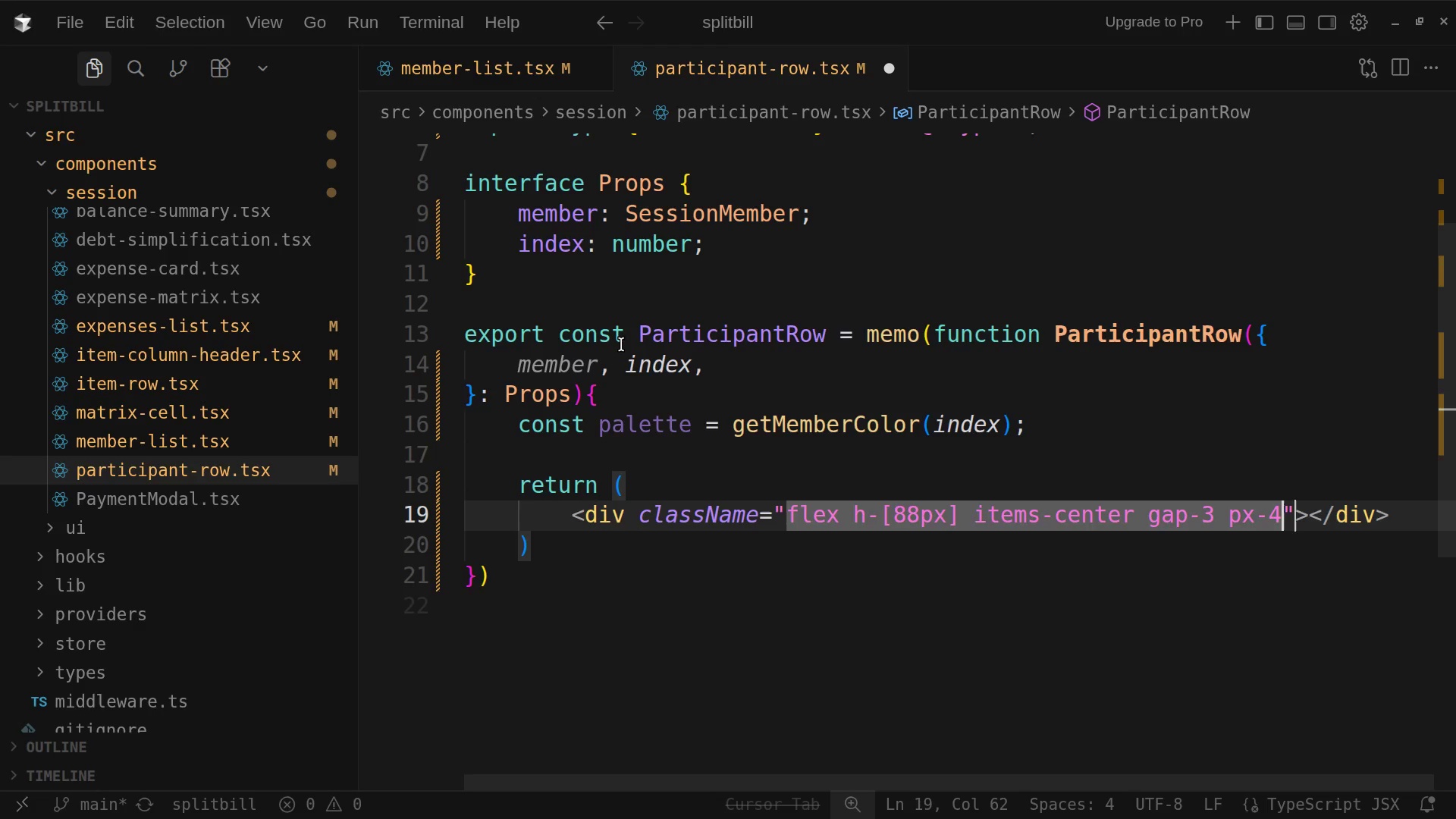 
key(ArrowRight)
 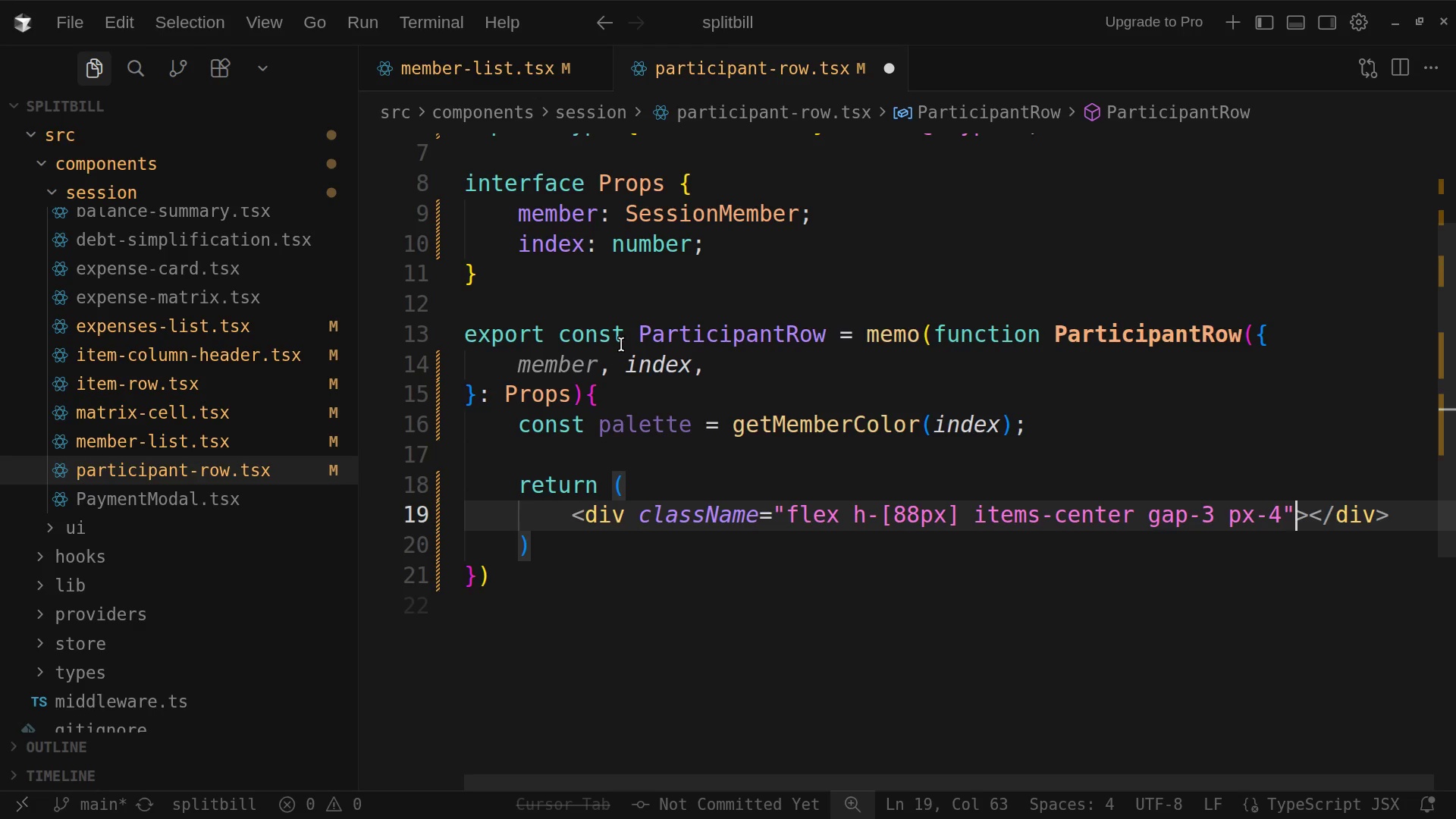 
key(ArrowRight)
 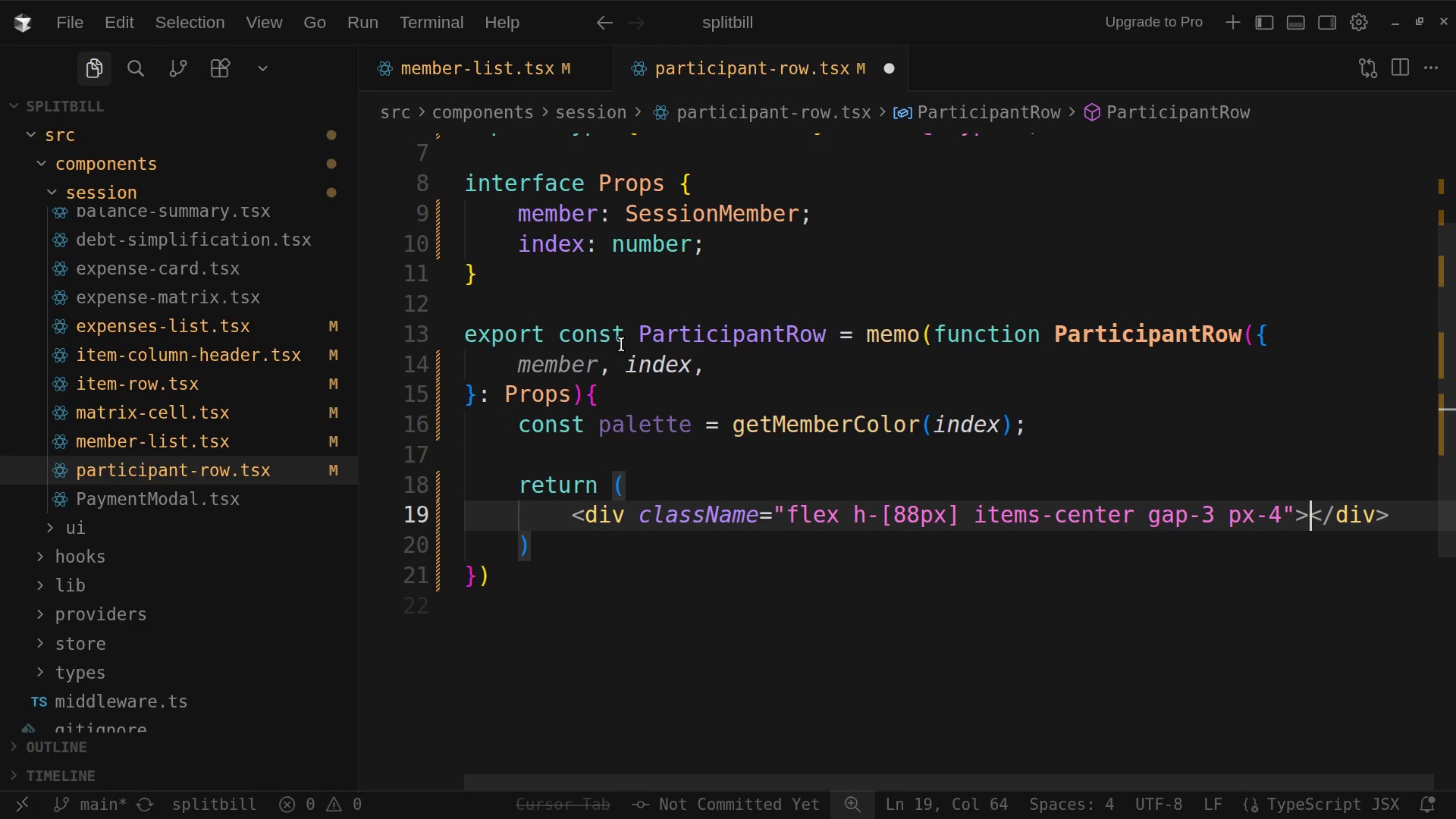 
key(Enter)
 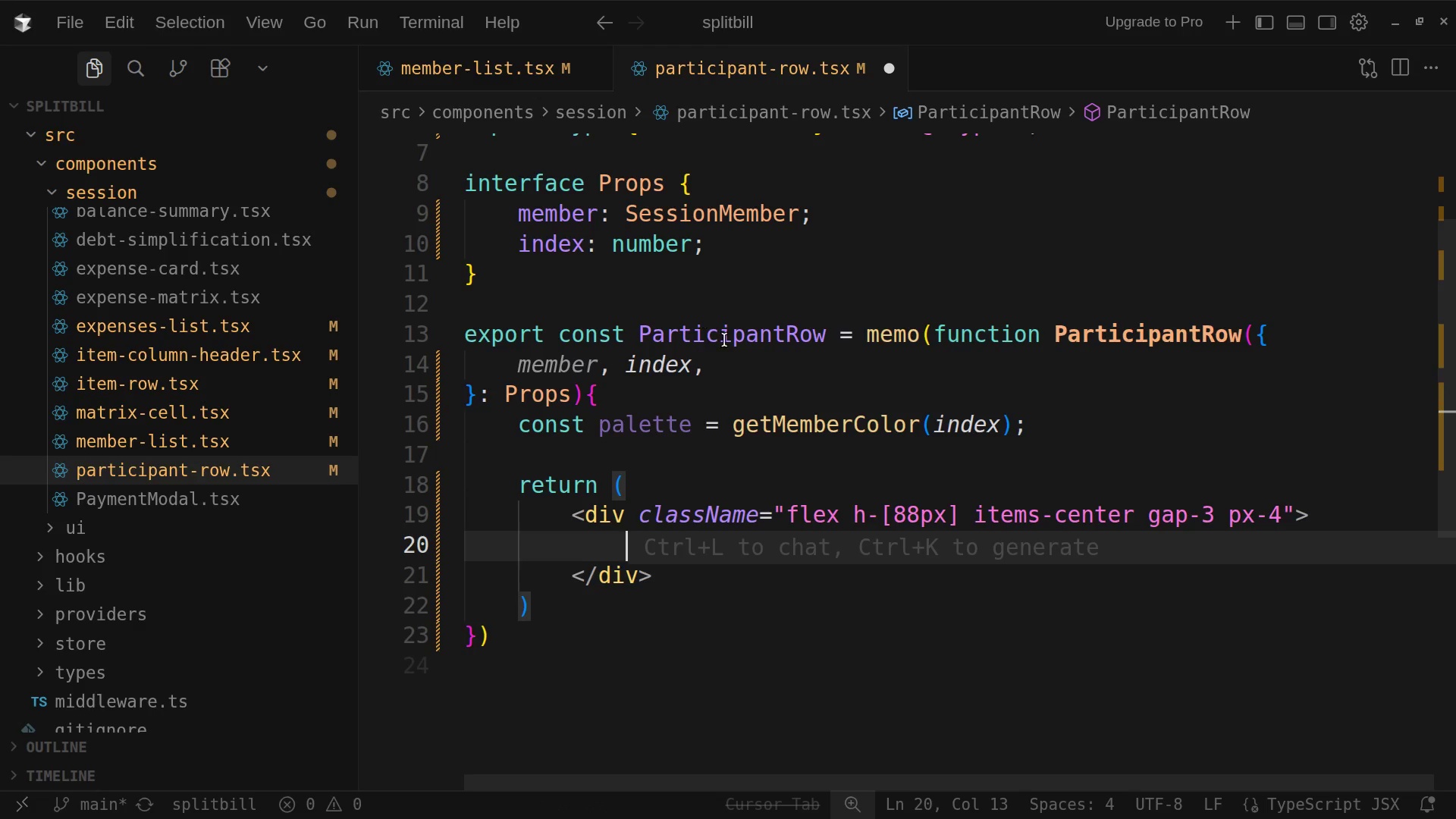 
scroll: coordinate [718, 474], scroll_direction: down, amount: 7.0
 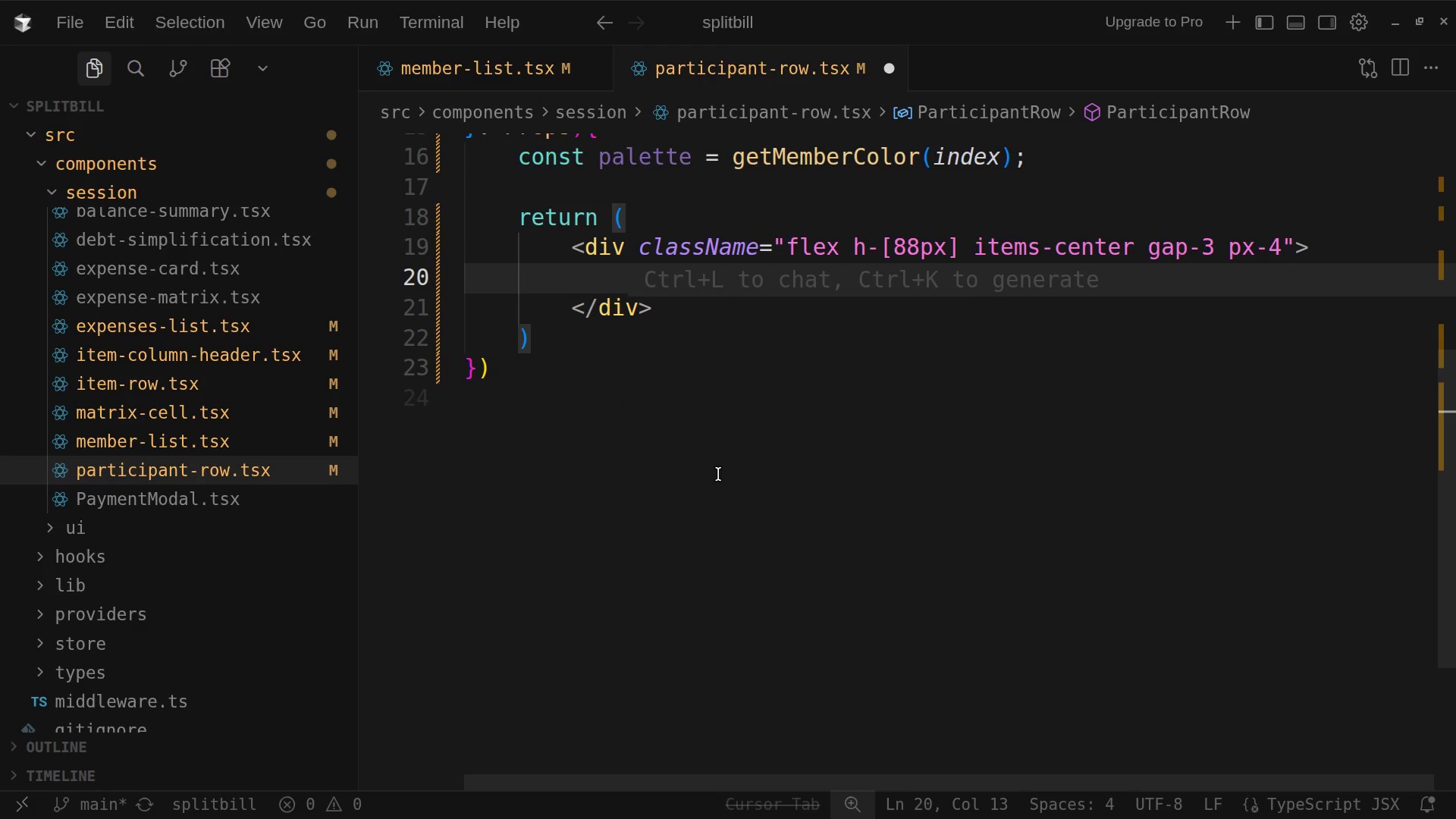 
type(div)
key(Tab)
 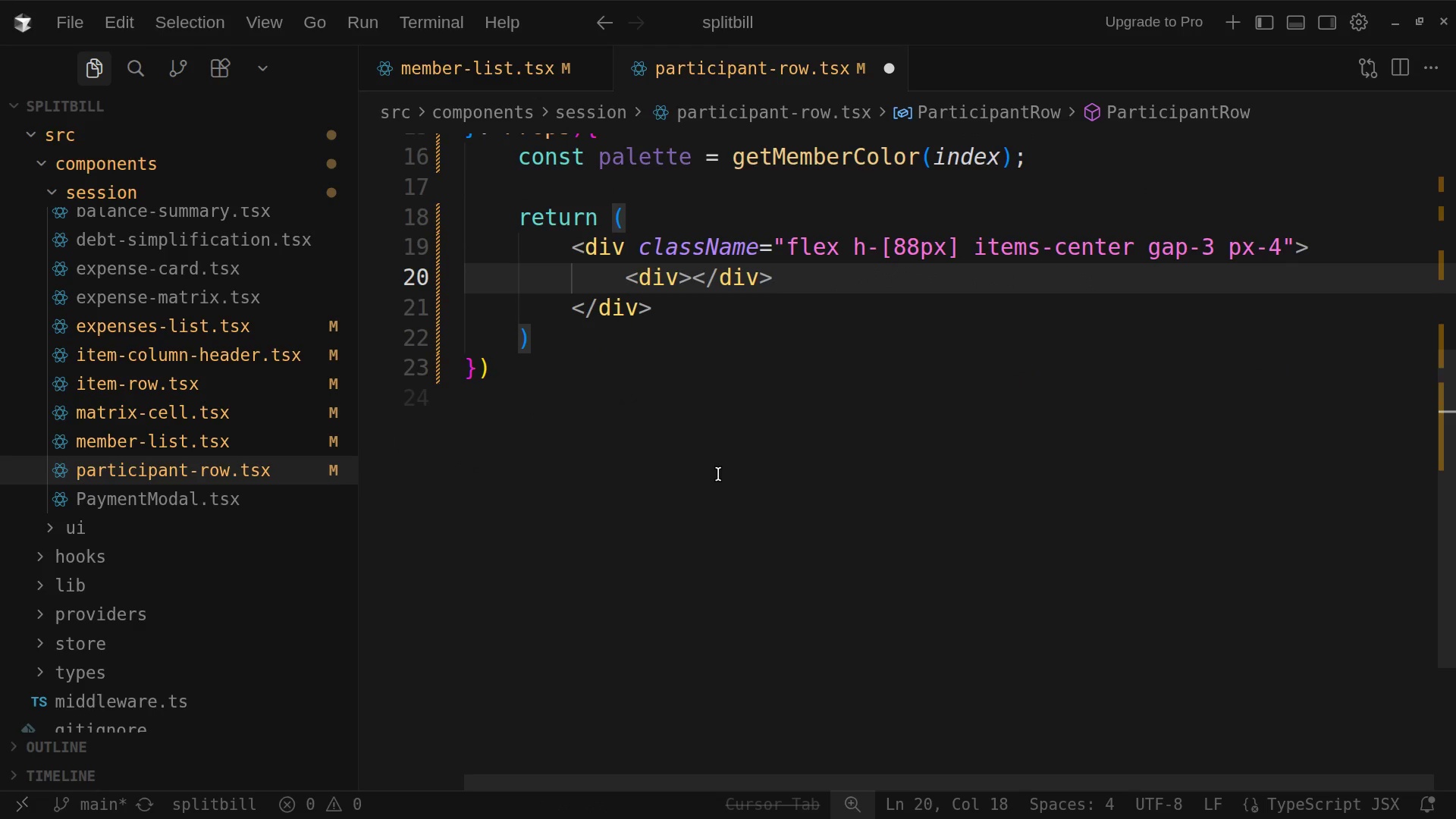 
key(ArrowLeft)
 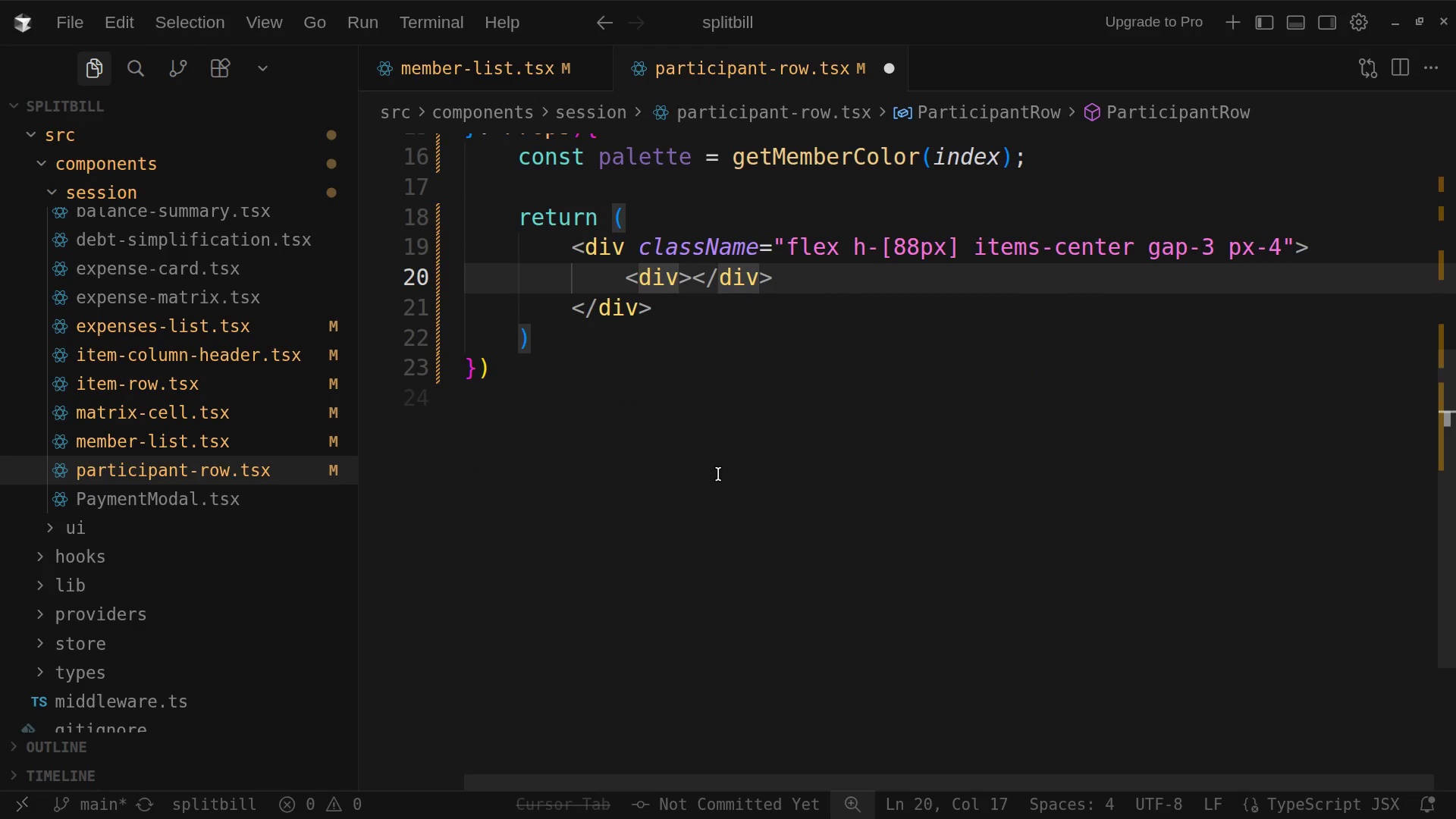 
type( className="rounded-2xl bg-white/80 p-1 shadow-[])
 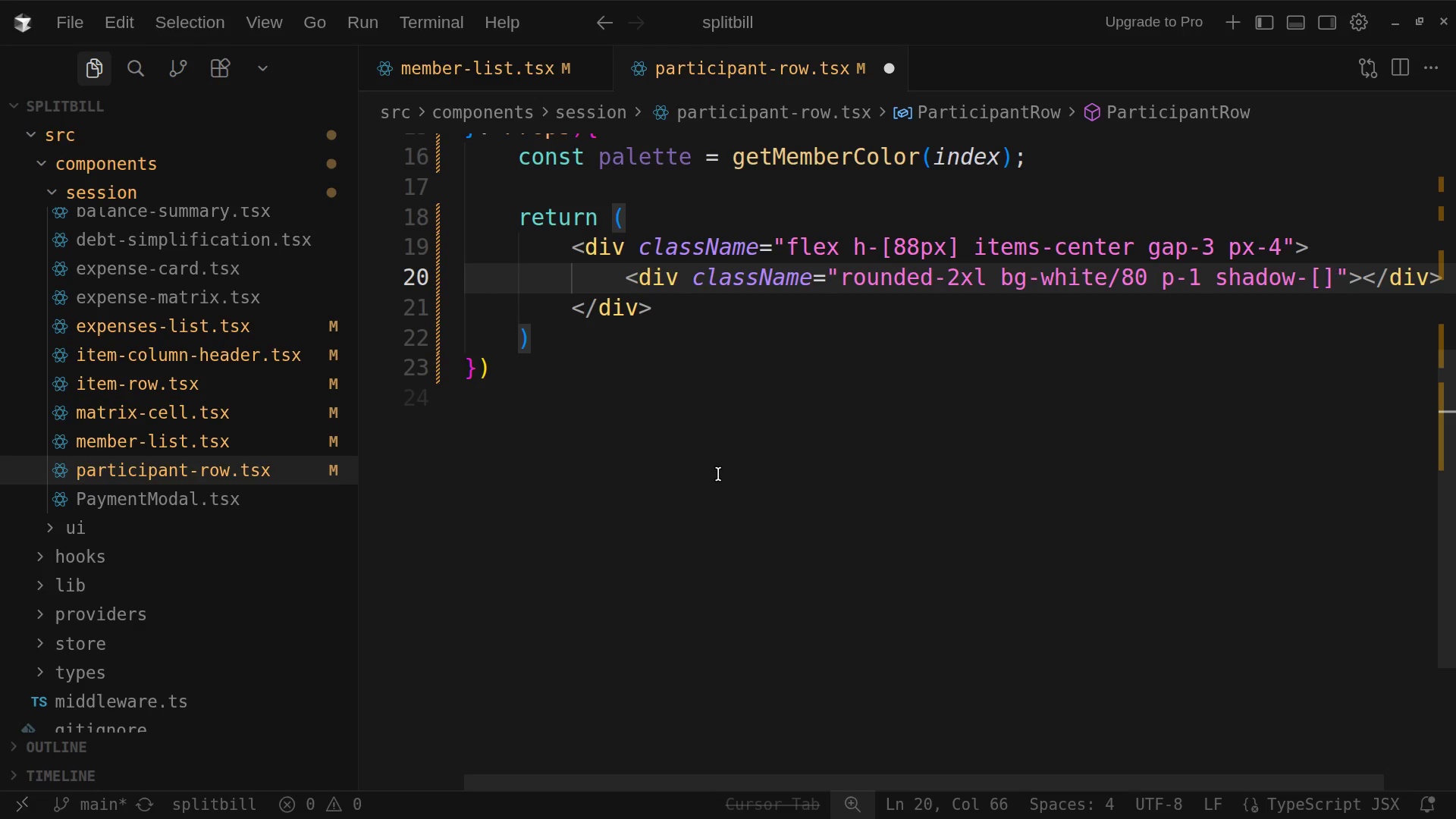 
key(ArrowLeft)
 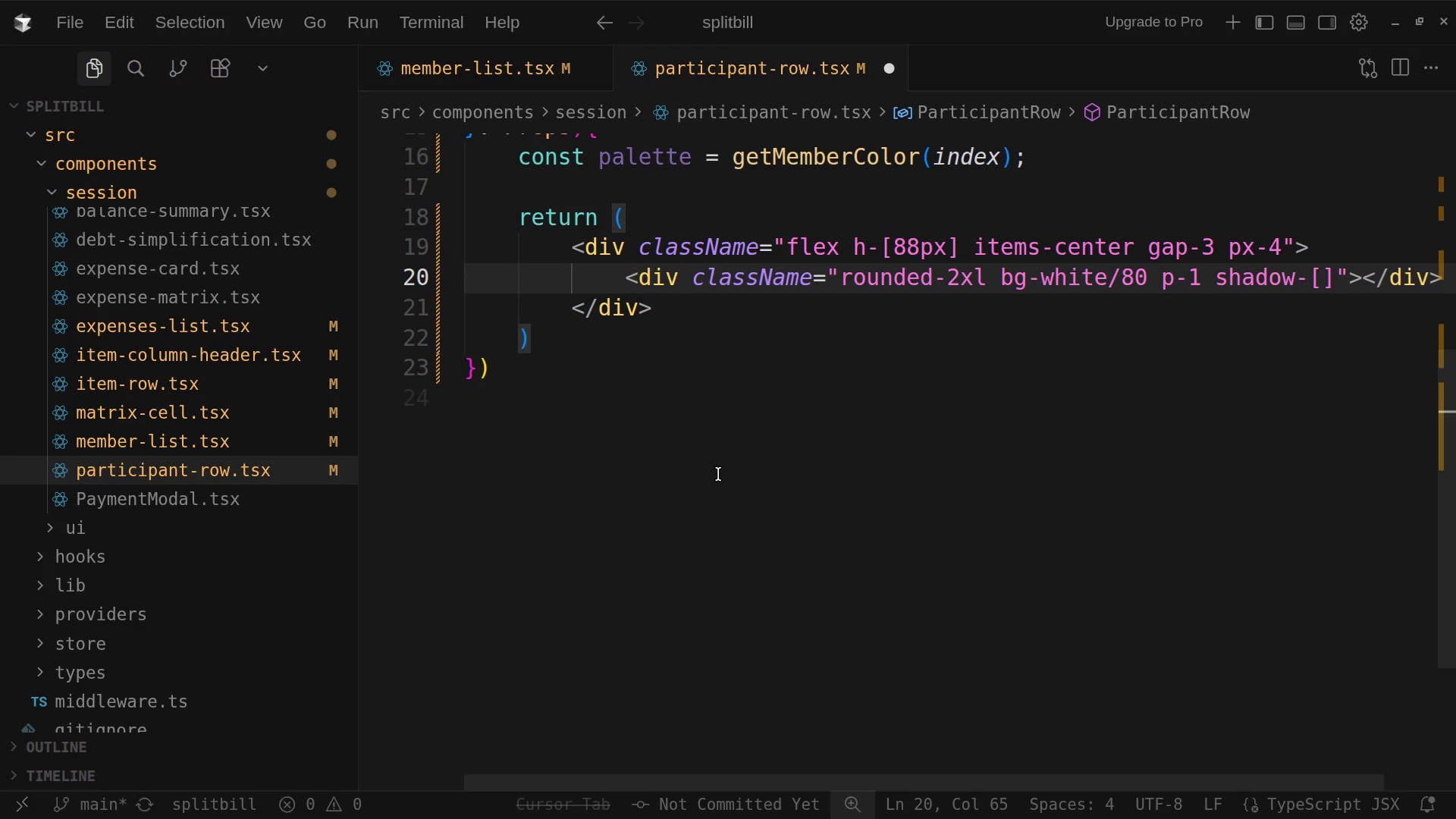 
type(0_10px-)
key(Backspace)
type(_25px_rgba(15, 23, 42, 0.08)
 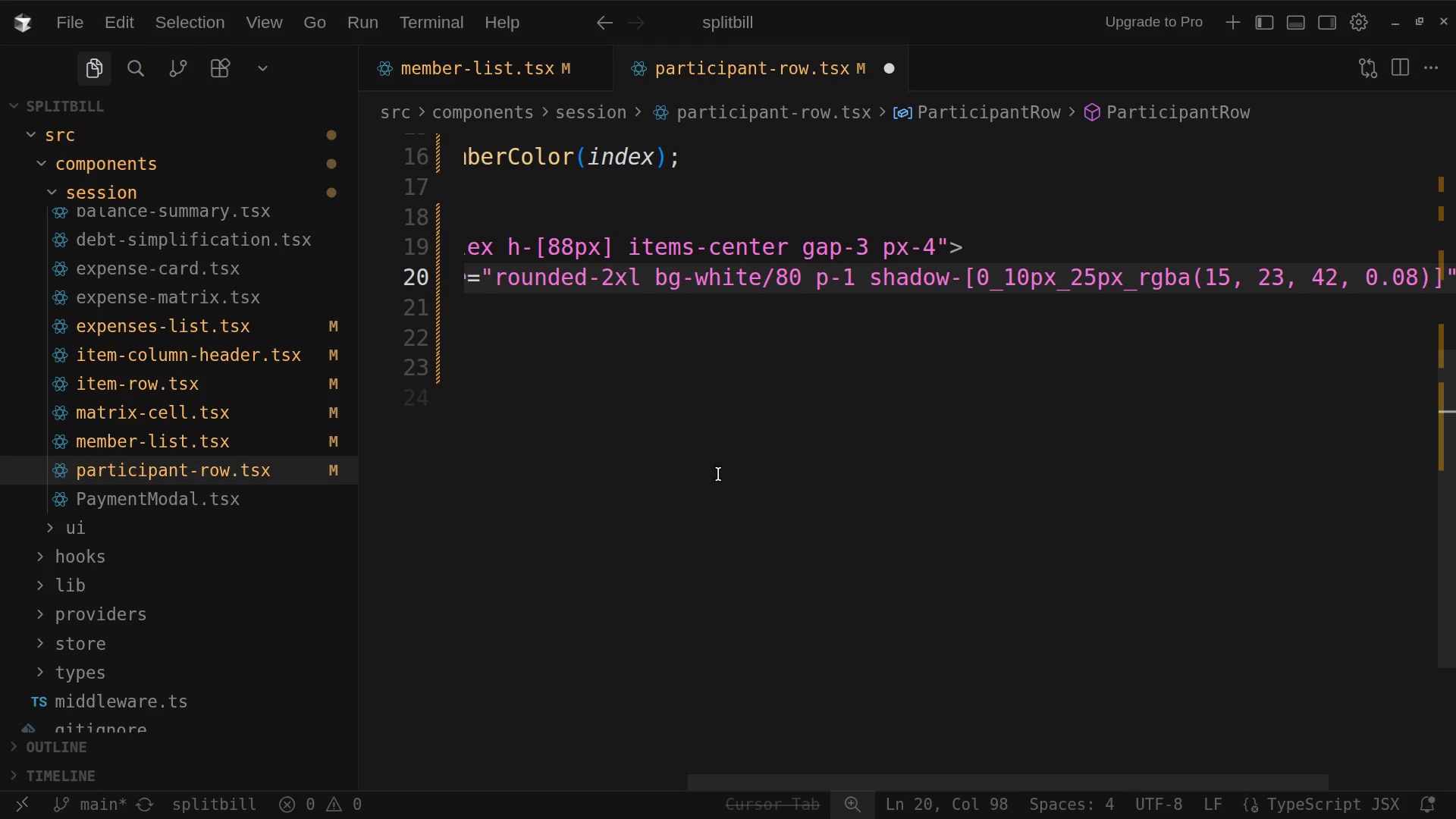 
key(ArrowRight)
 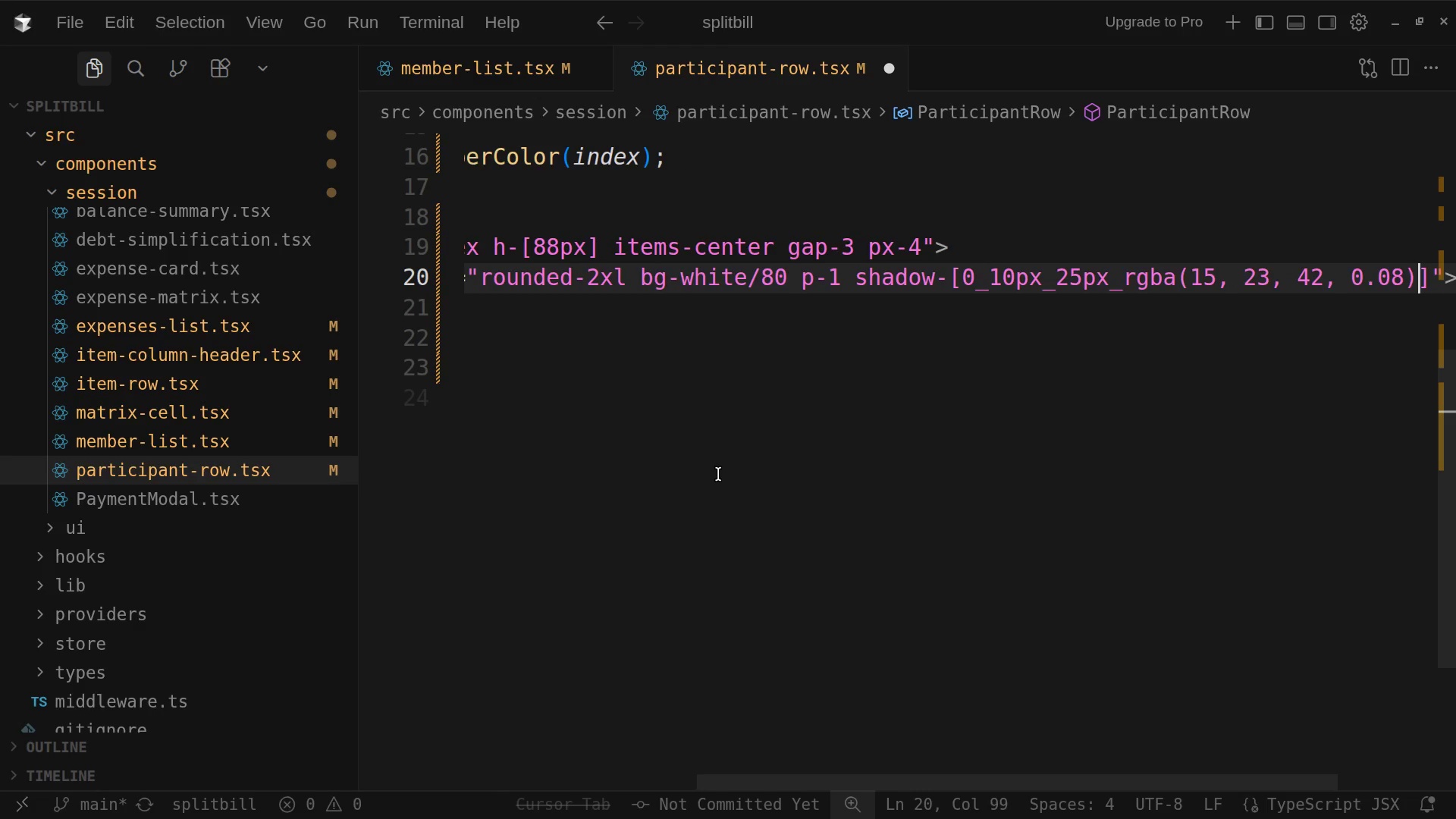 
key(ArrowRight)
 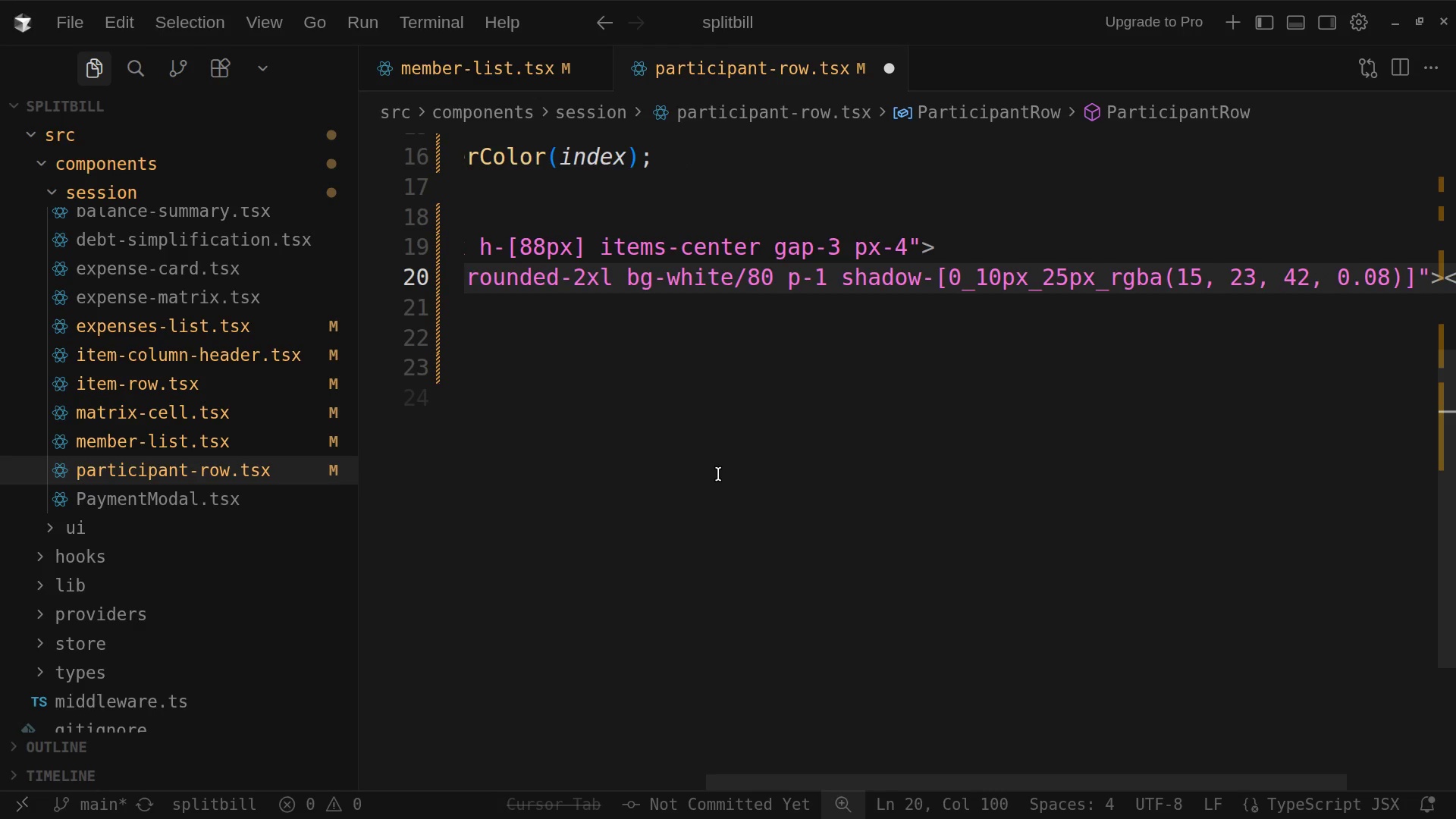 
type( ring-1 ring-slate-200/80)
 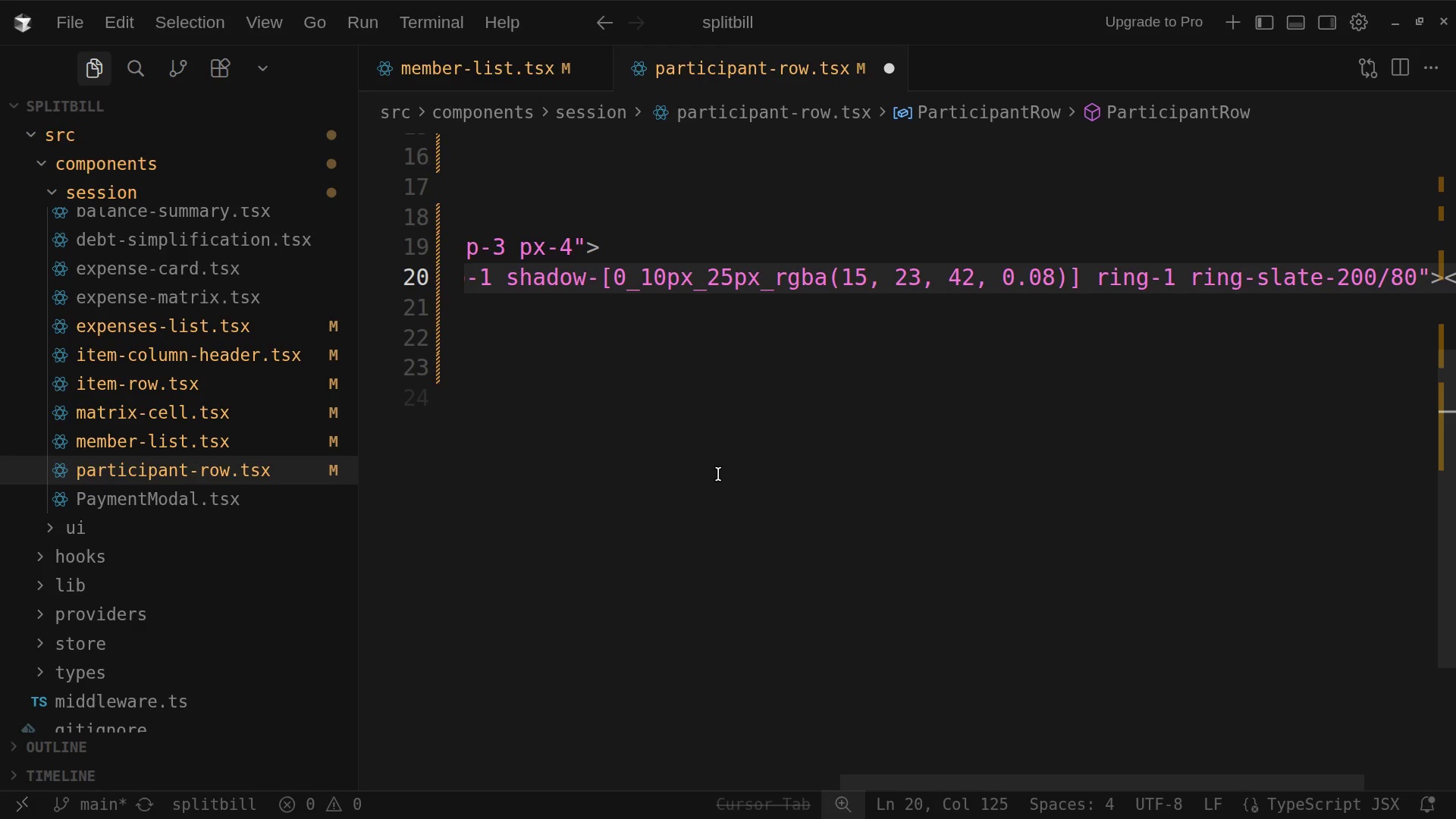 
wait(22.65)
 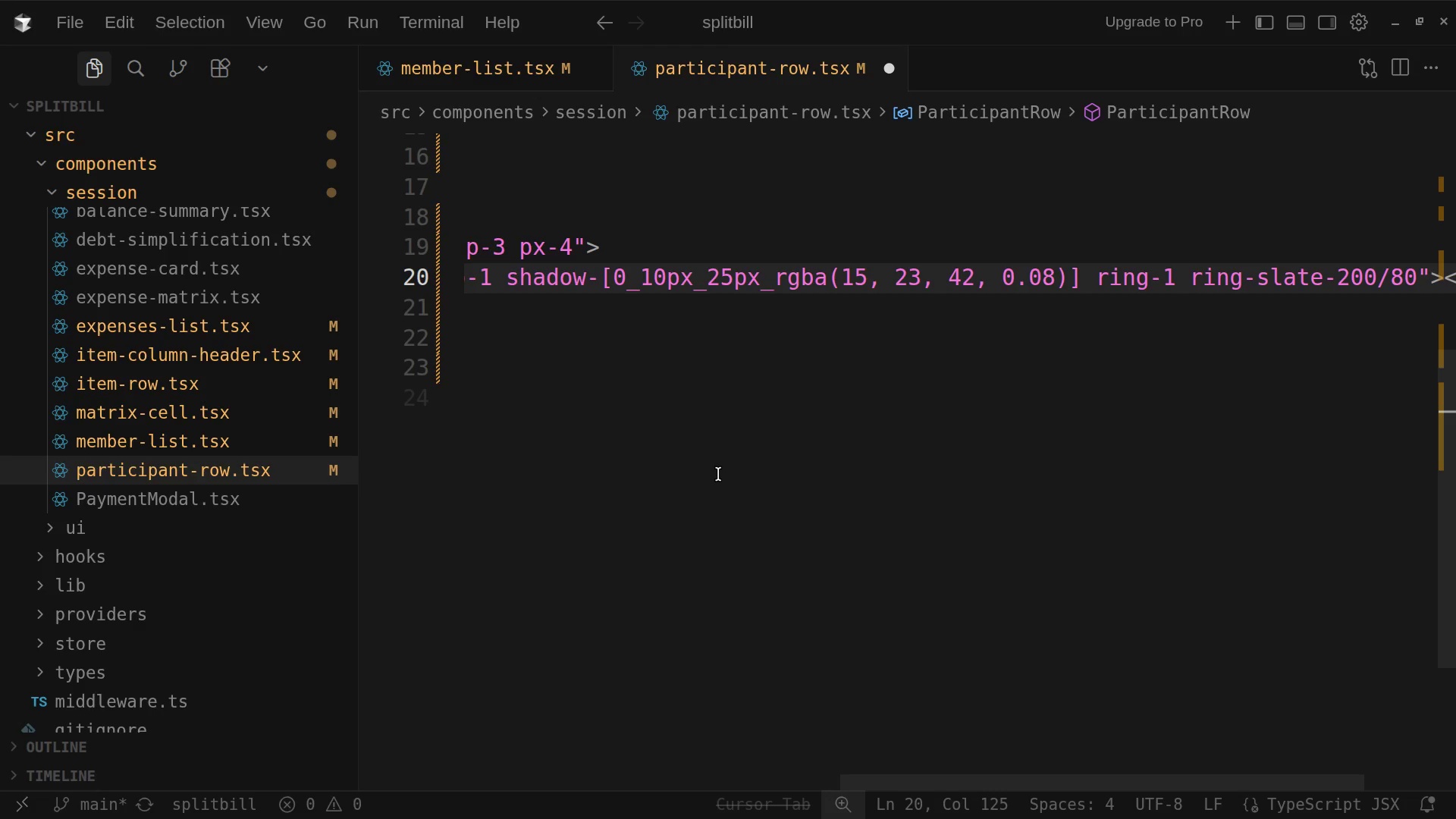 
key(ArrowRight)
 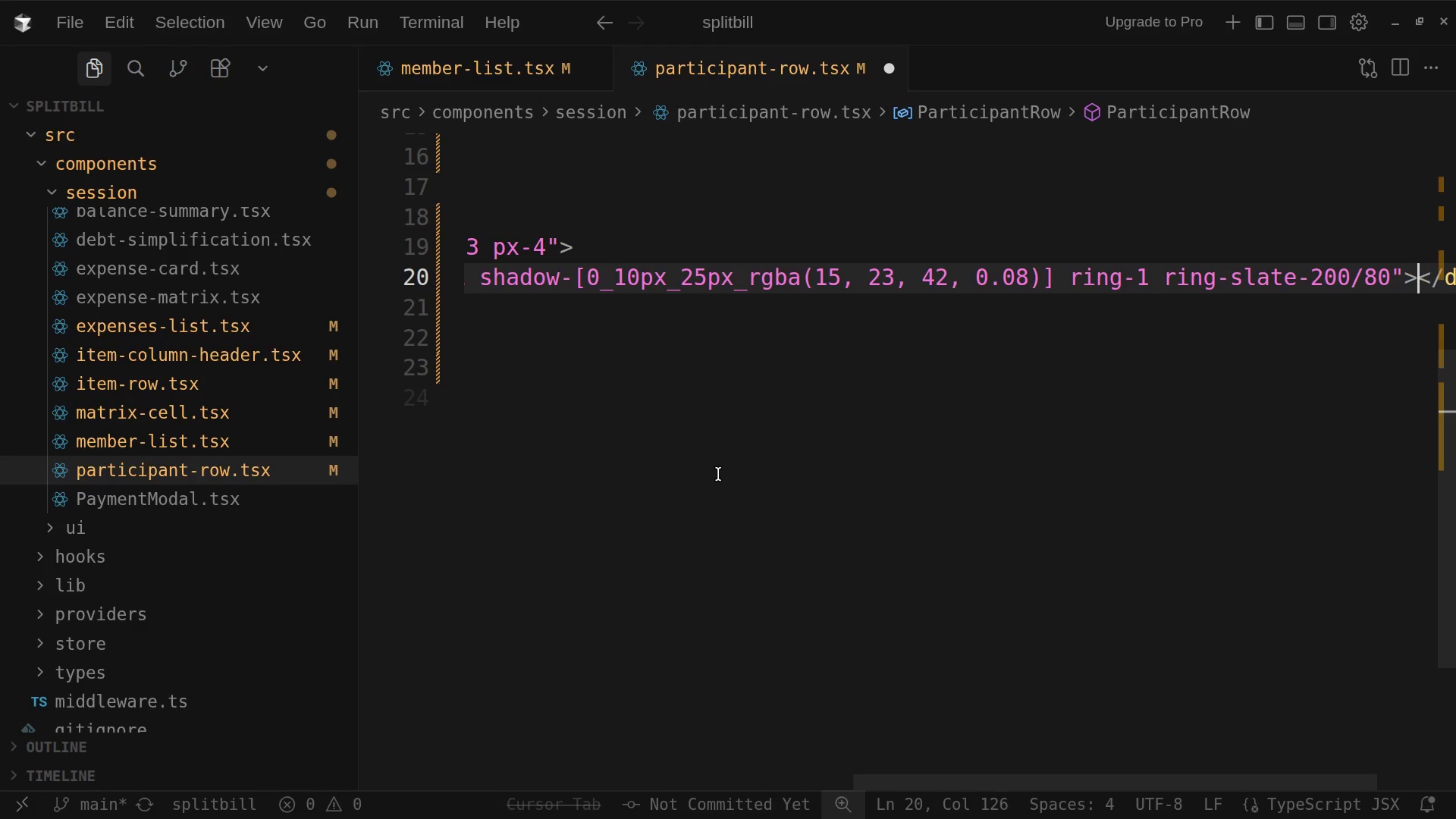 
key(ArrowRight)
 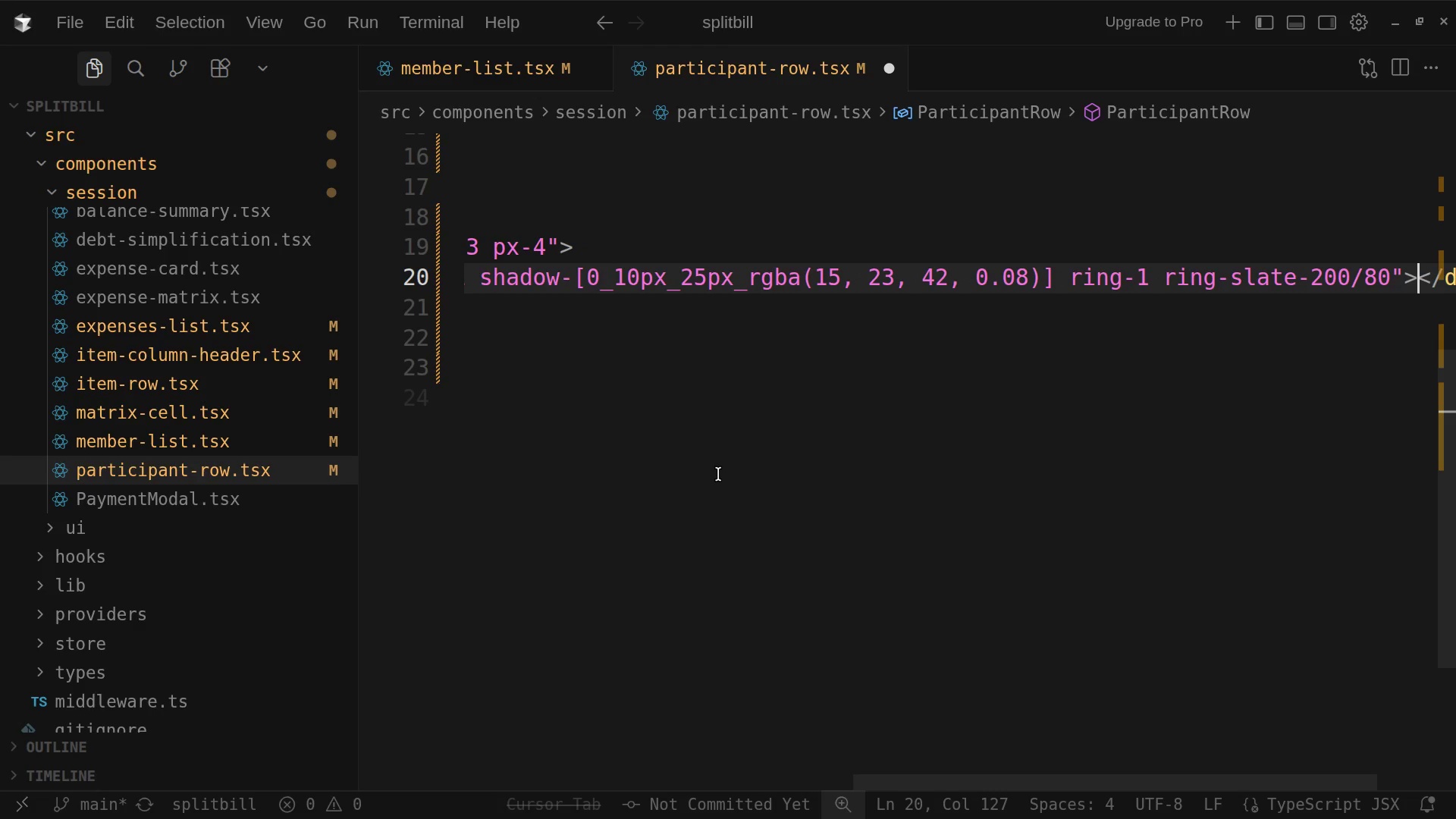 
key(Enter)
 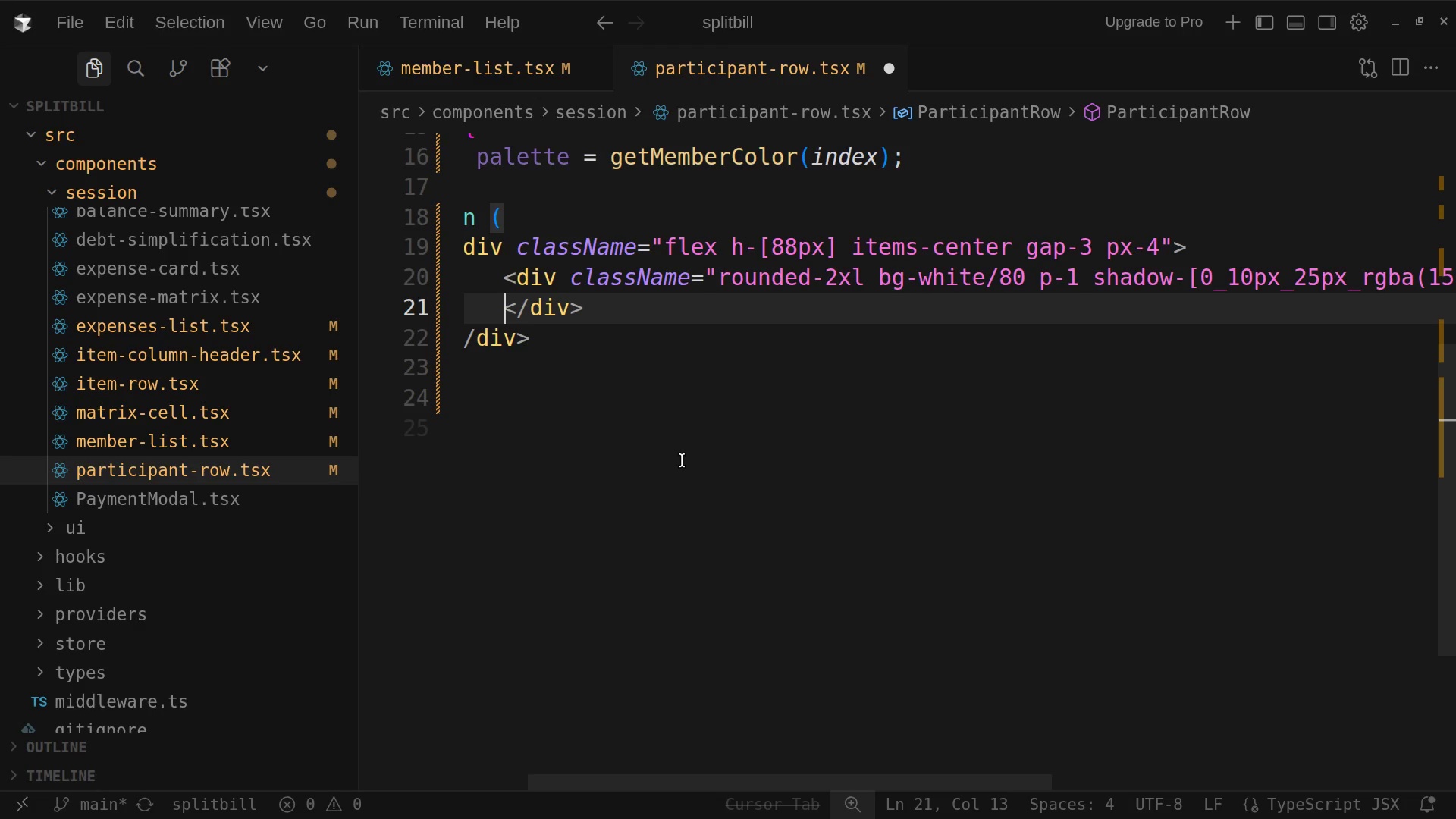 
key(Enter)
 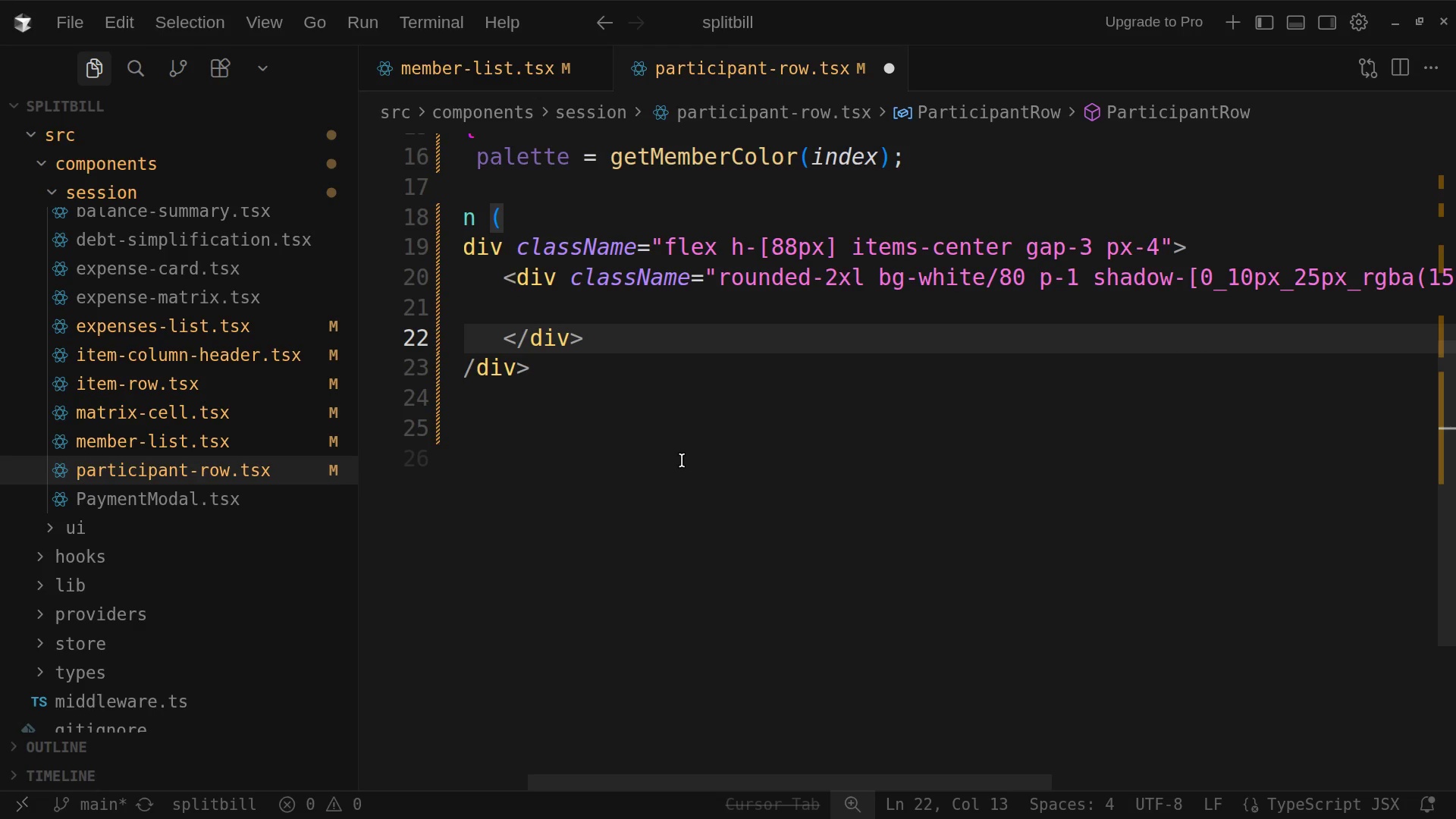 
key(ArrowUp)
 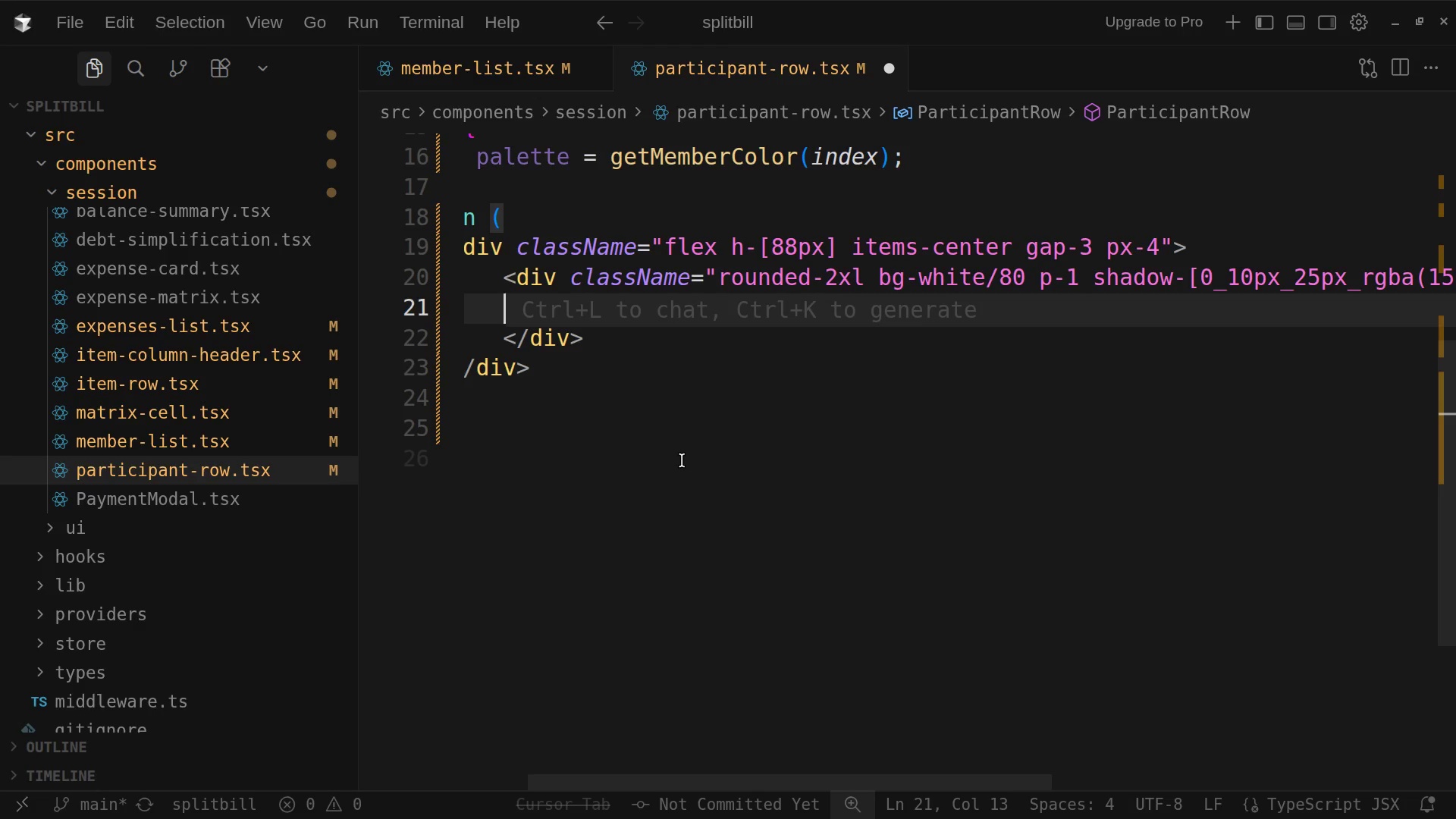 
key(Tab)
 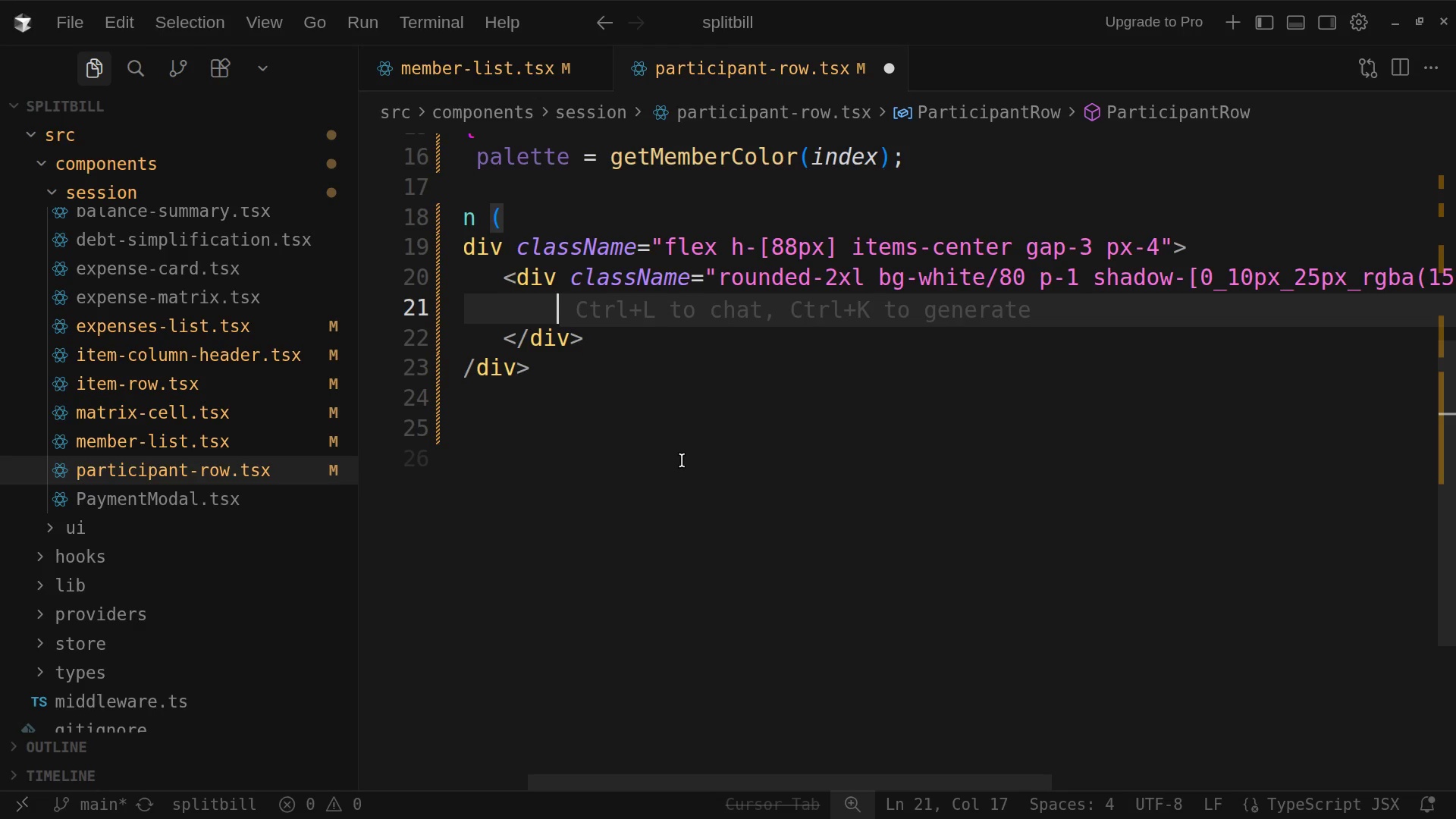 
wait(16.27)
 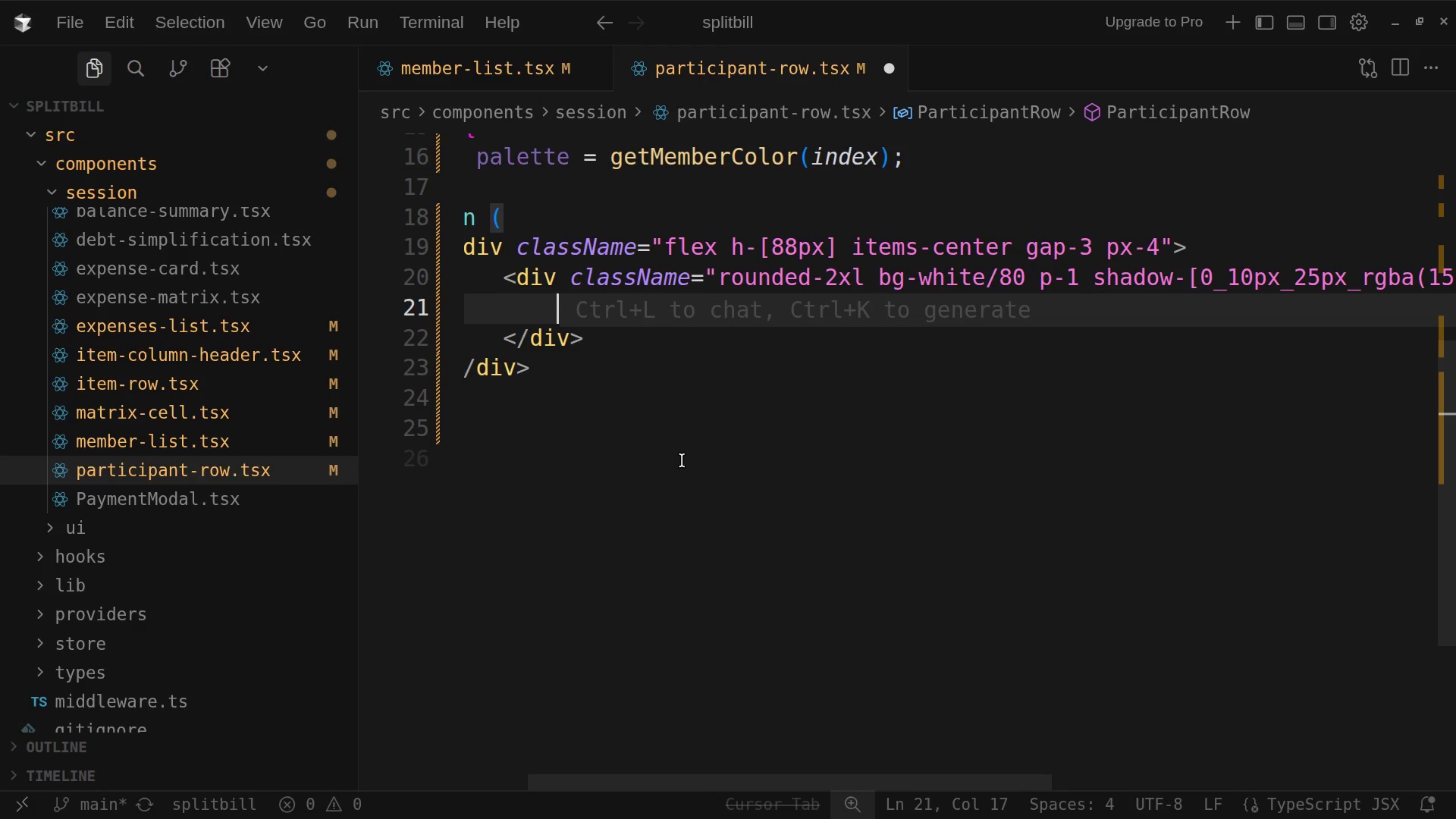 
type(<Avata name=)
 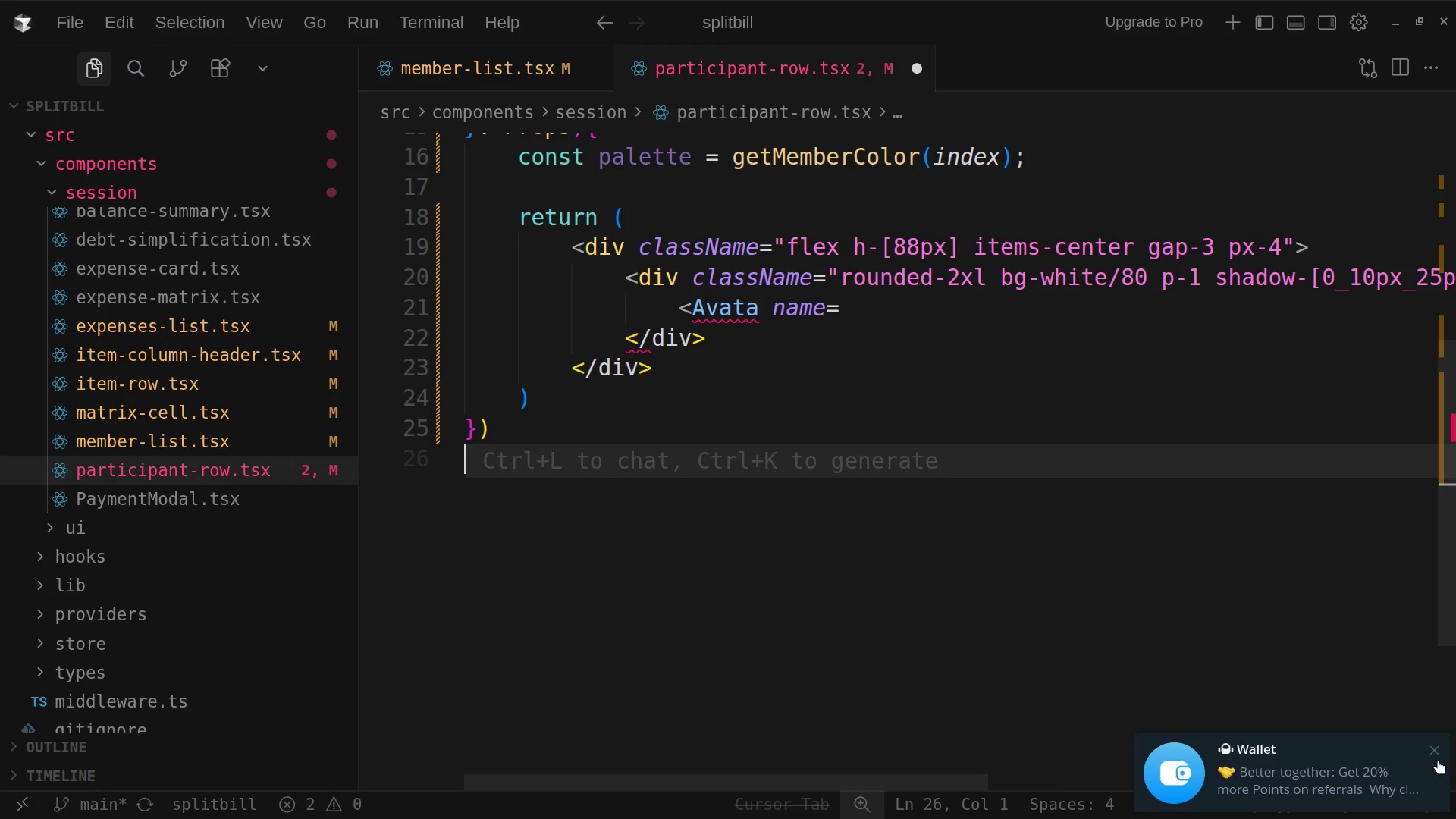 
left_click([1442, 750])
 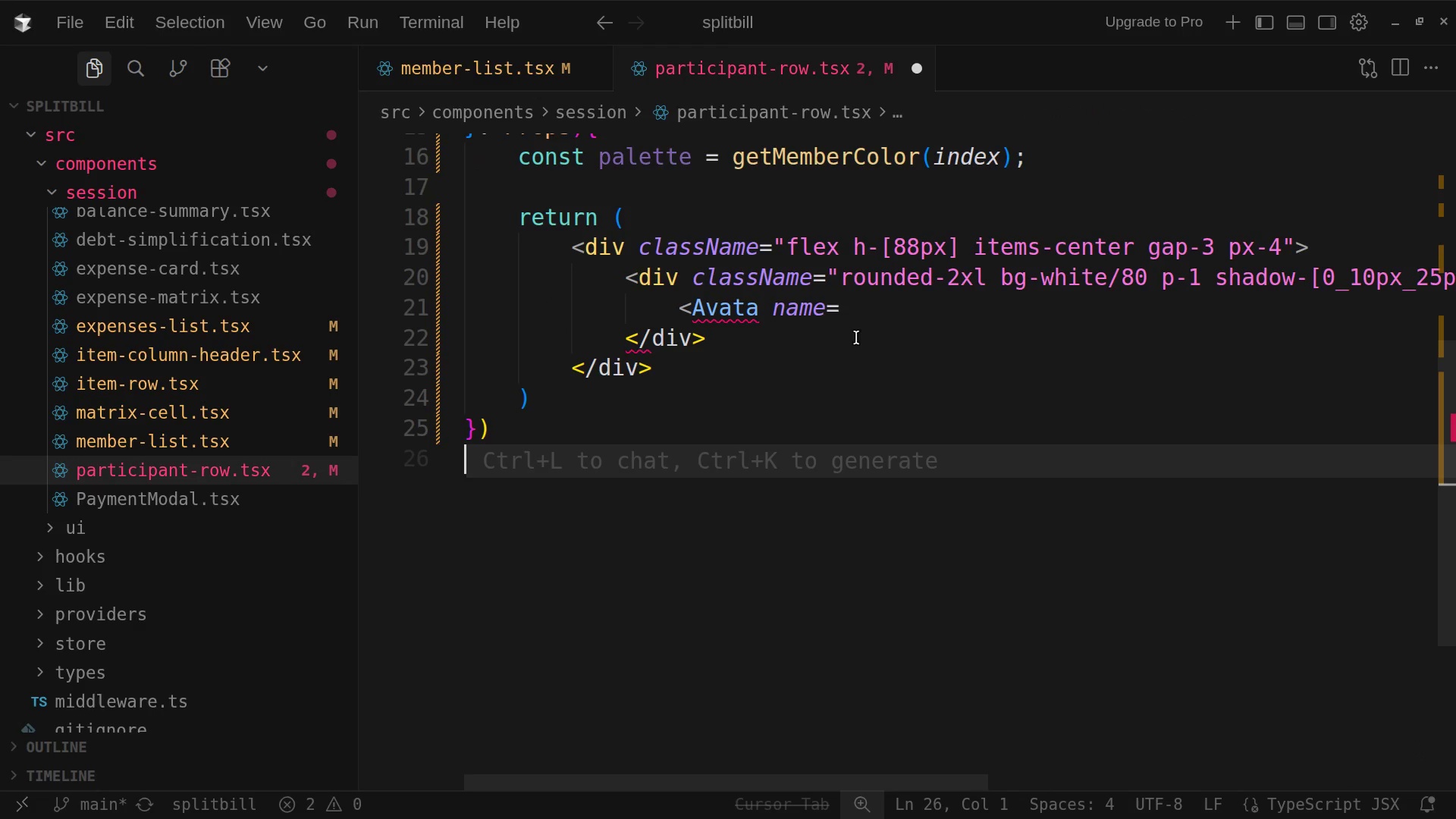 
left_click([881, 303])
 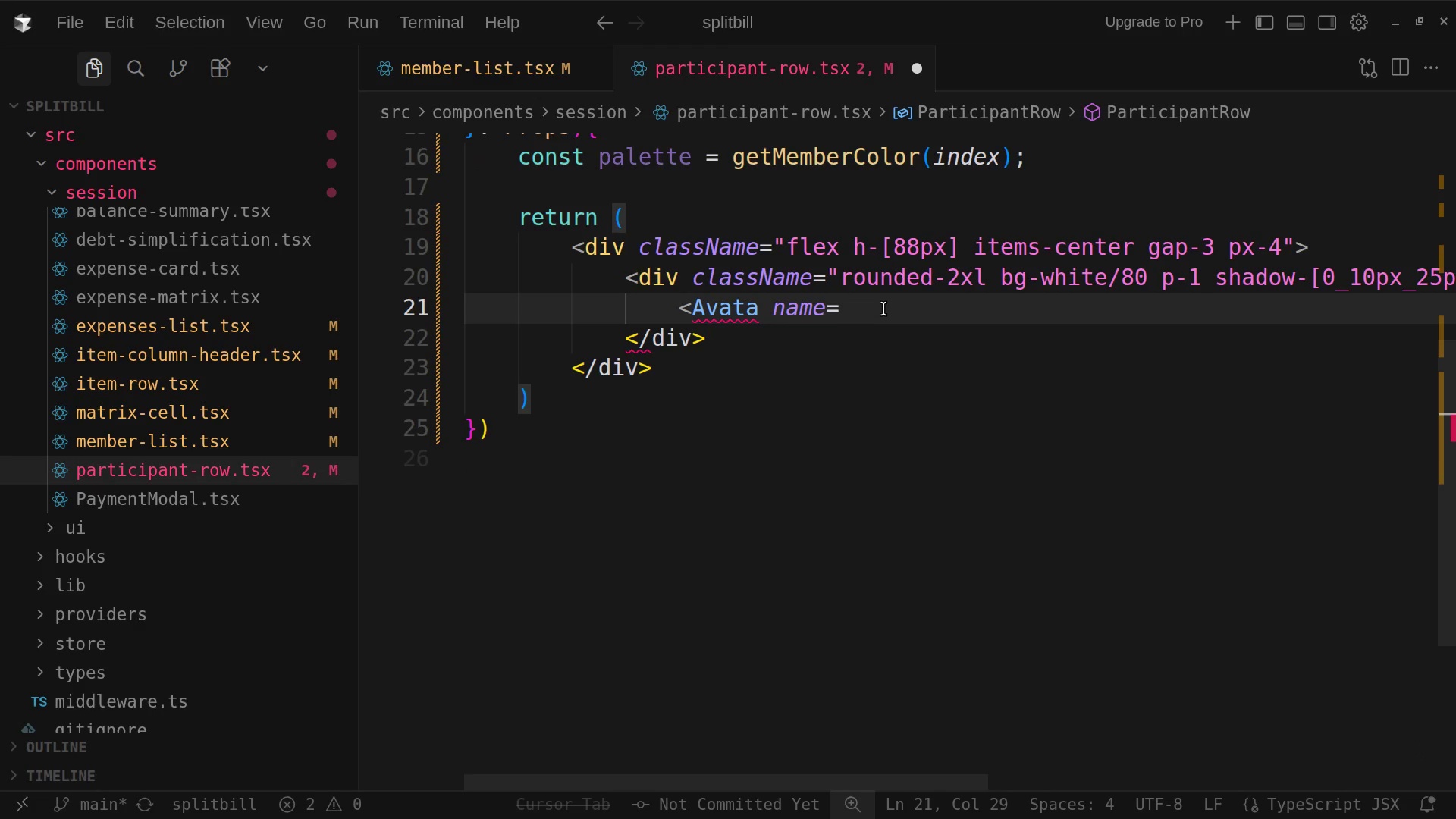 
type({member.usern)
key(Backspace)
type(.name)
 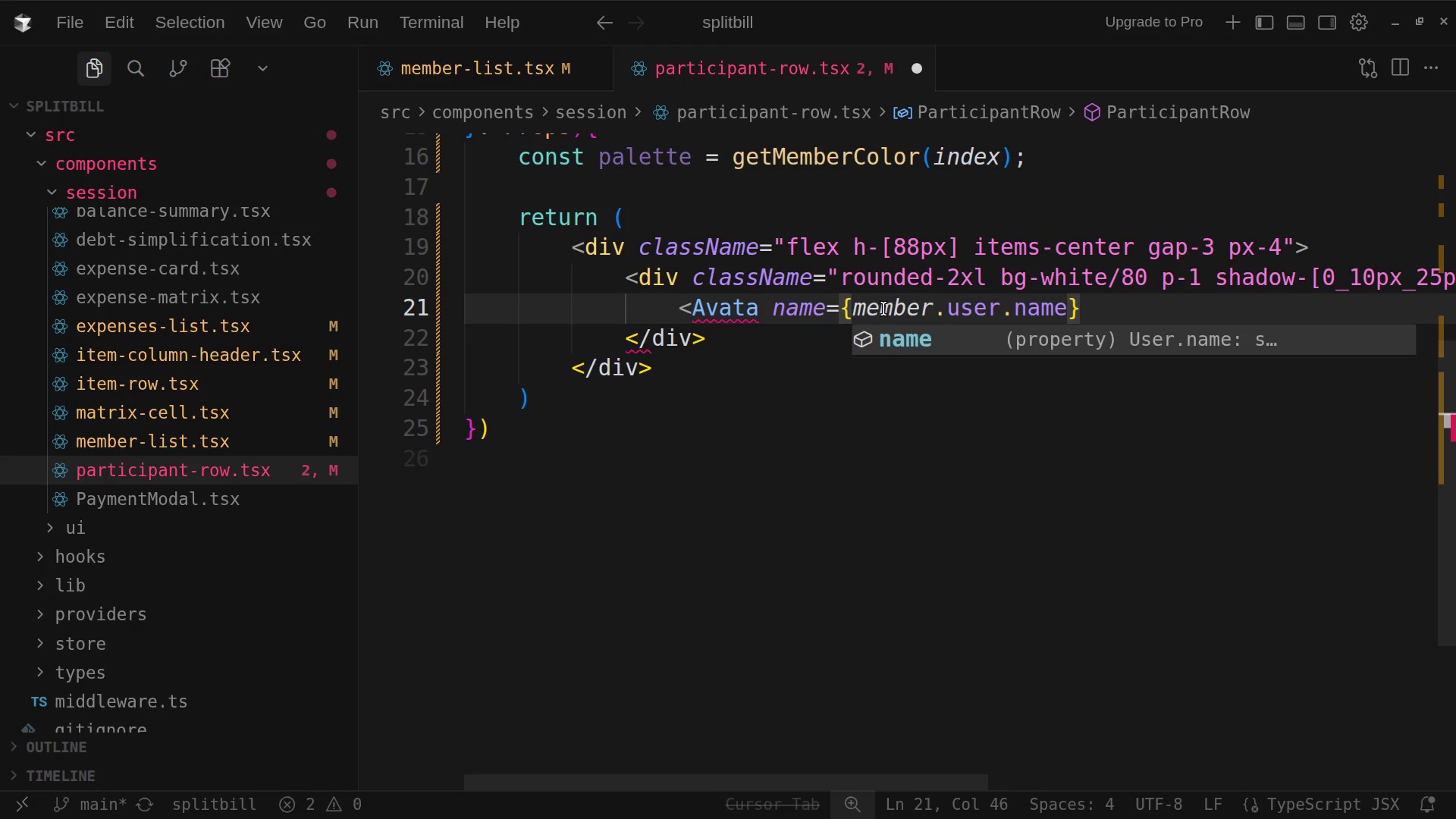 
key(ArrowRight)
 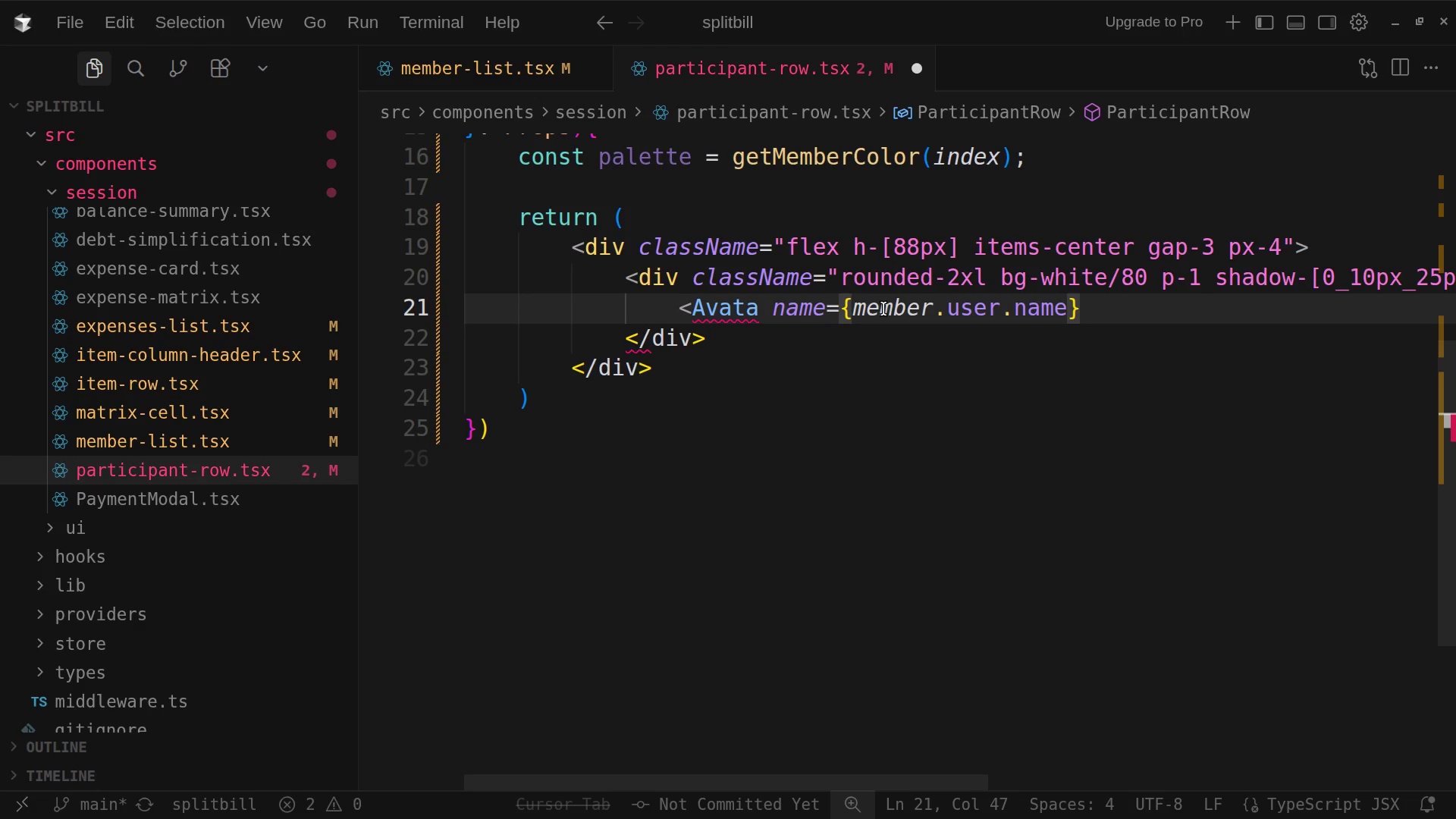 
type( index={index)
 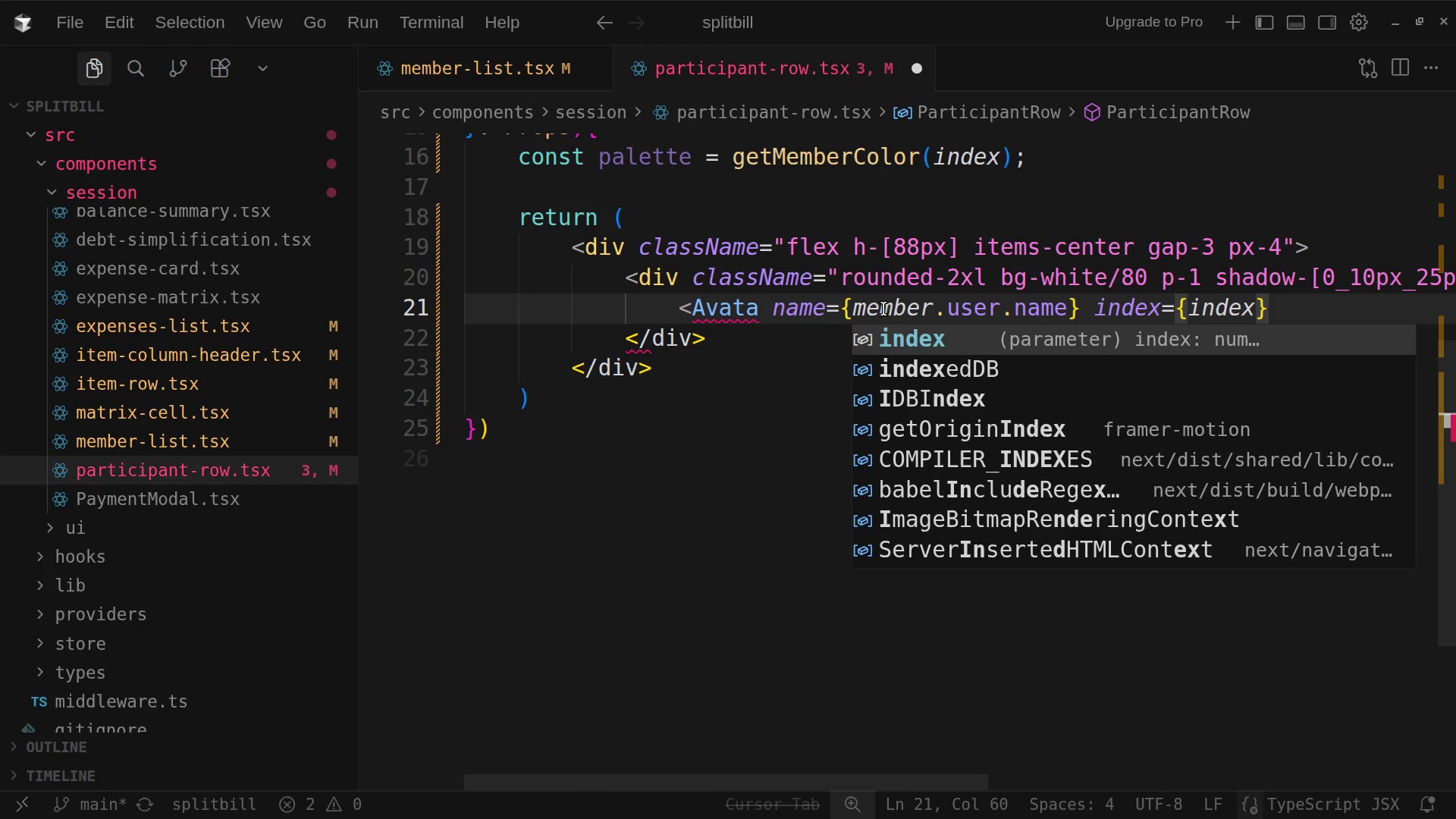 
key(ArrowRight)
 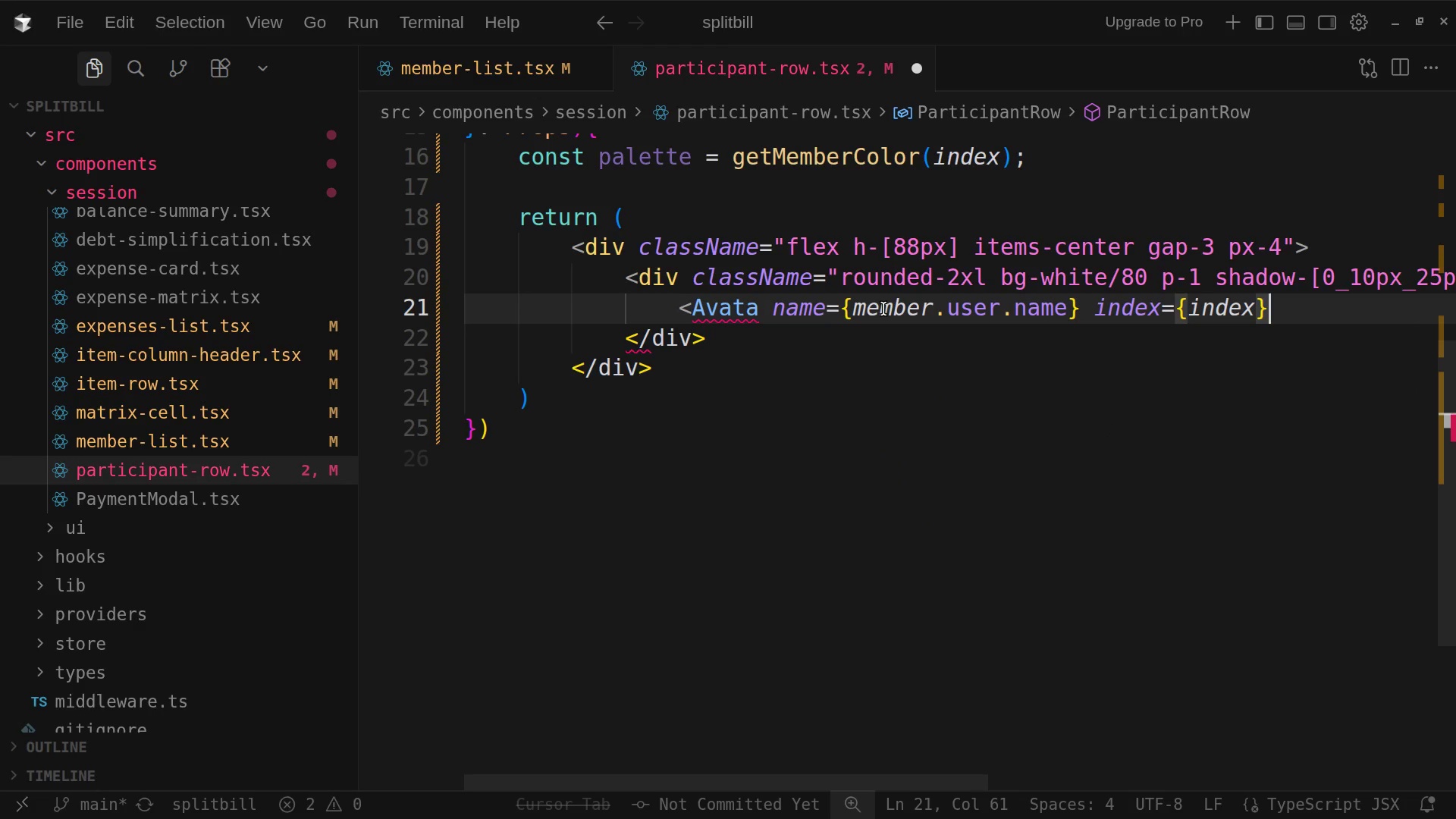 
hold_key(key=ArrowLeft, duration=1.53)
 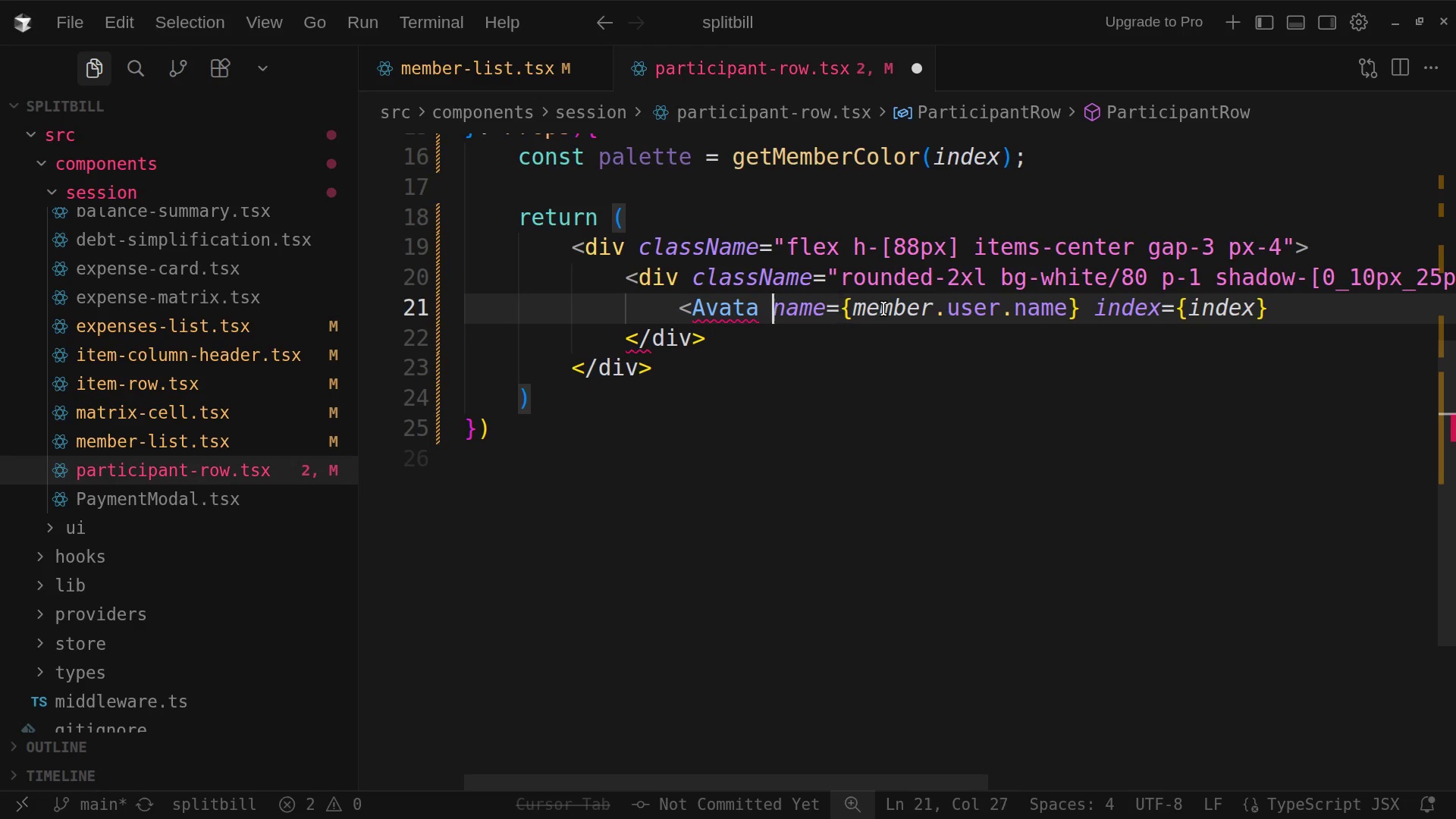 
key(ArrowLeft)
 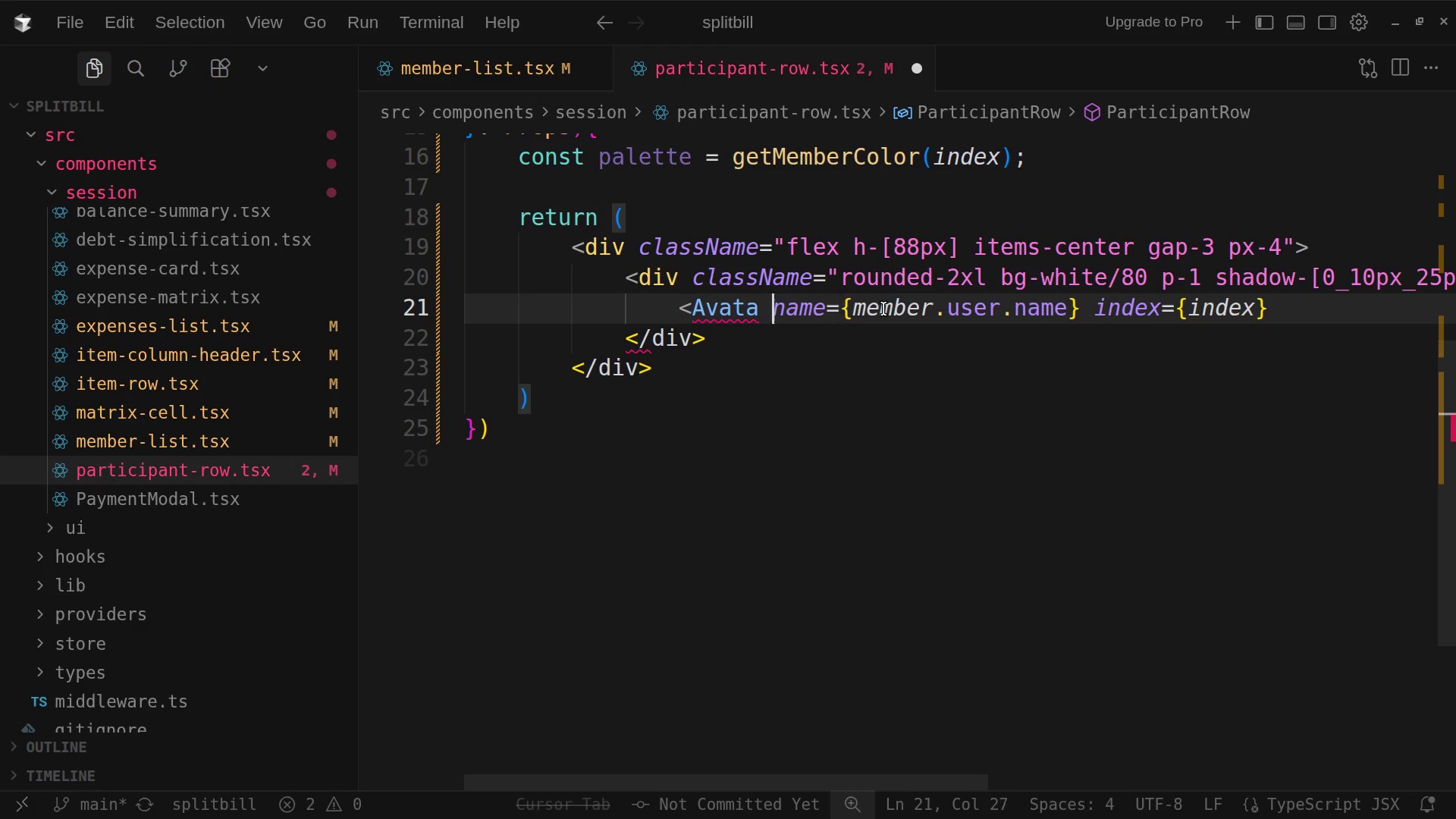 
key(ArrowLeft)
 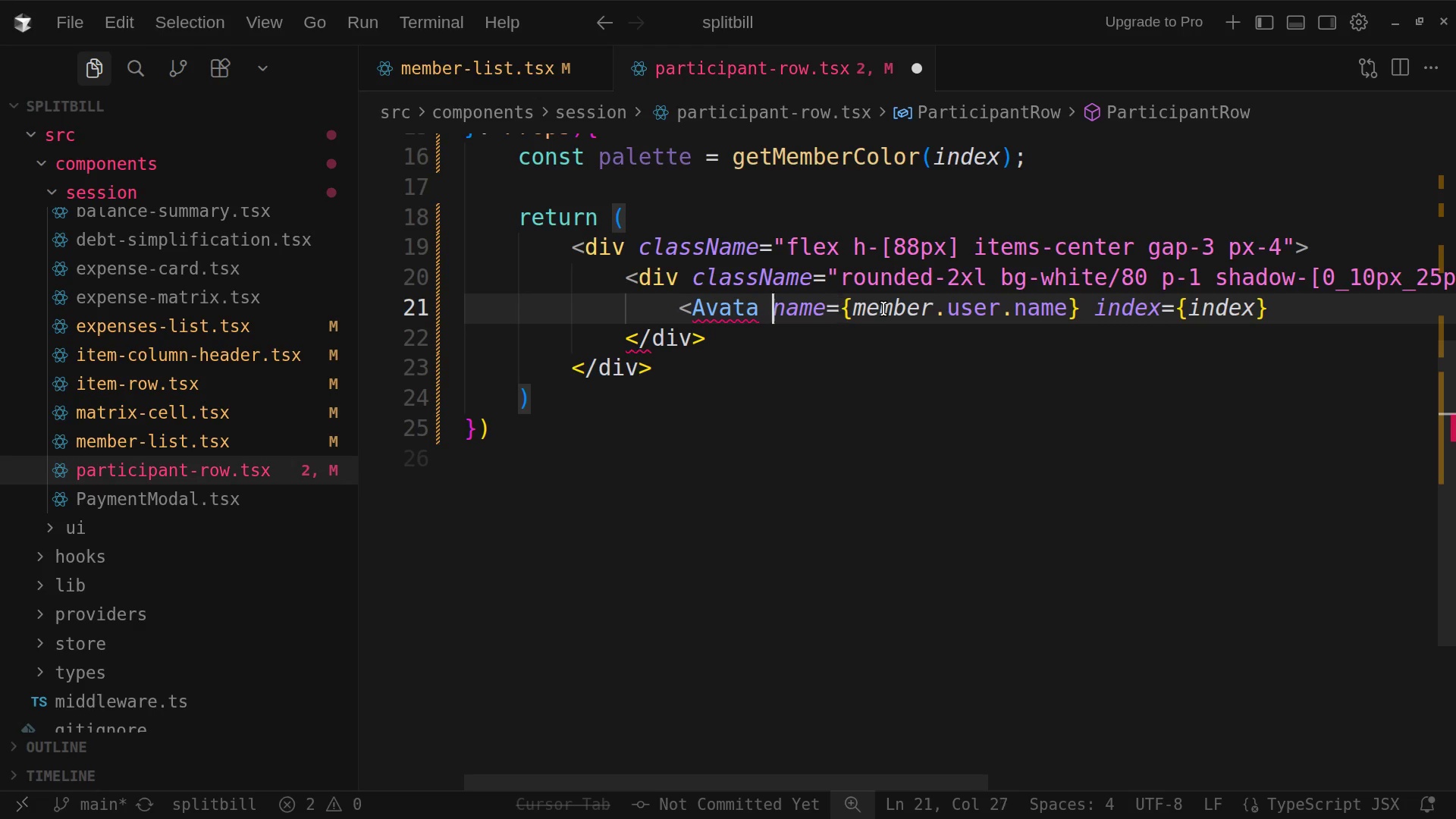 
key(ArrowLeft)
 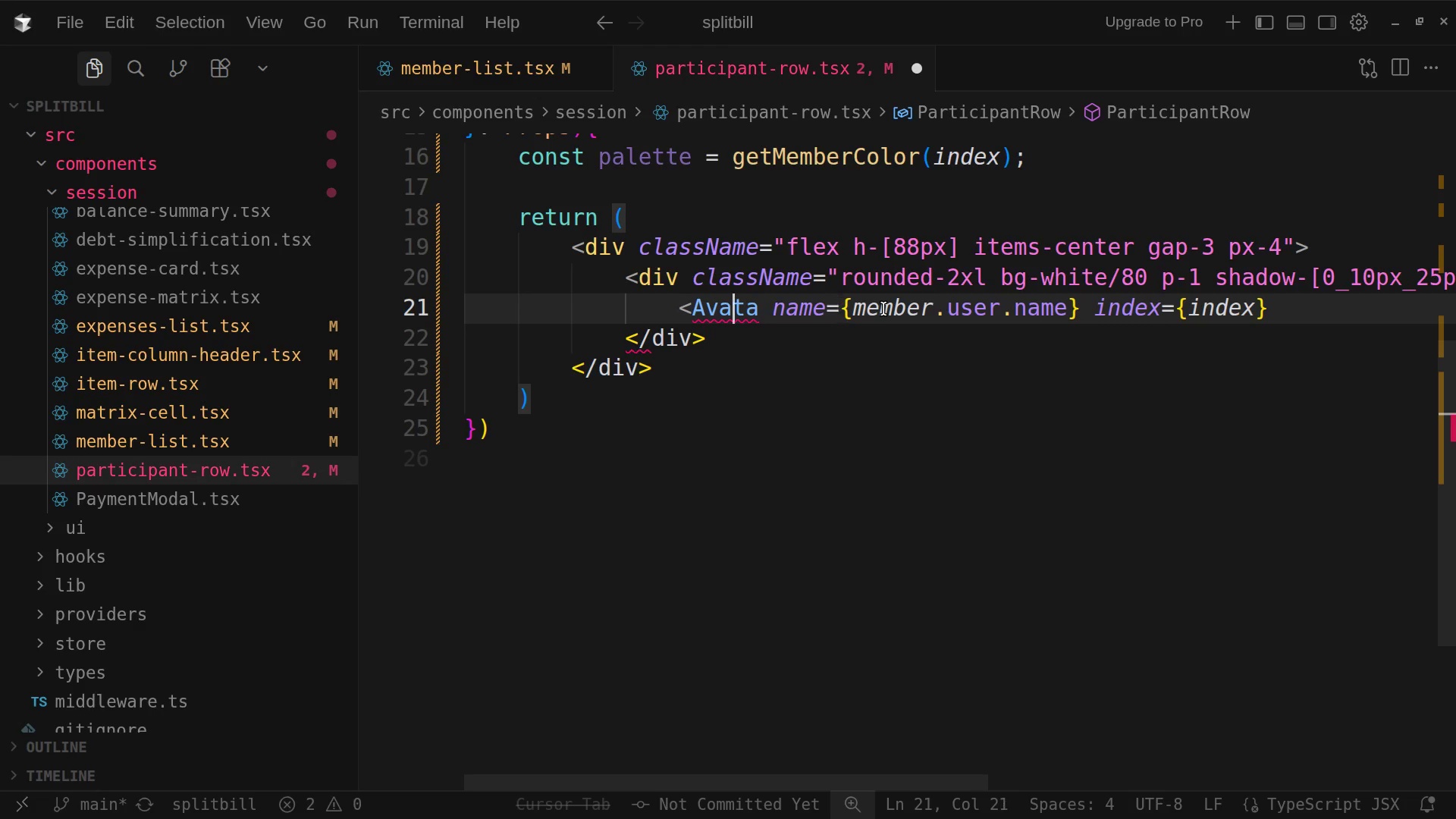 
key(ArrowLeft)
 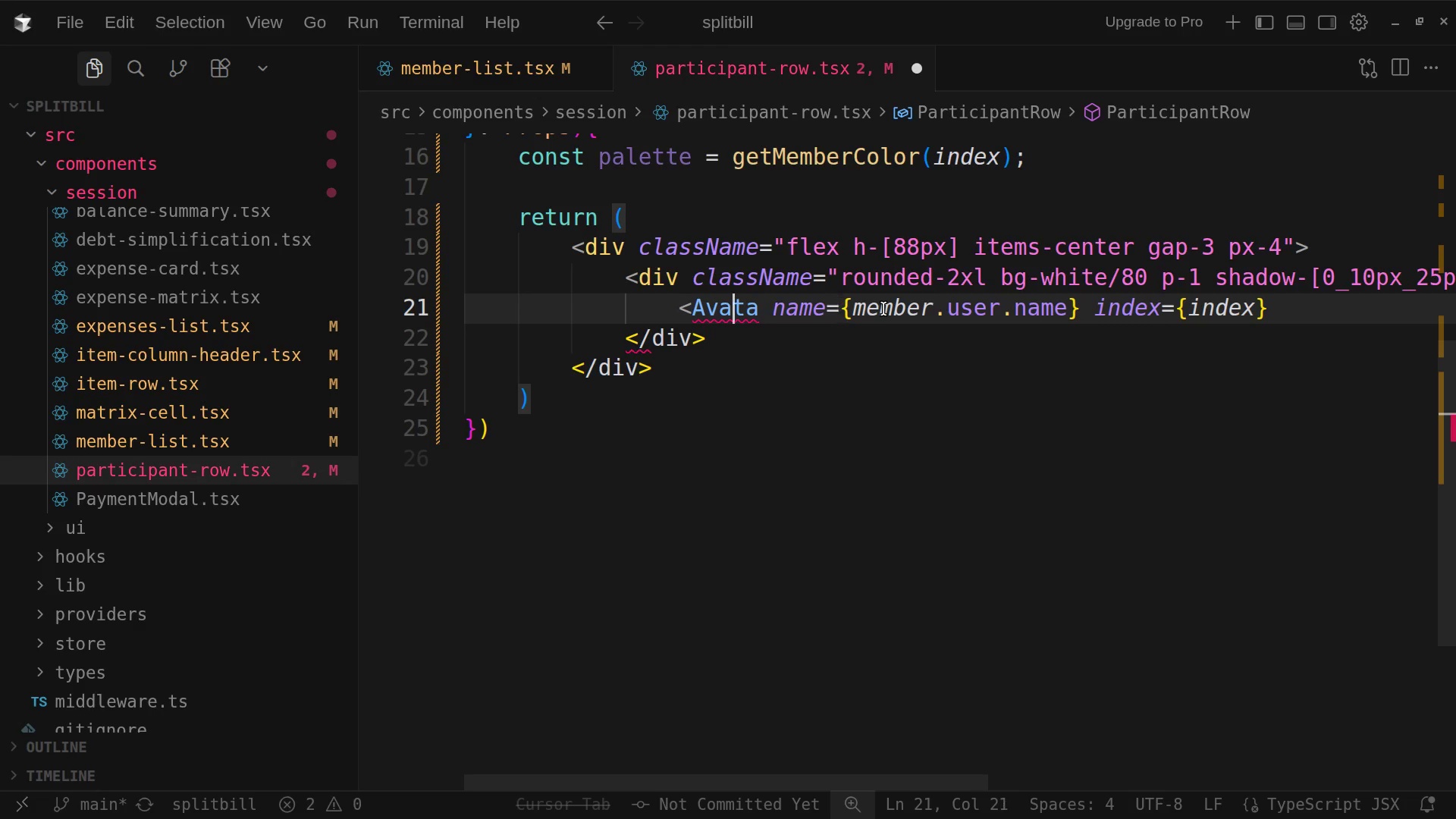 
key(ArrowLeft)
 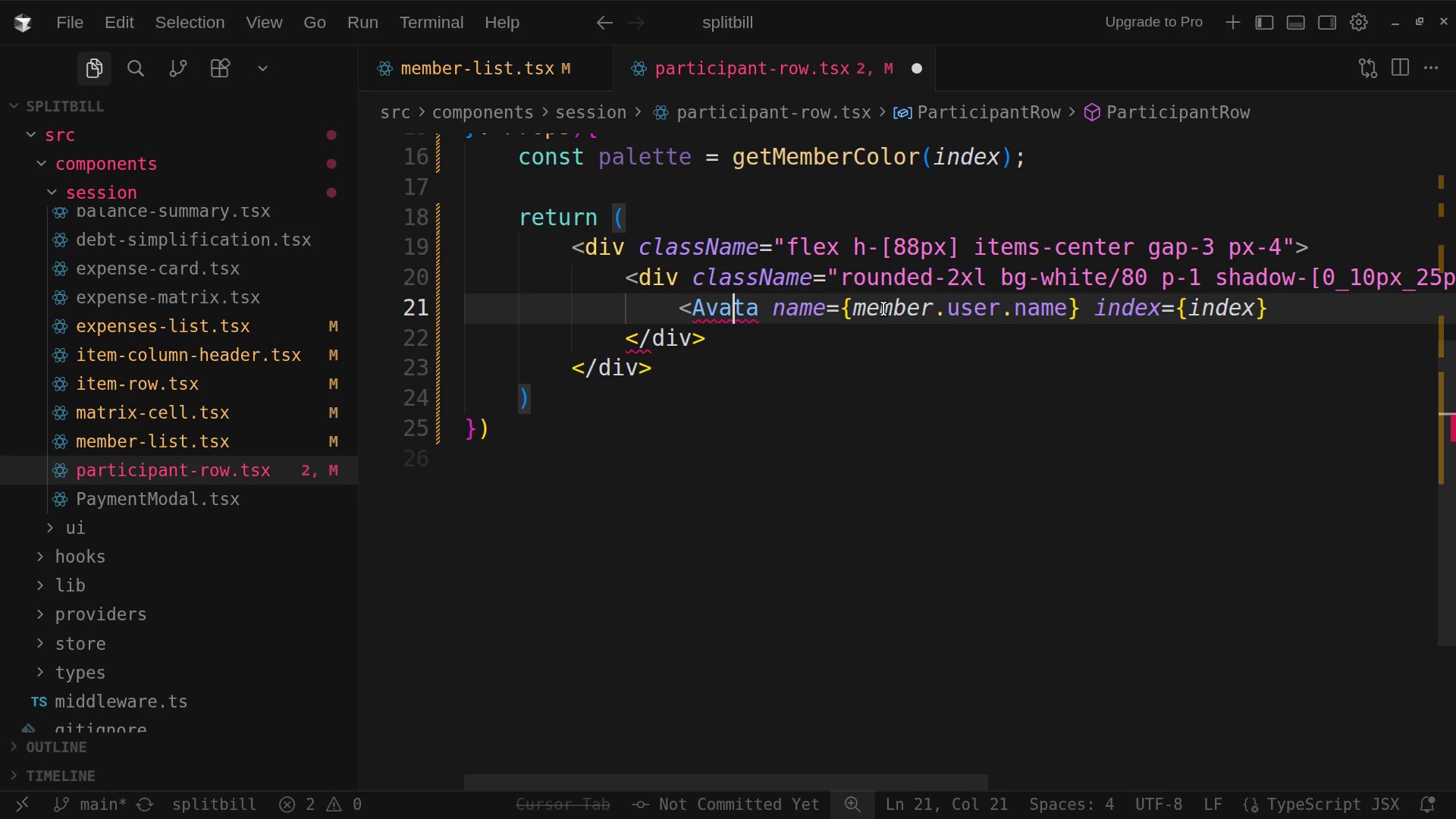 
key(ArrowRight)
 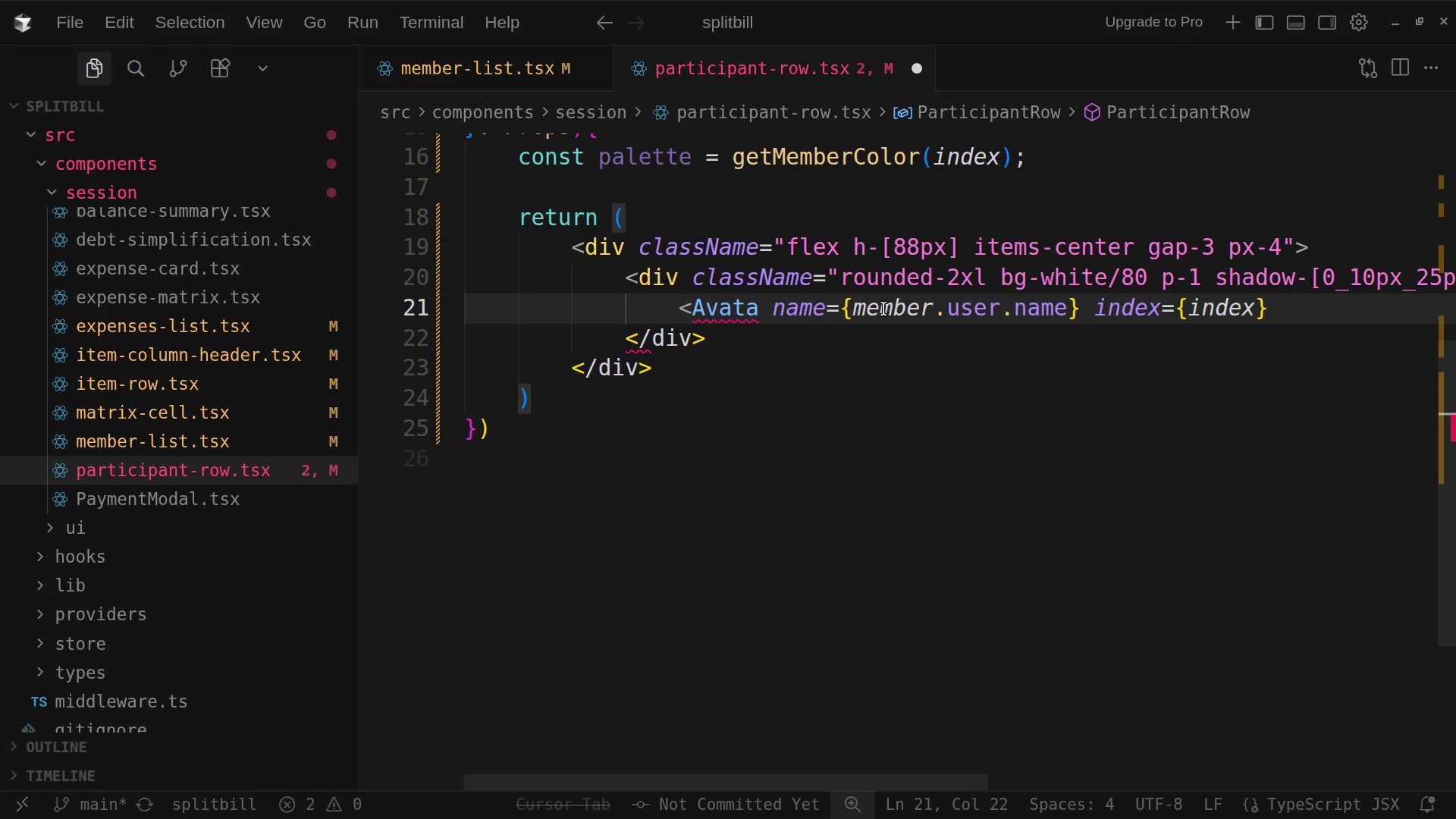 
key(ArrowRight)
 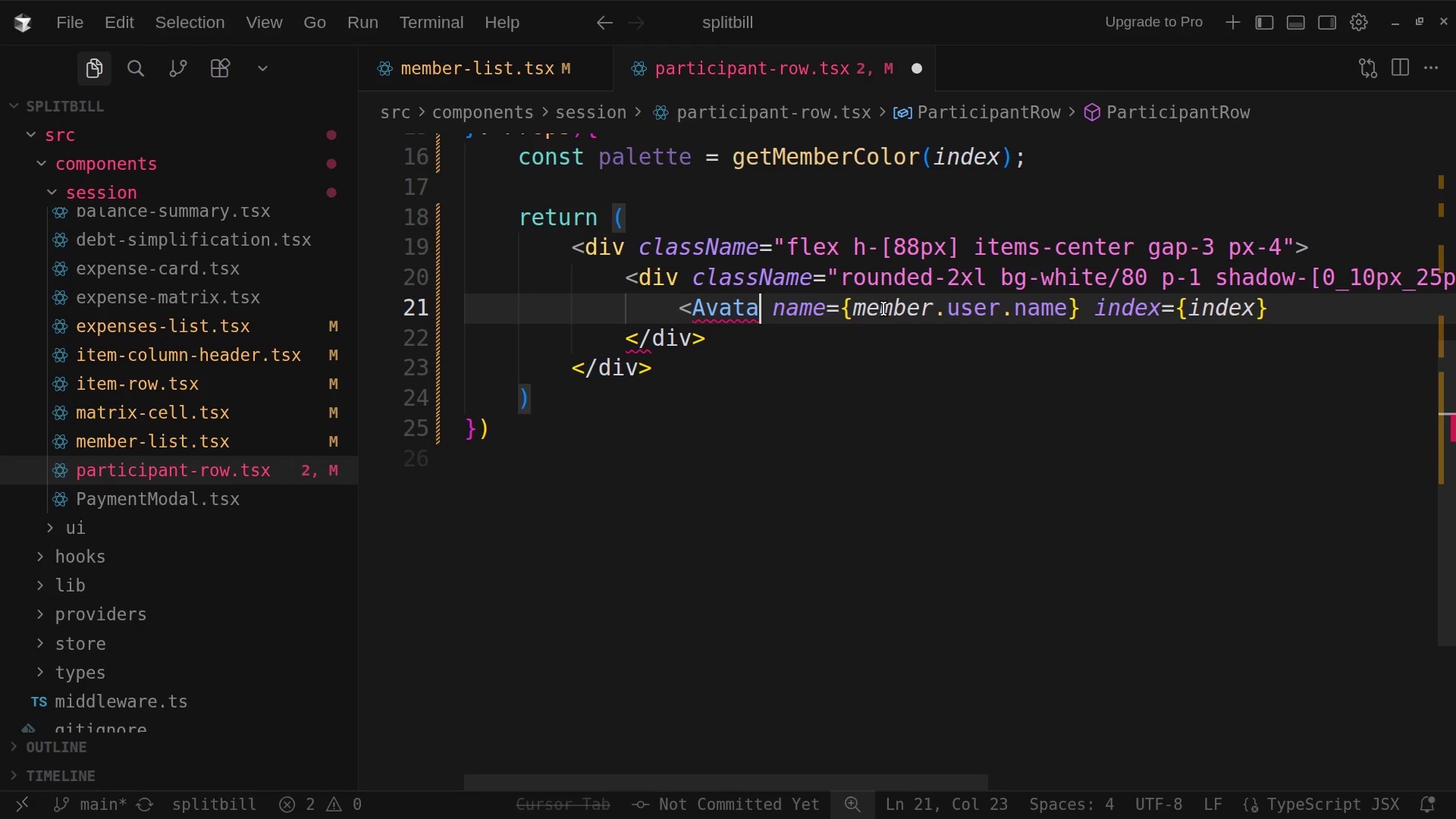 
key(R)
 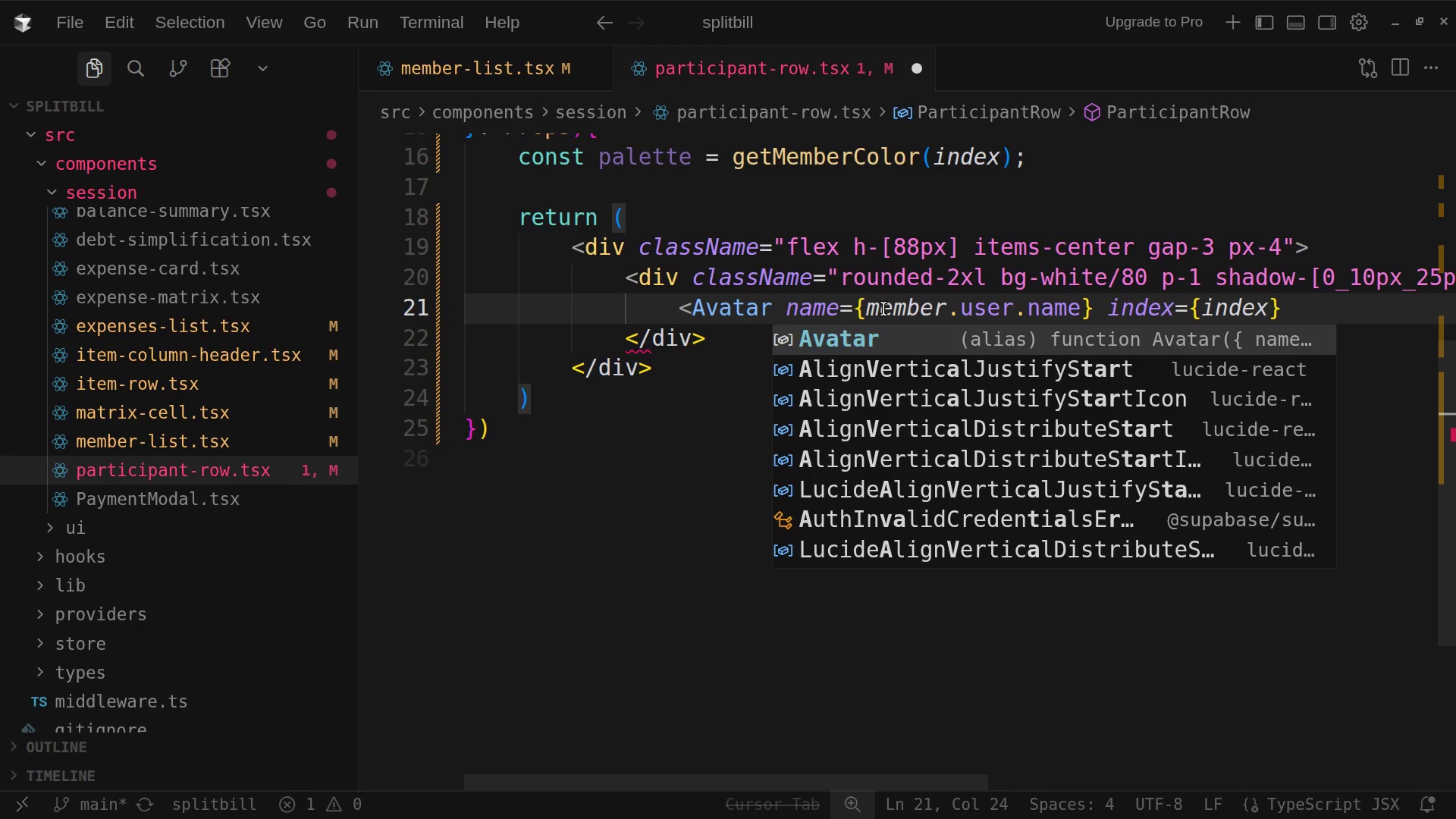 
key(End)
 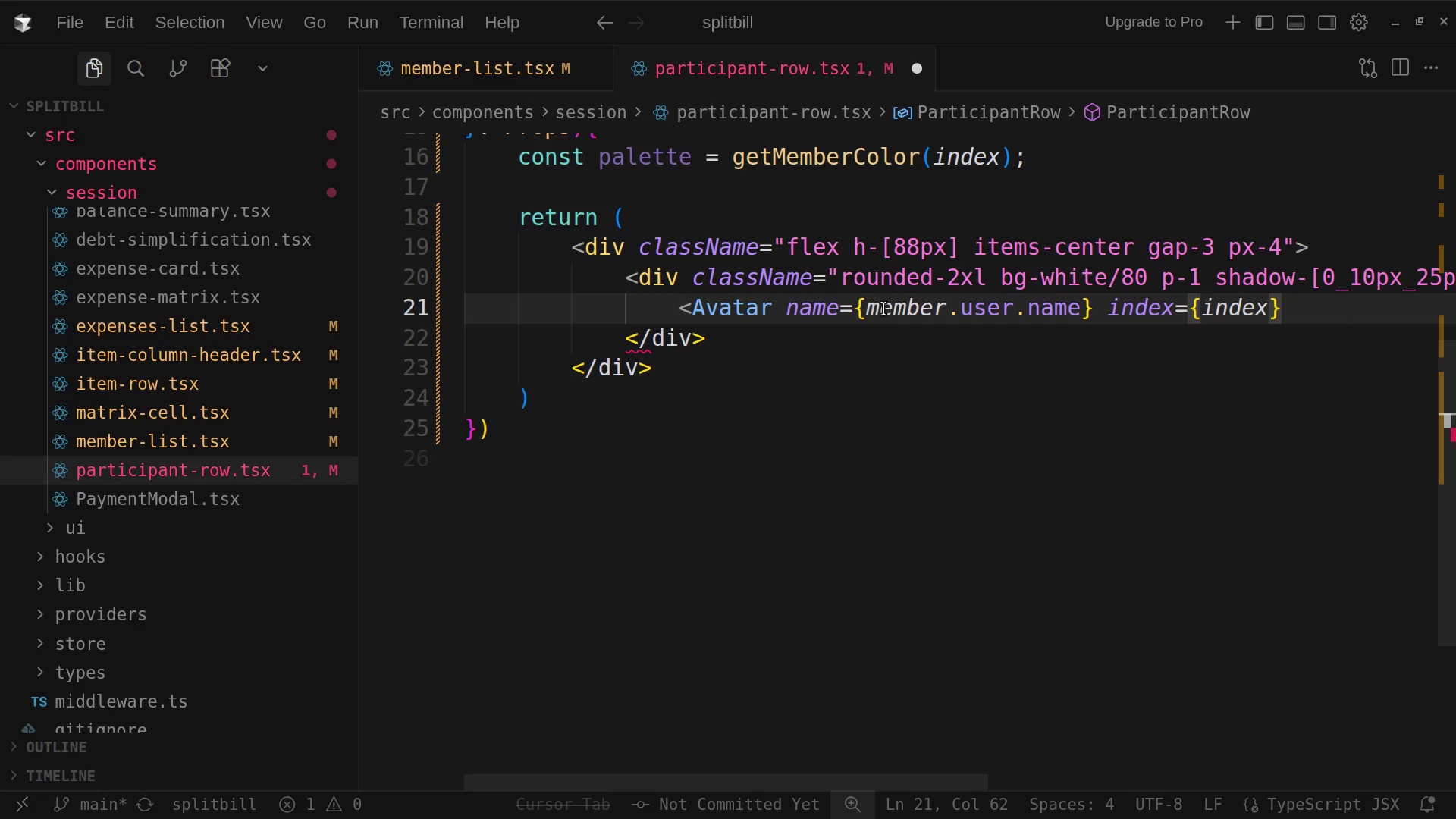 
key(Space)
 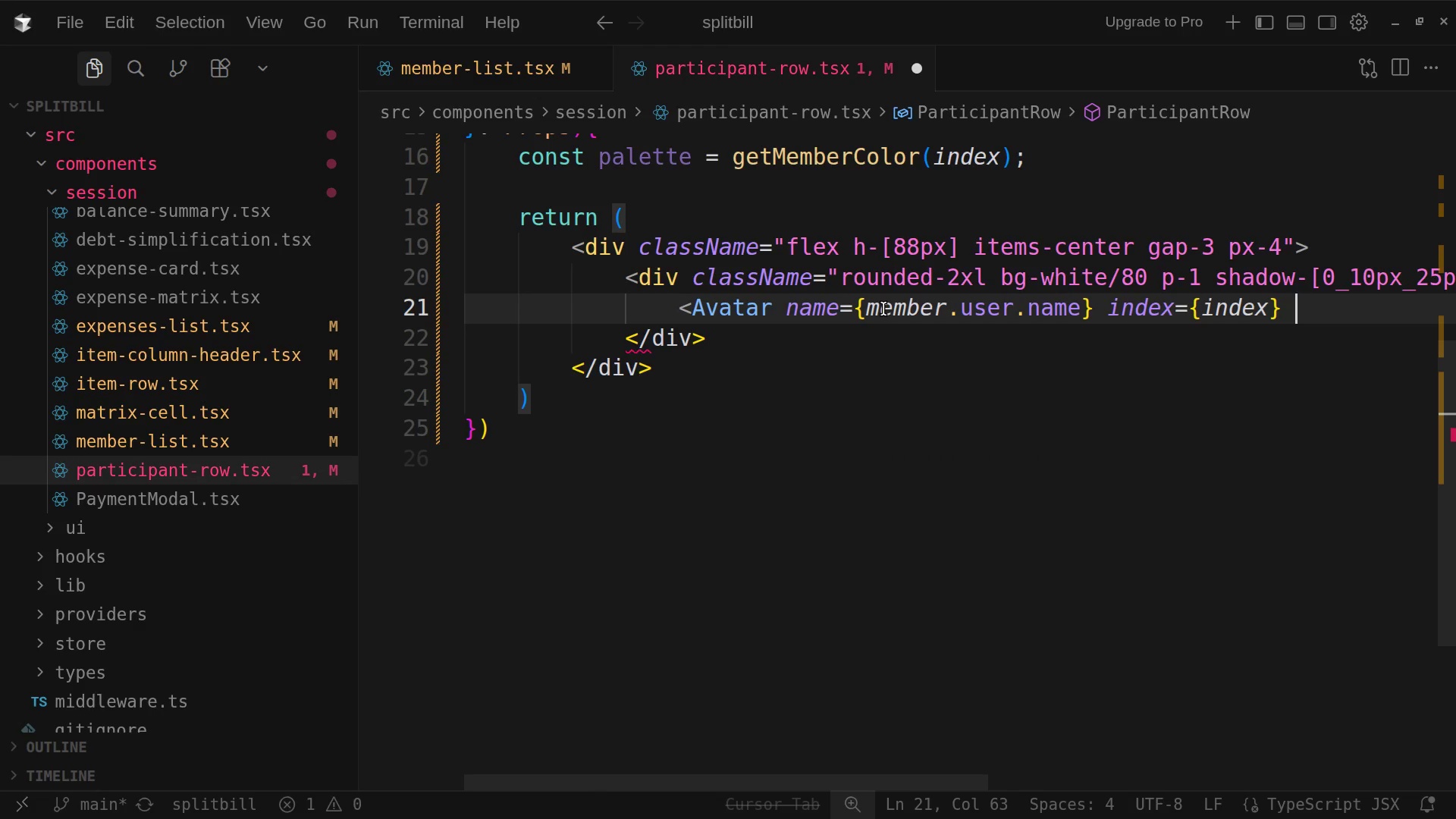 
key(Slash)
 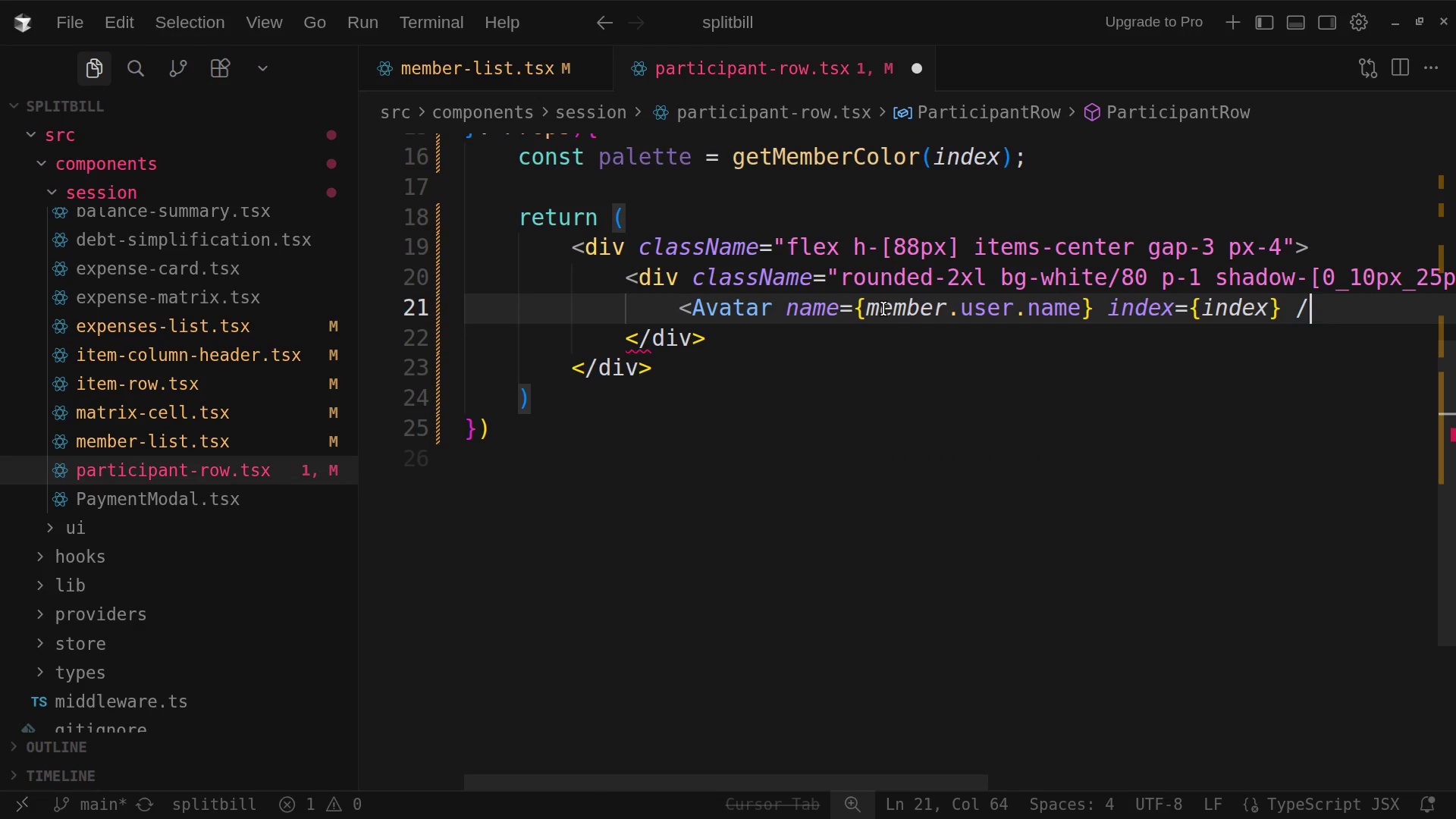 
key(Shift+ShiftLeft)
 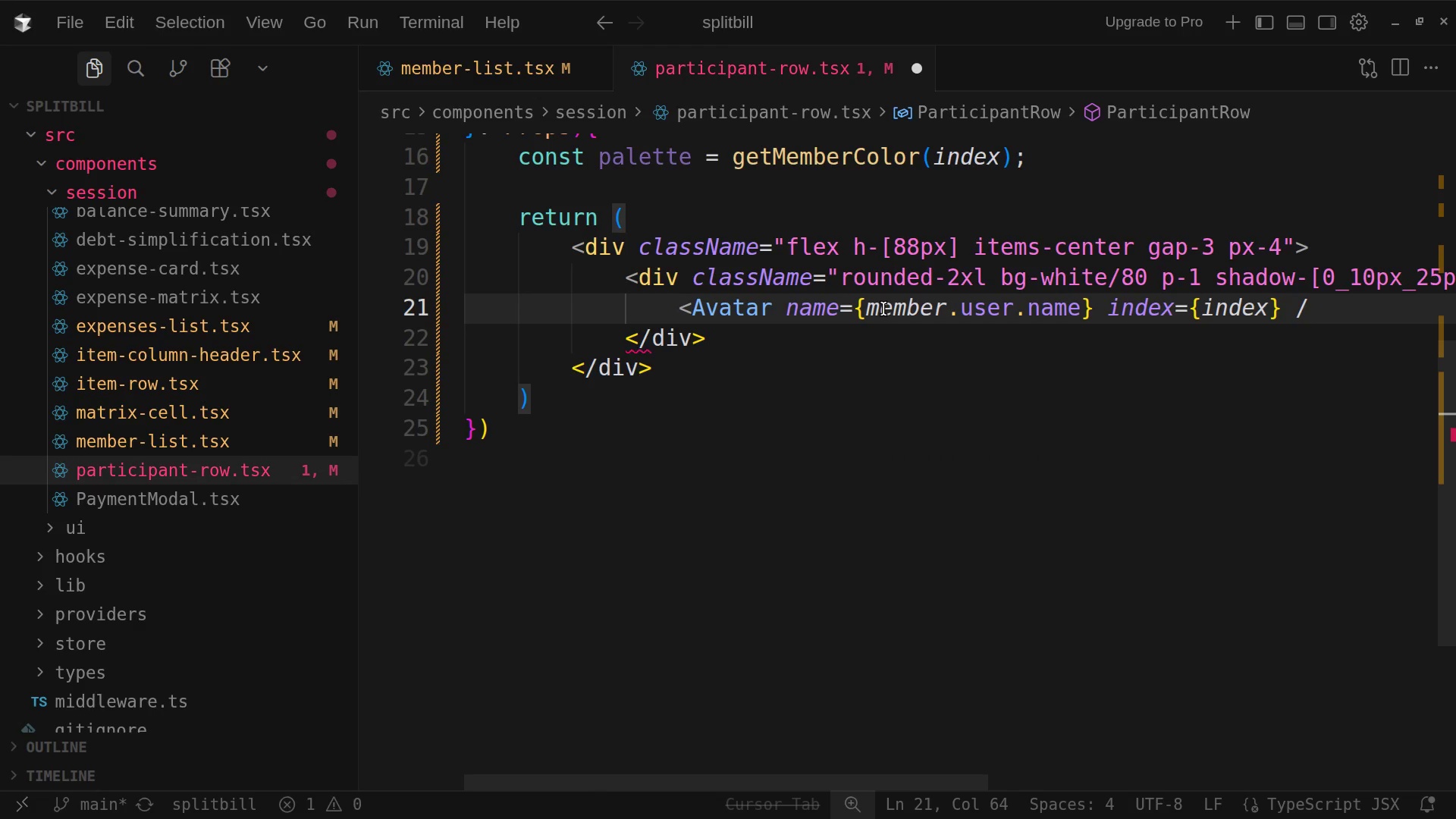 
key(Shift+Period)
 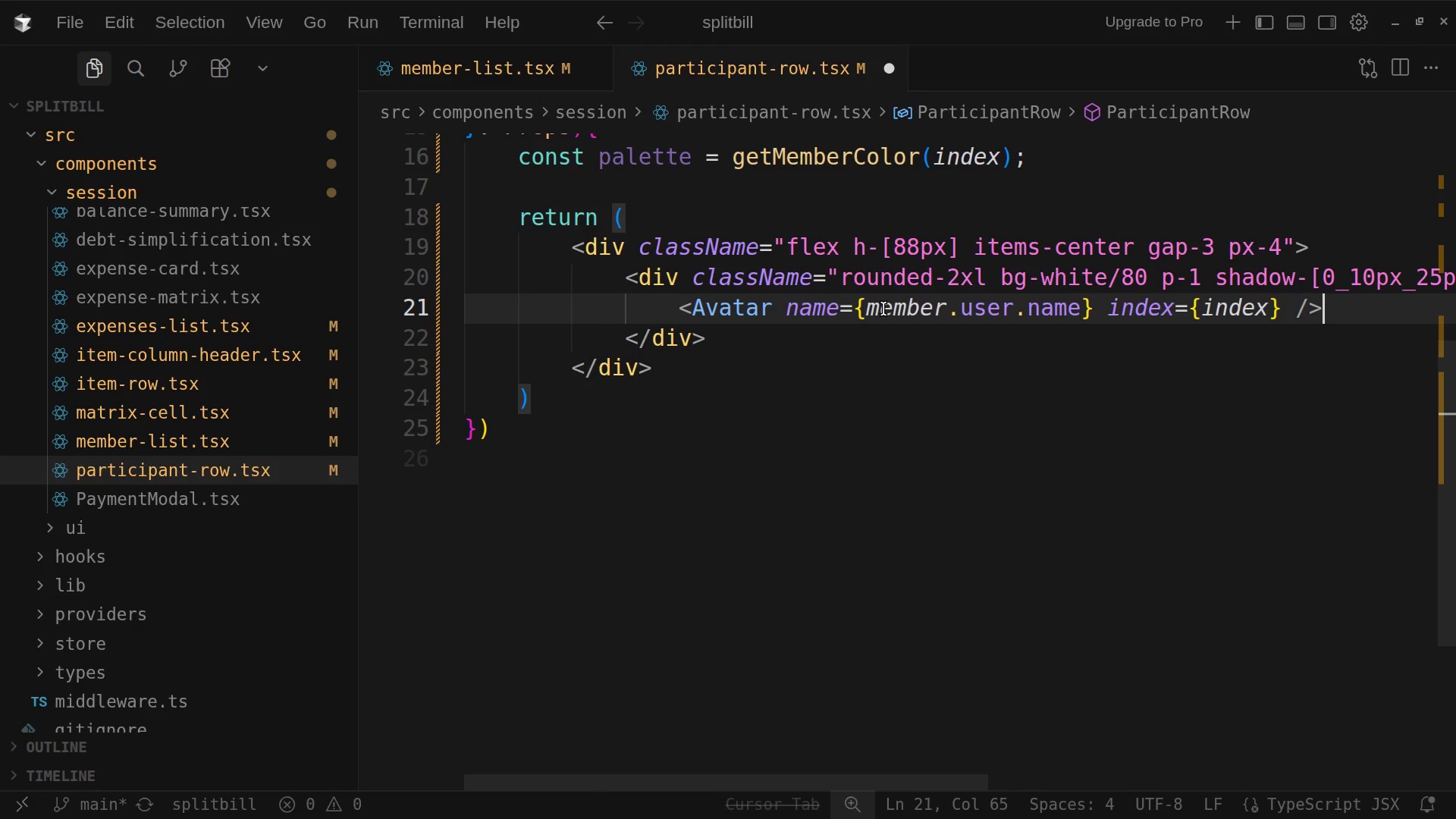 
key(ArrowDown)
 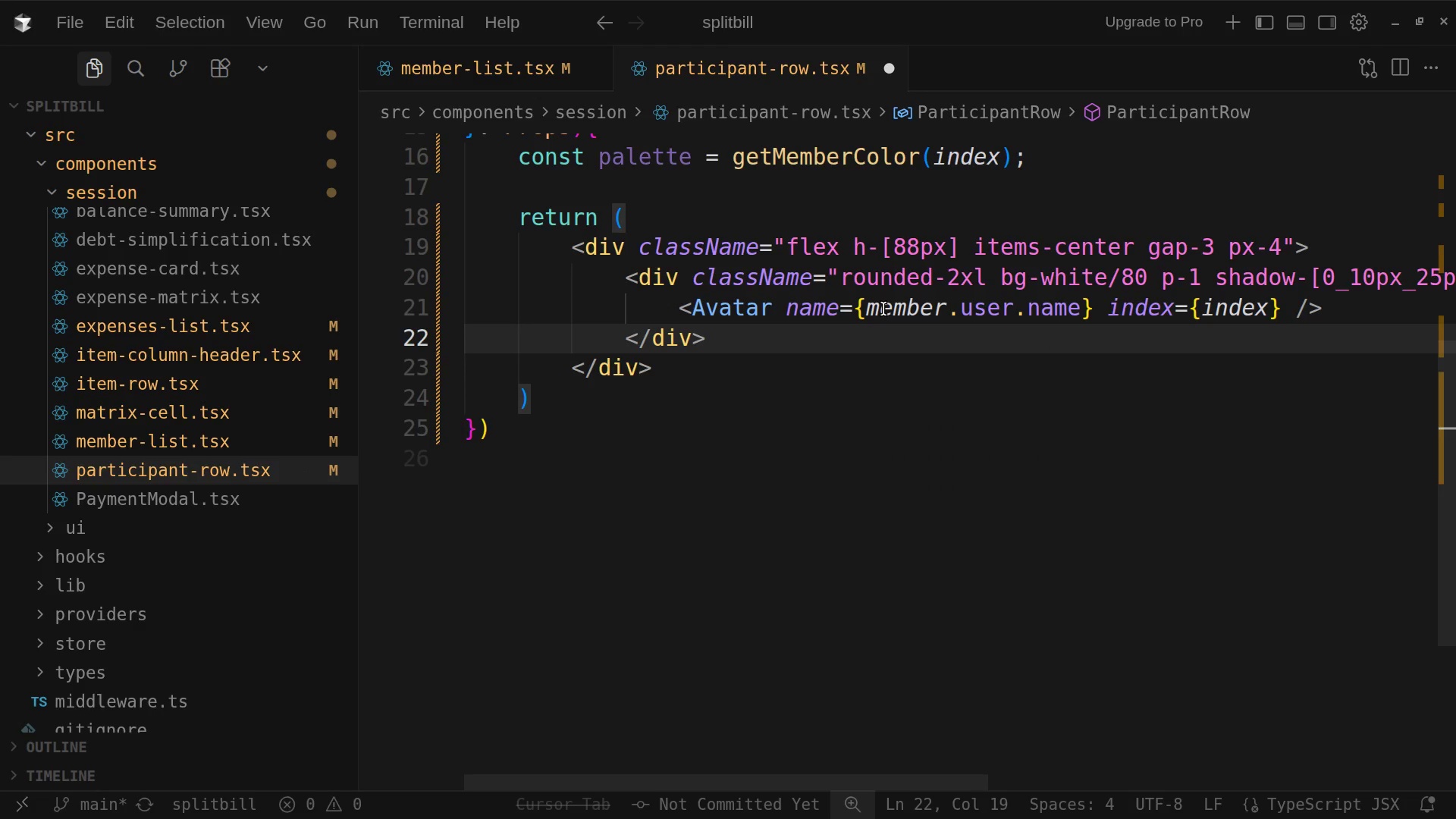 
key(Enter)
 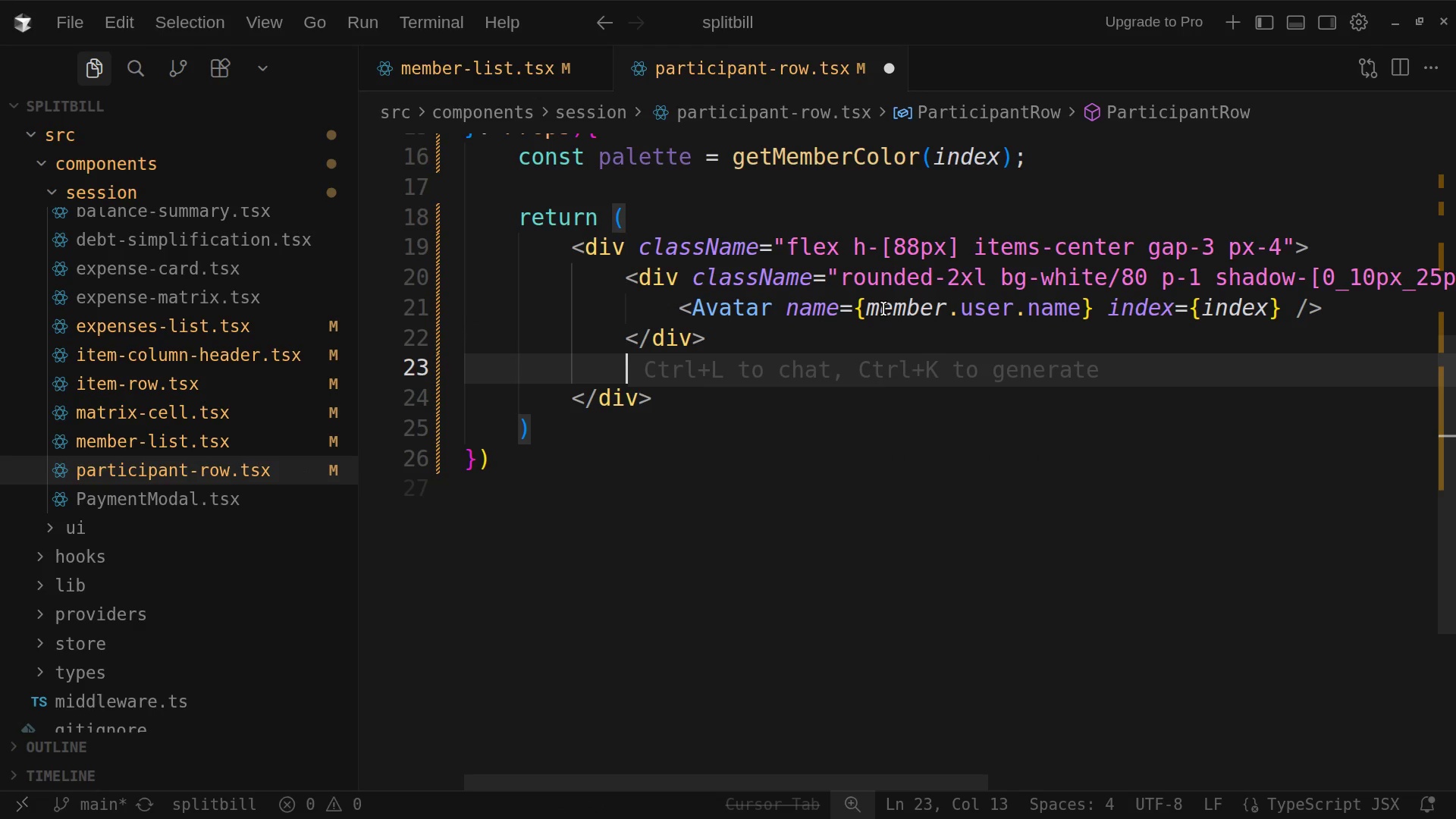 
type(<idv)
key(Backspace)
key(Backspace)
key(Backspace)
type(div className="min-w-0 flex-1" )
key(Backspace)
type(>)
 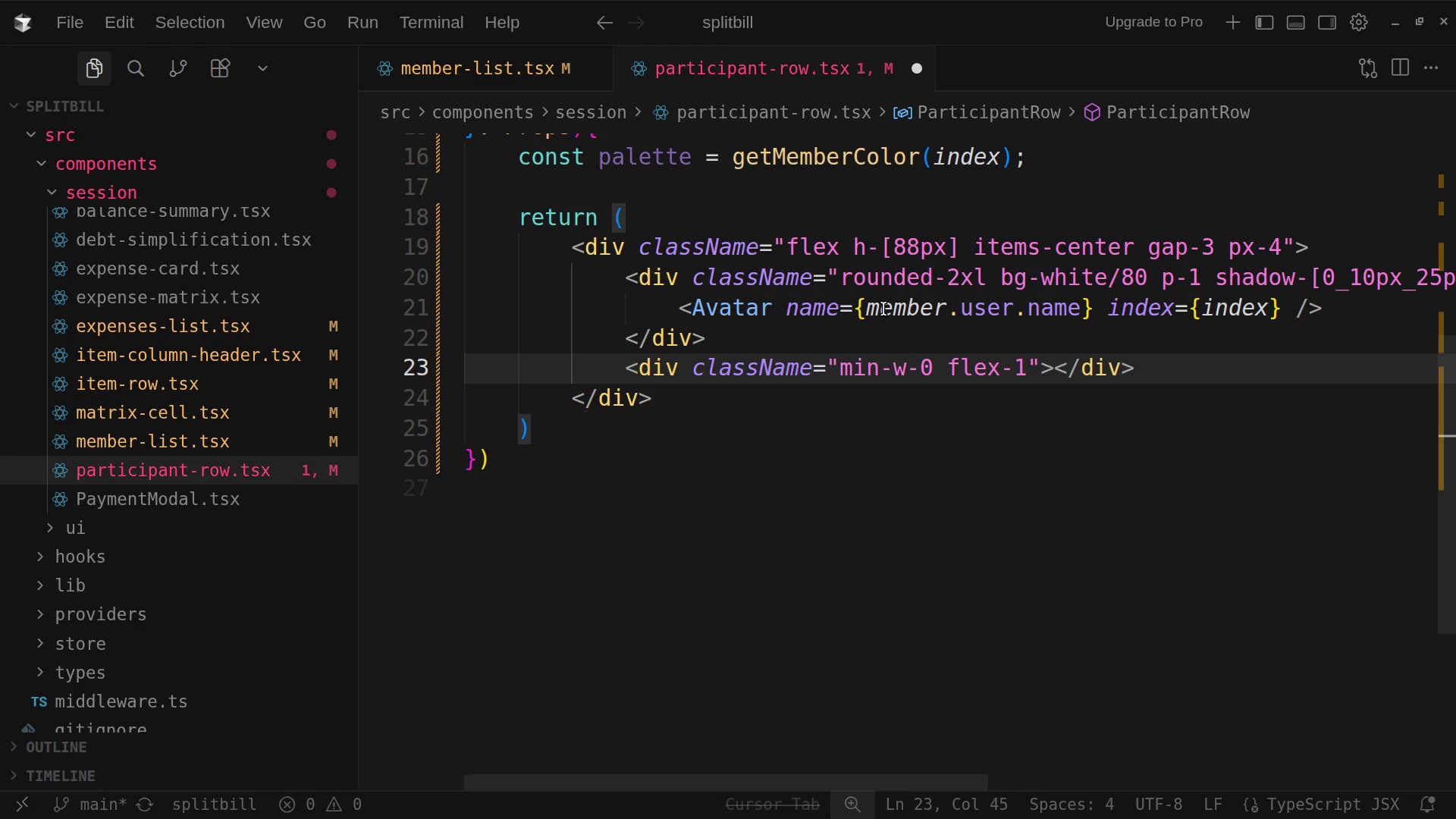 
key(Enter)
 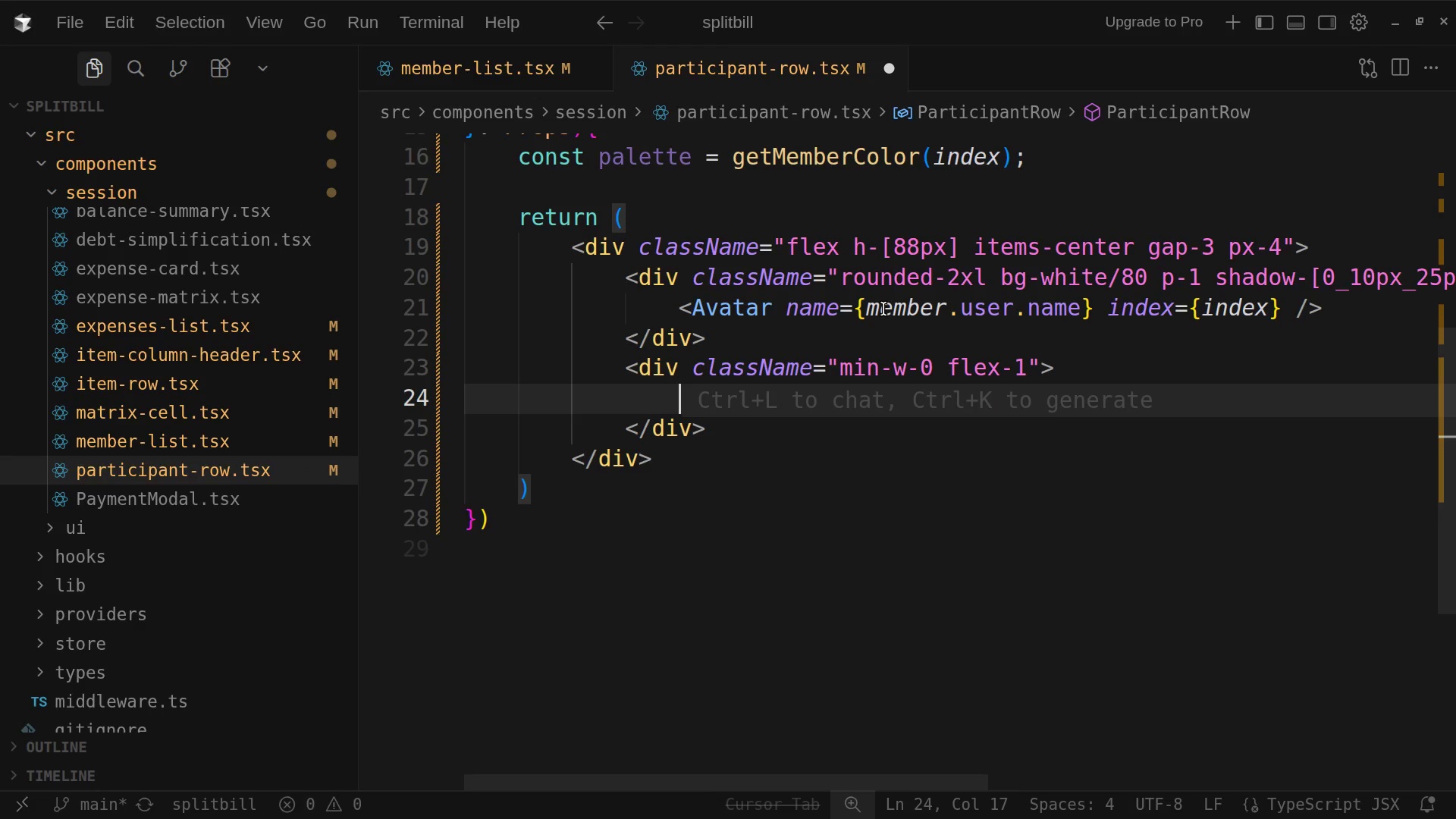 
hold_key(key=ShiftLeft, duration=0.38)
 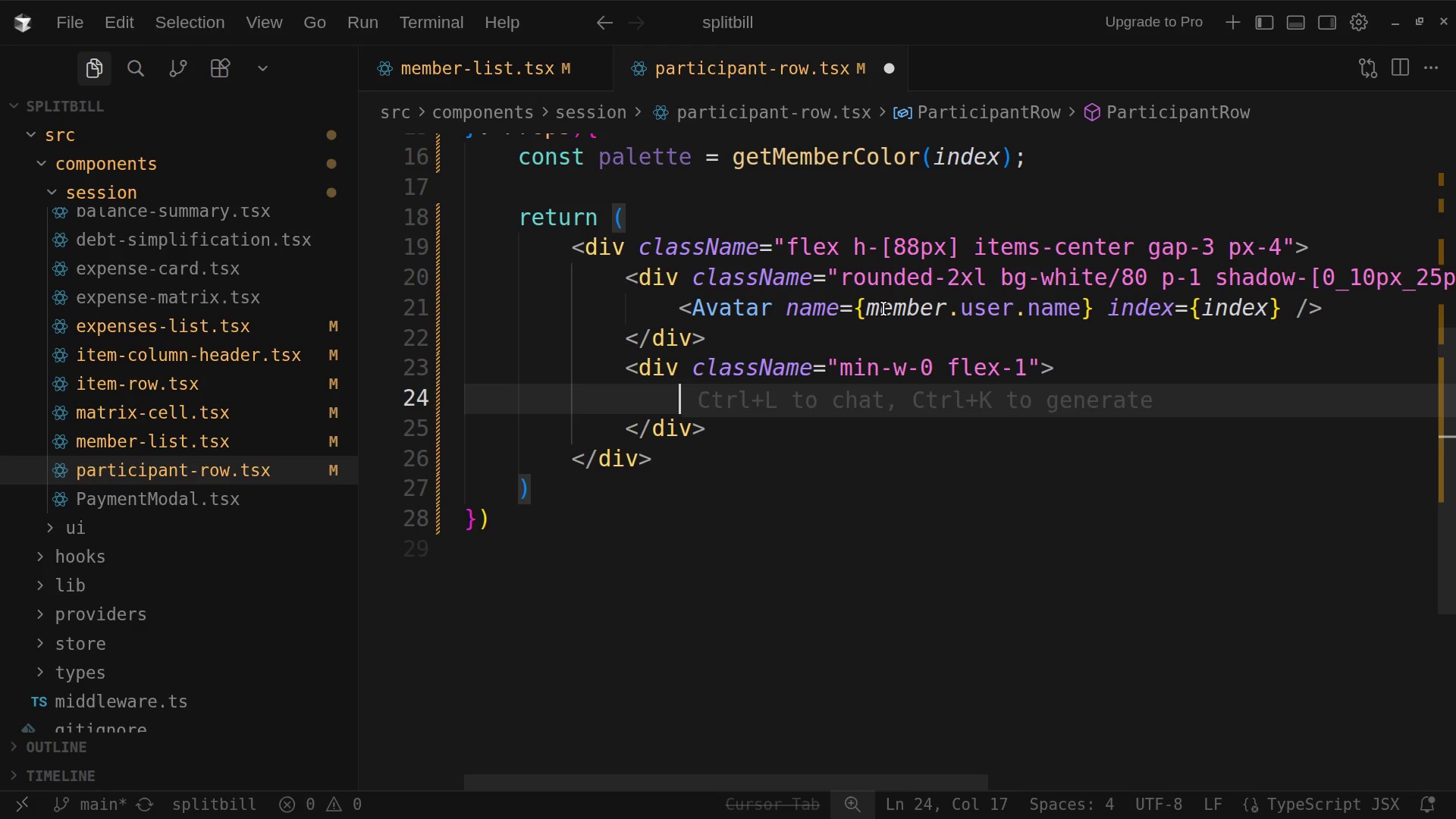 
key(P)
 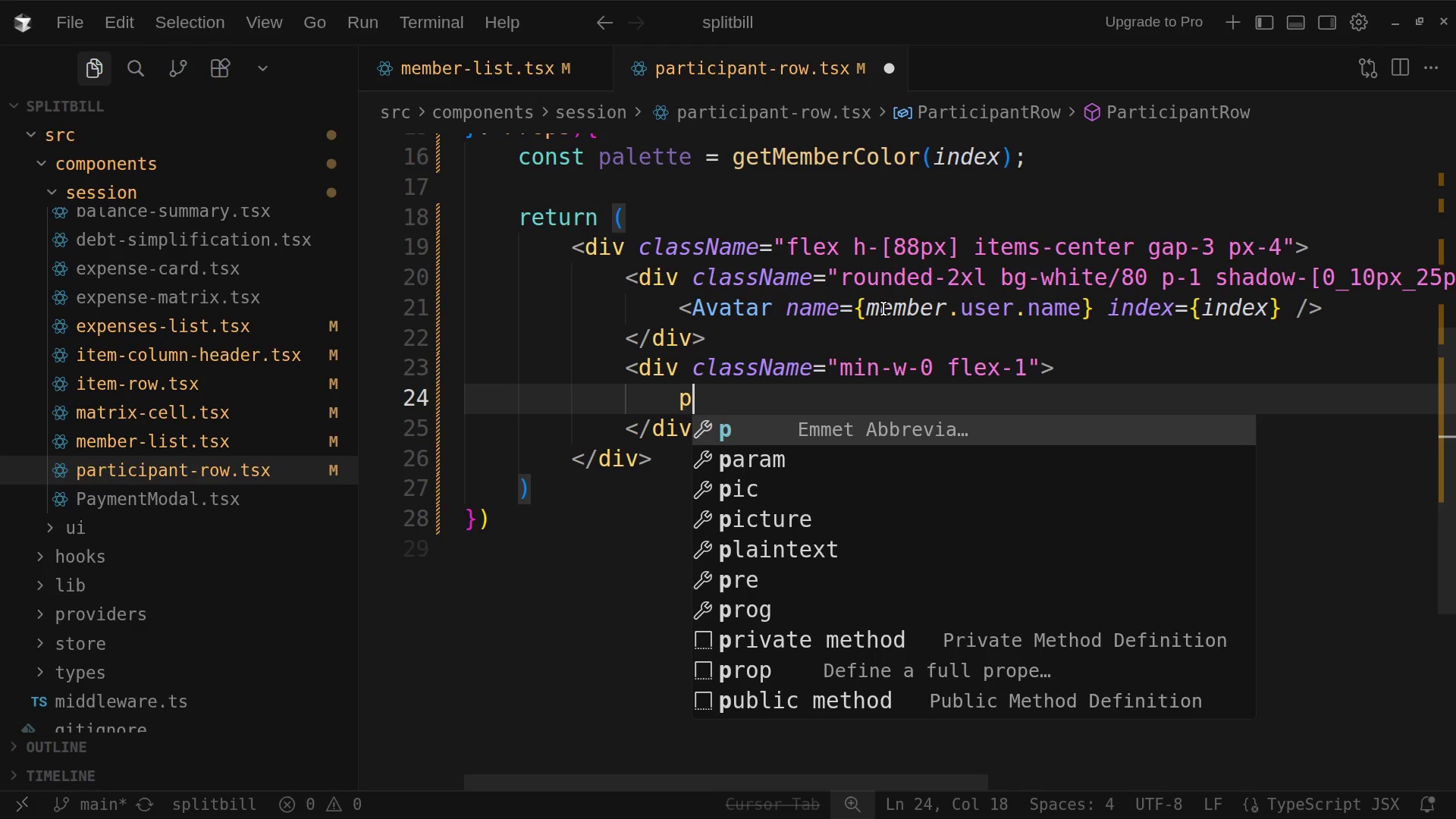 
key(Tab)
 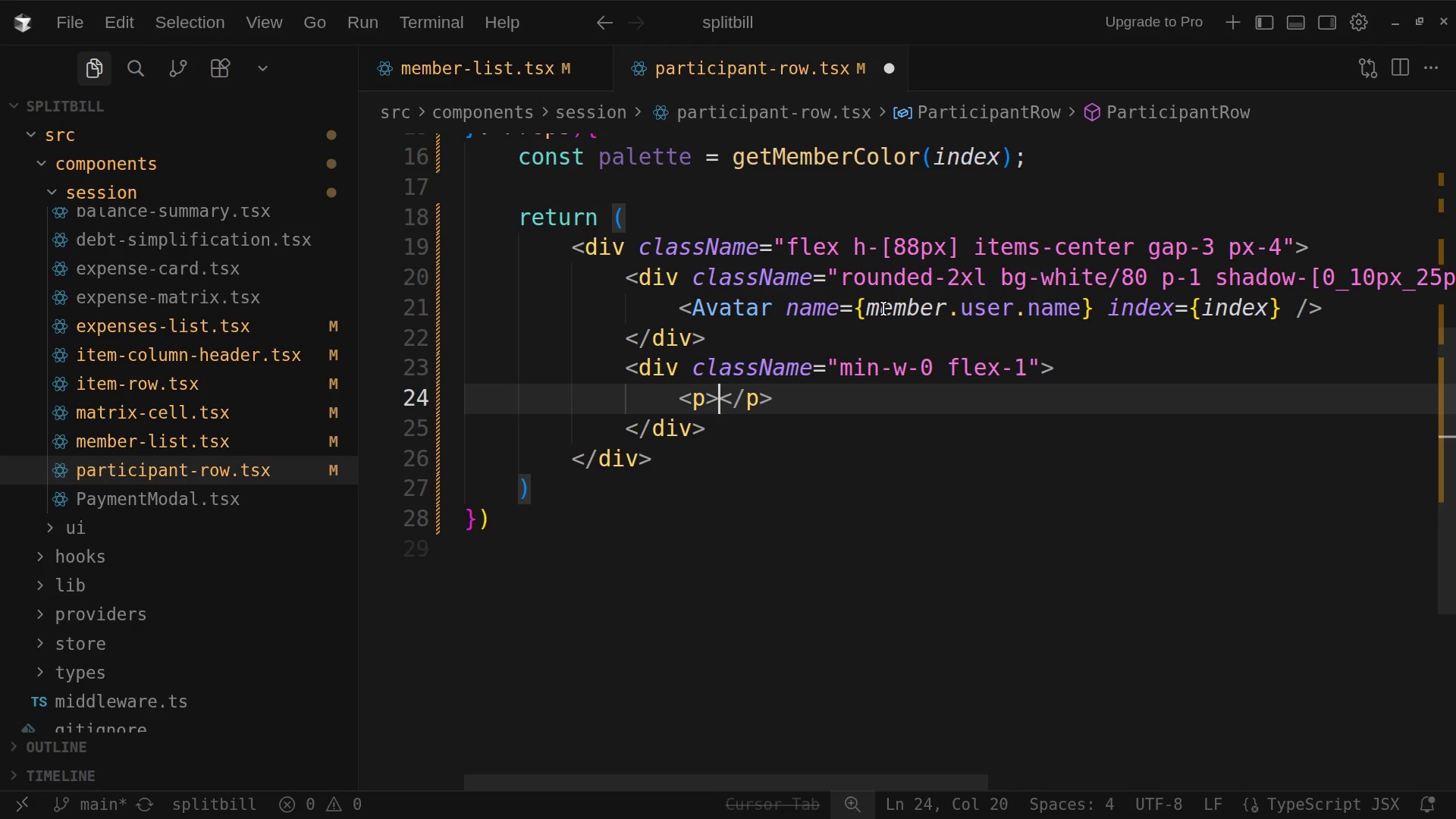 
key(ArrowLeft)
 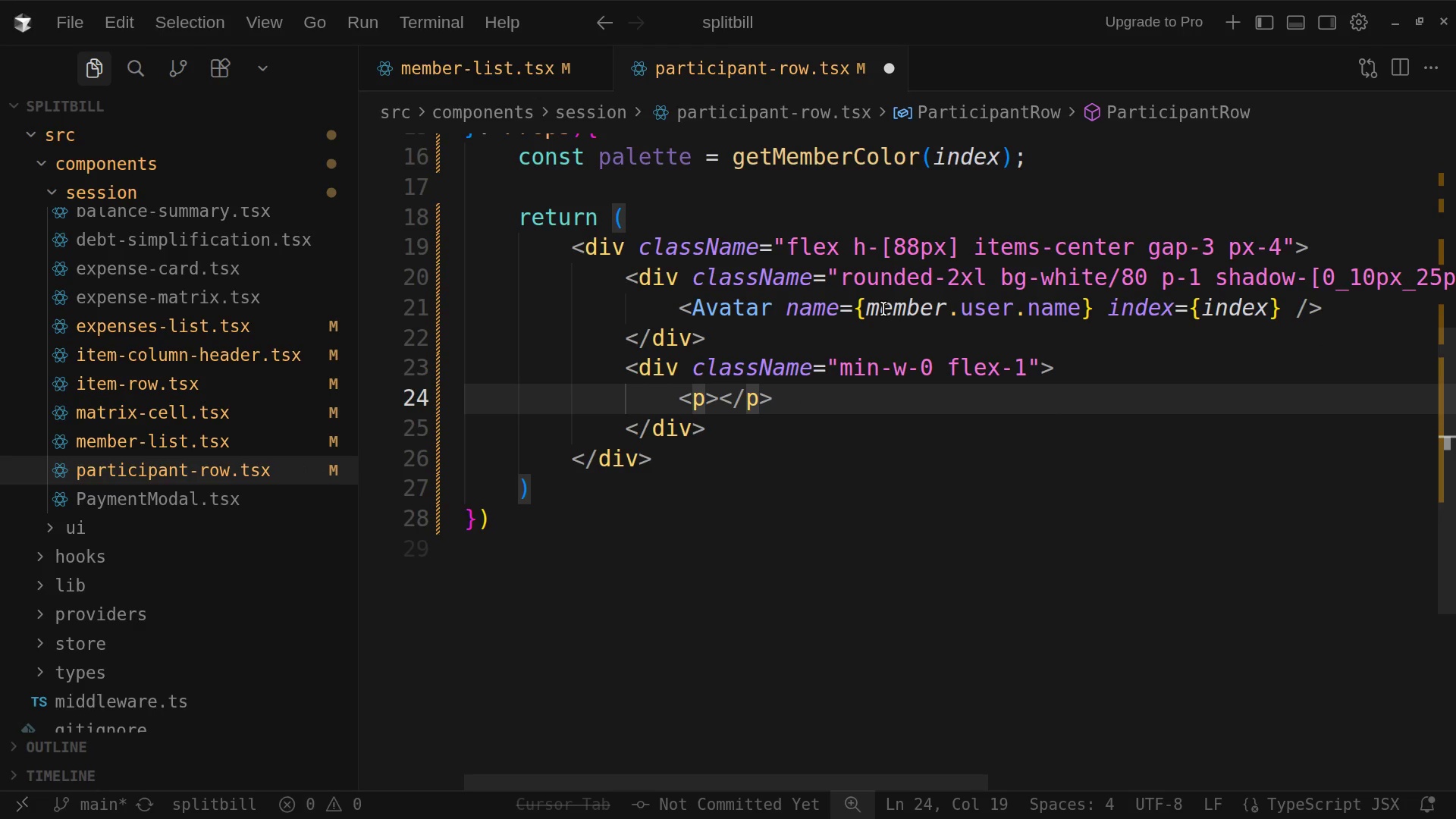 
type( className)
key(Tab)
type(truncate text-[15px] font)
 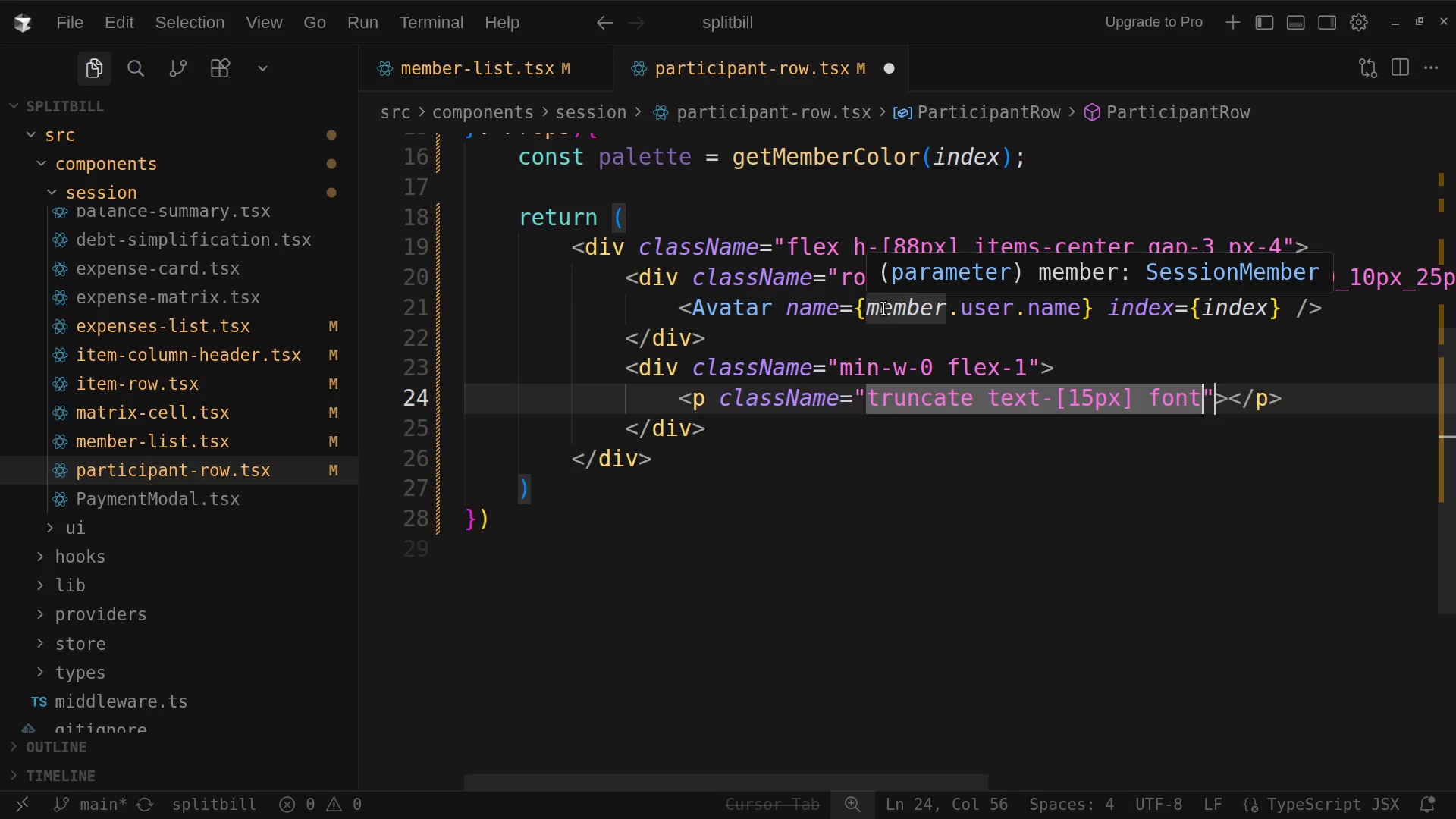 
wait(11.29)
 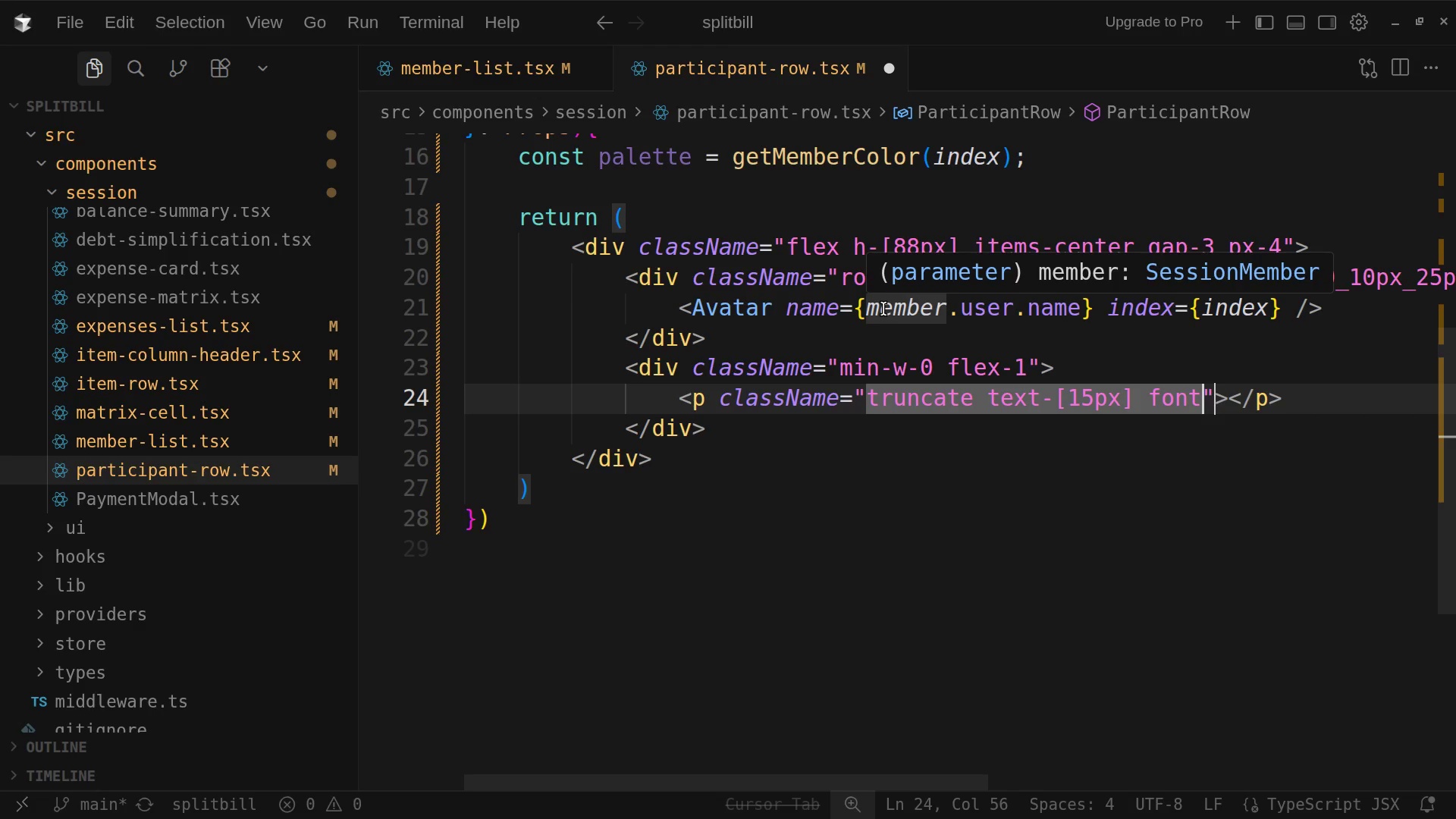 
type(-semibold text-slate-800)
 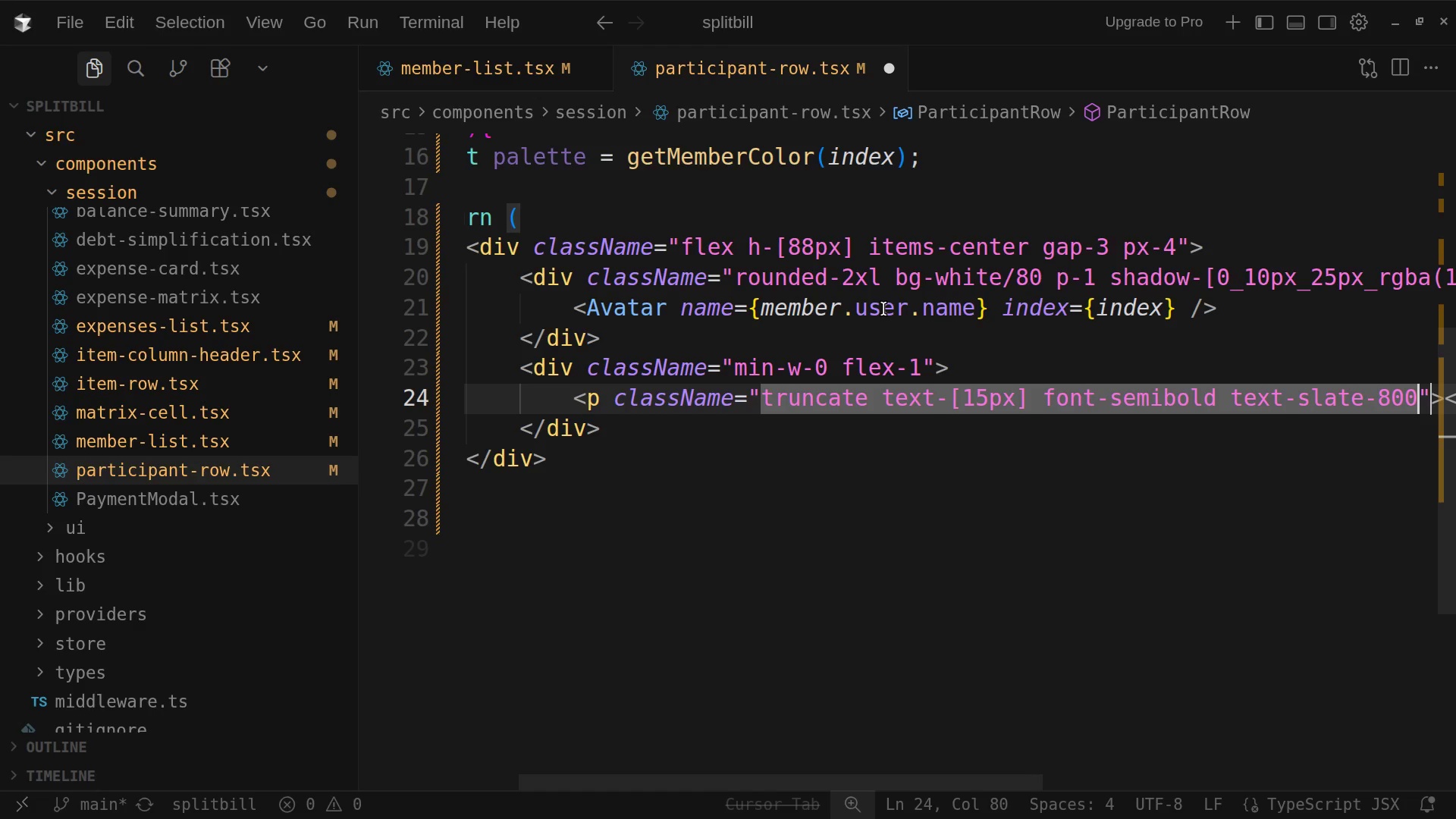 
key(ArrowRight)
 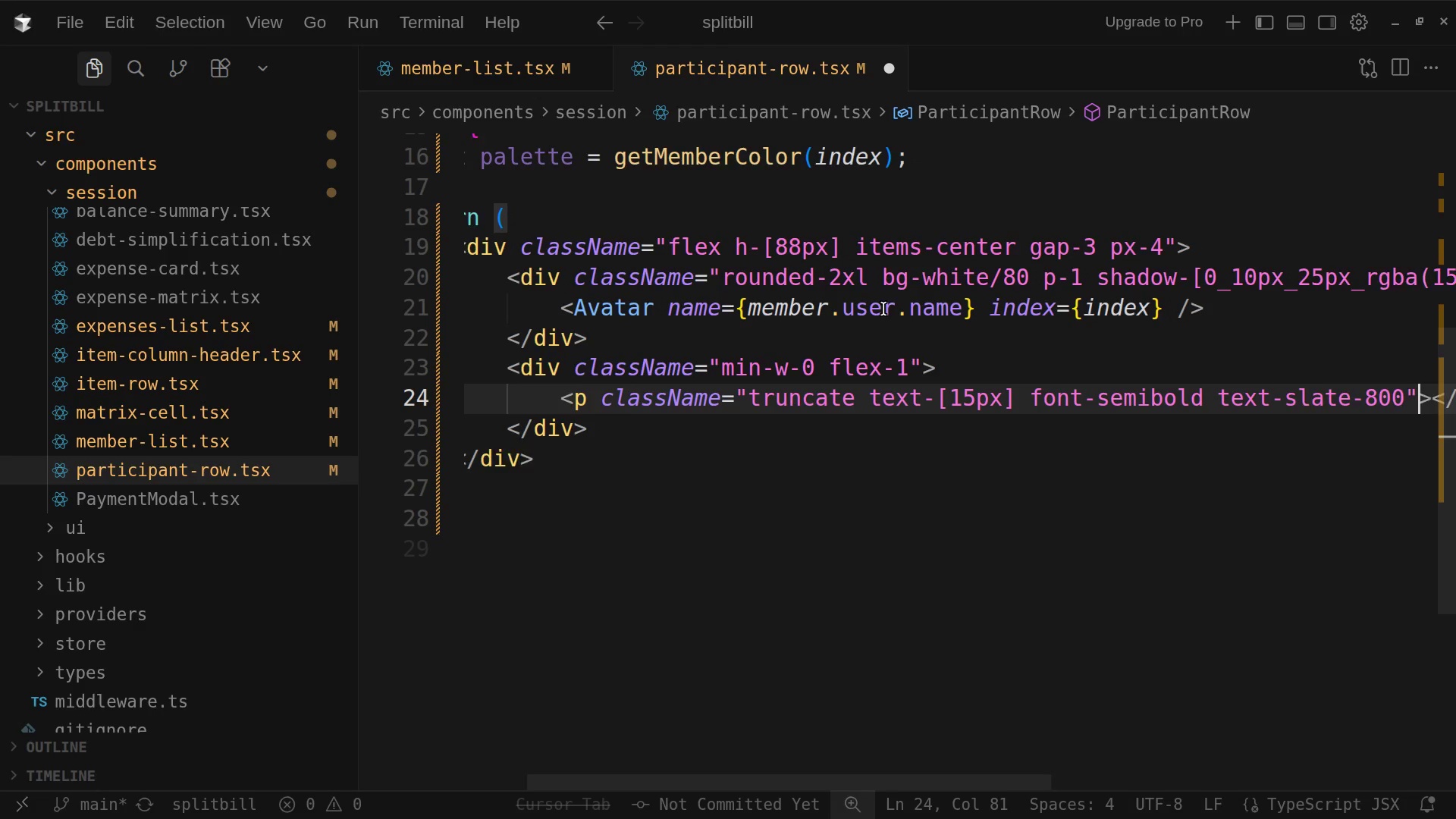 
key(ArrowRight)
 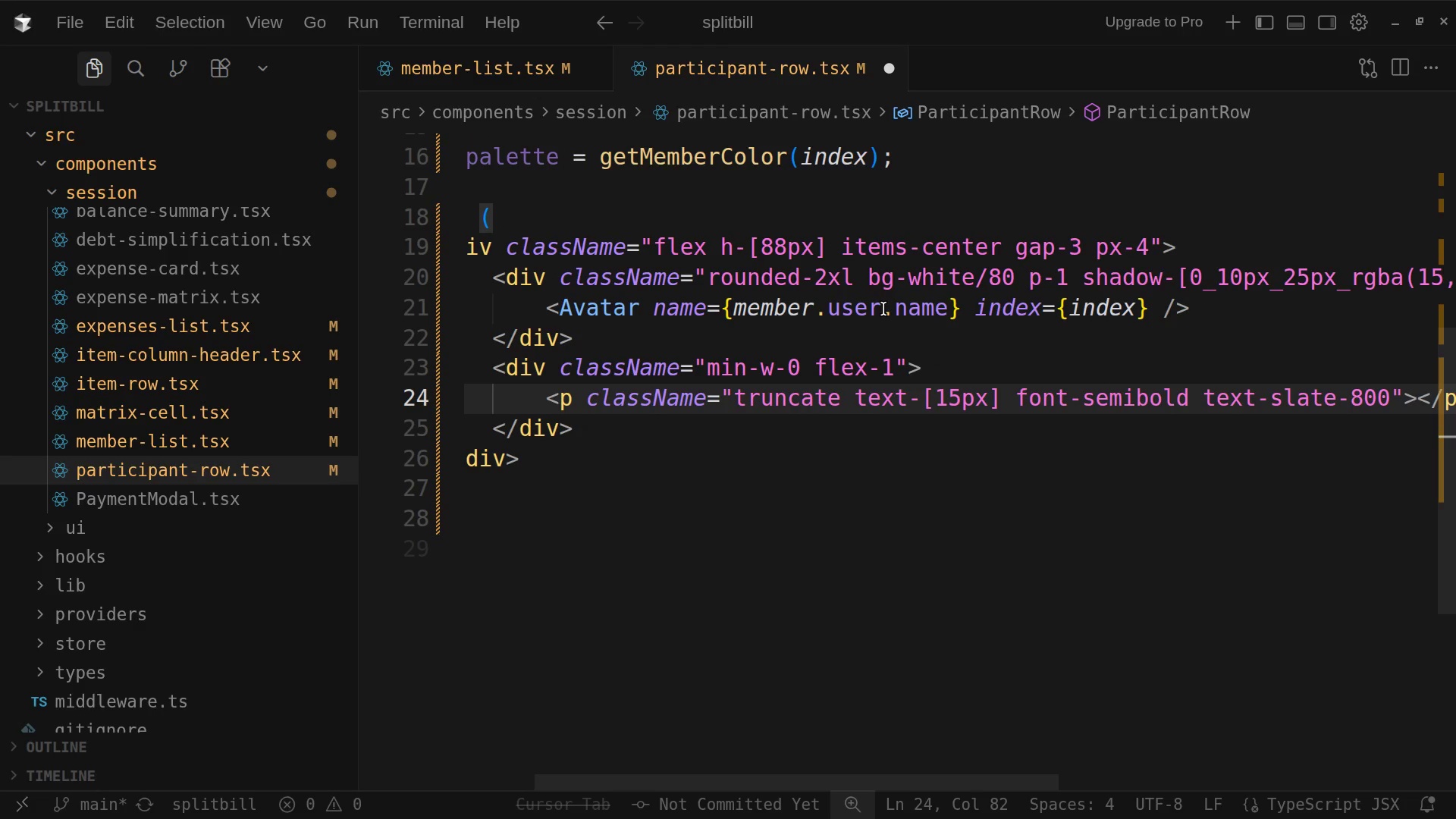 
key(Enter)
 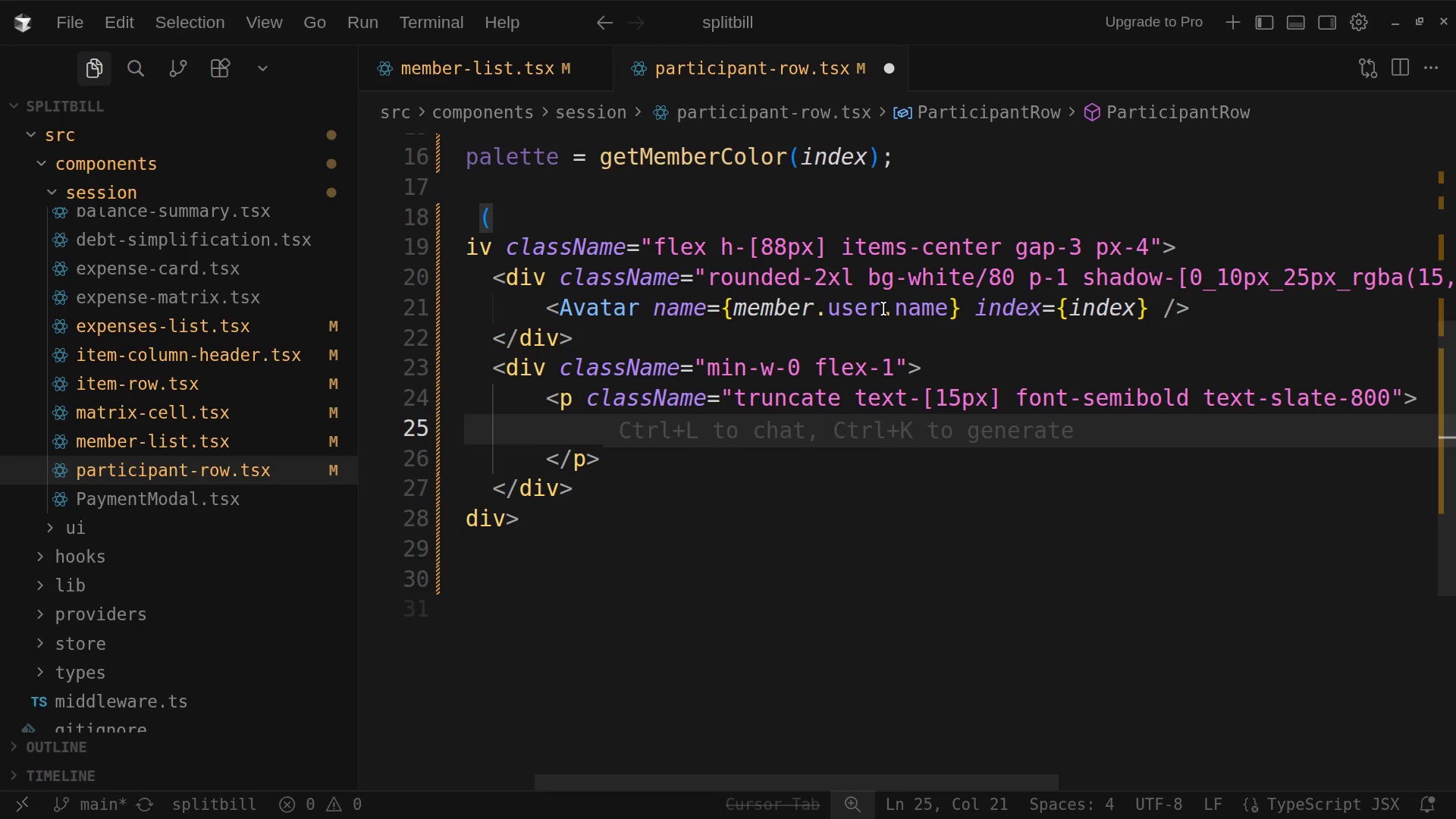 
type({member.user.name[End])
 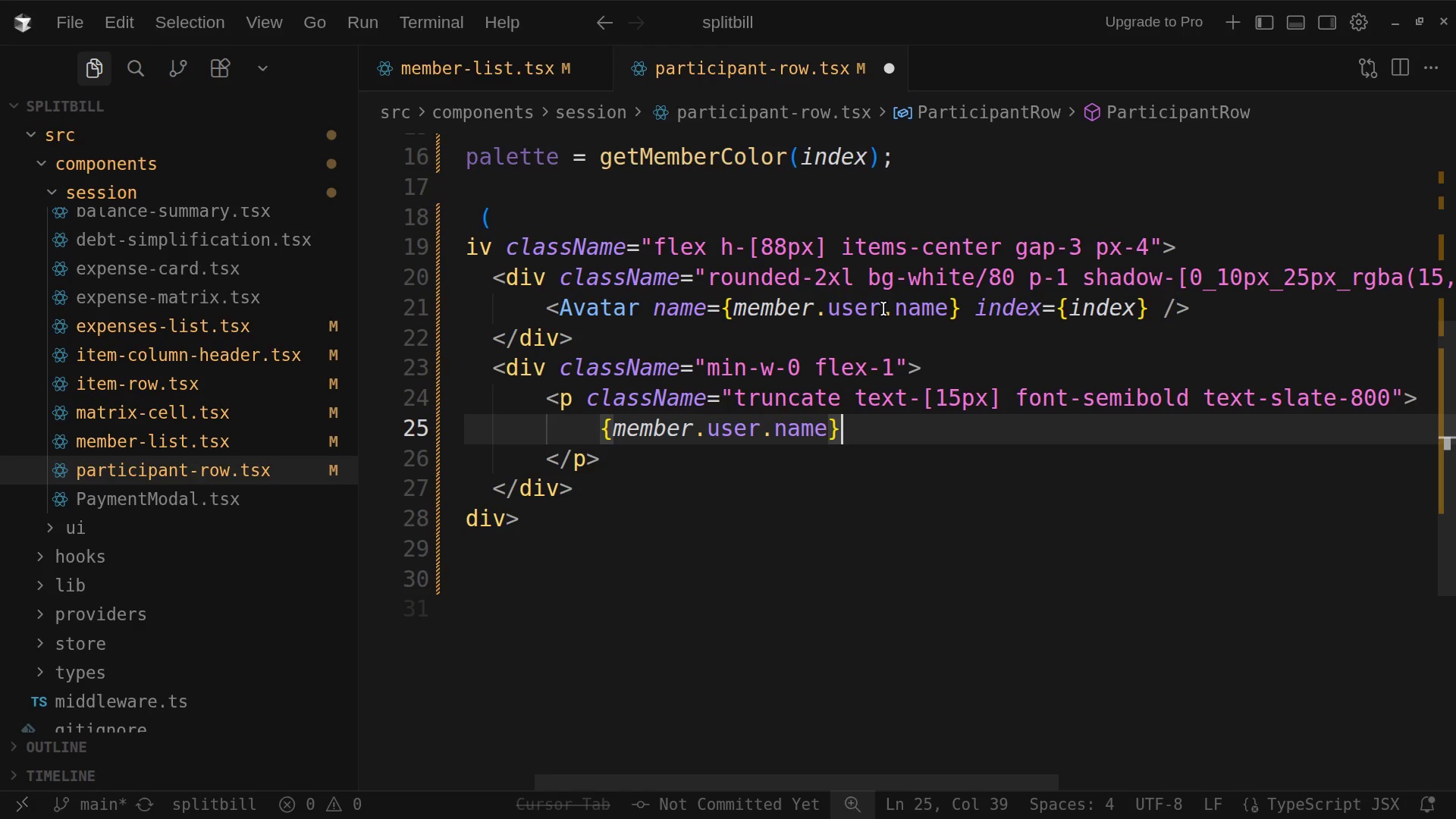 
key(ArrowDown)
 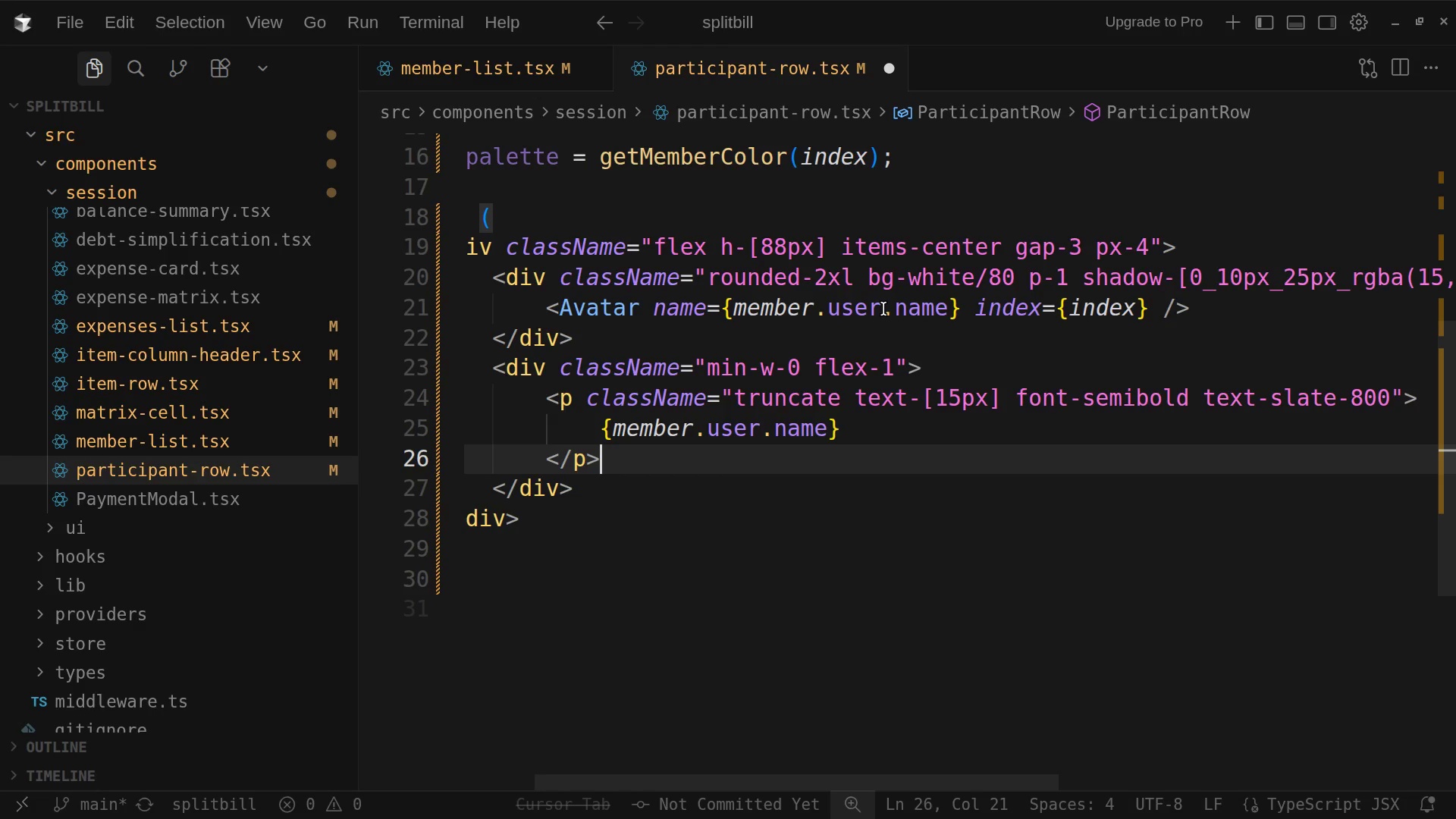 
key(Enter)
 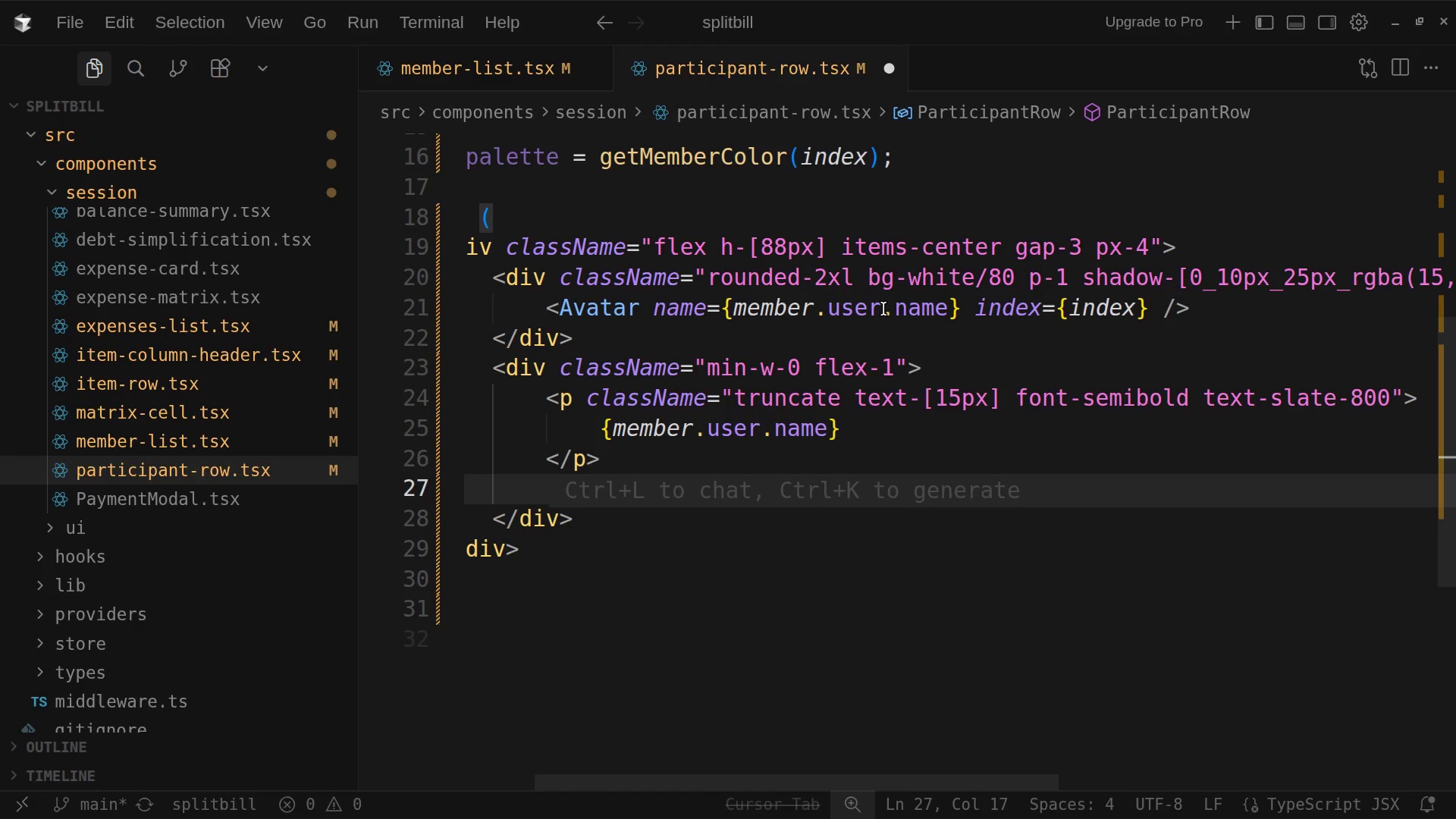 
type(<div className="mt-2 flex items-center gap-2)
 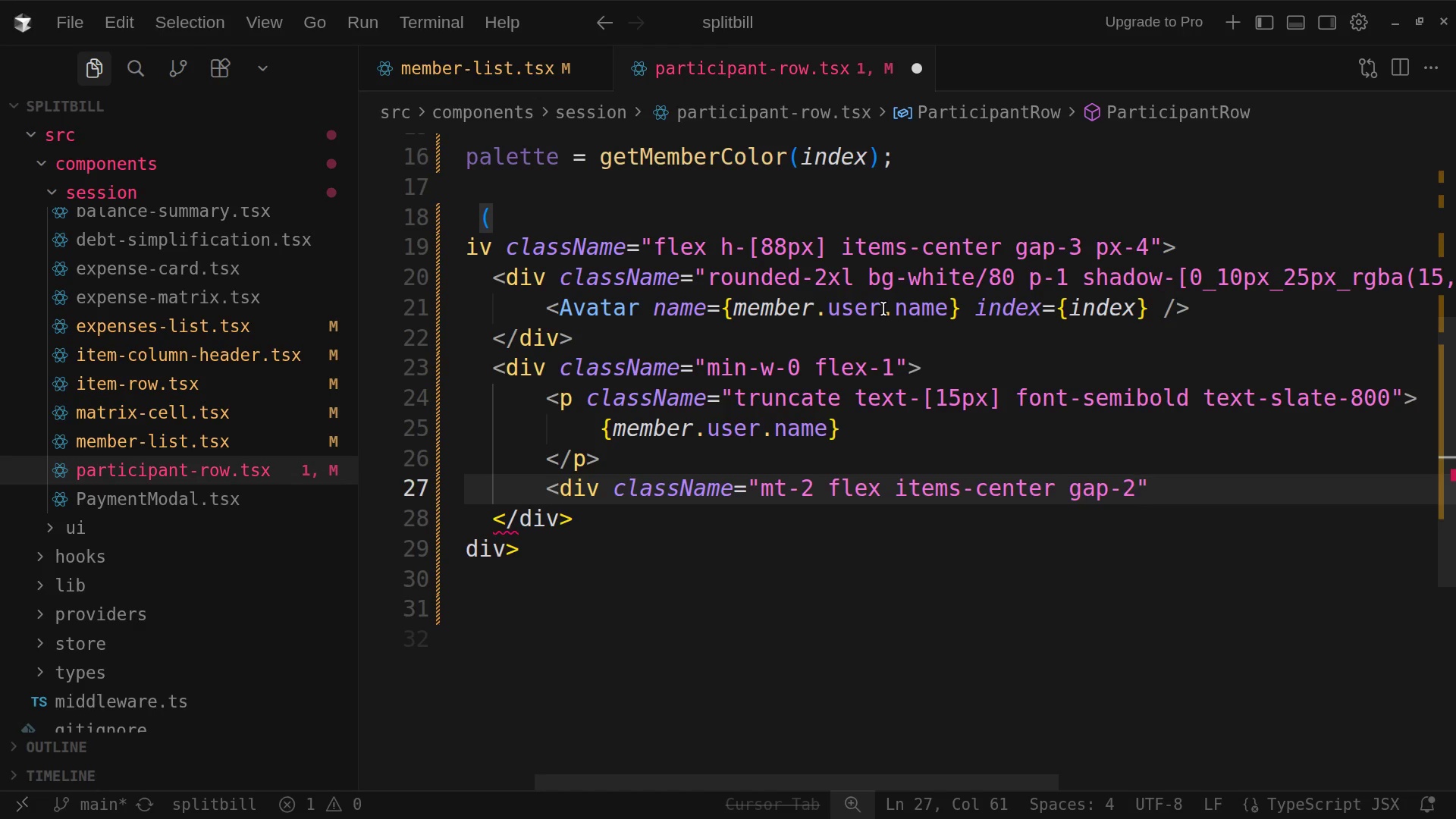 
key(ArrowRight)
 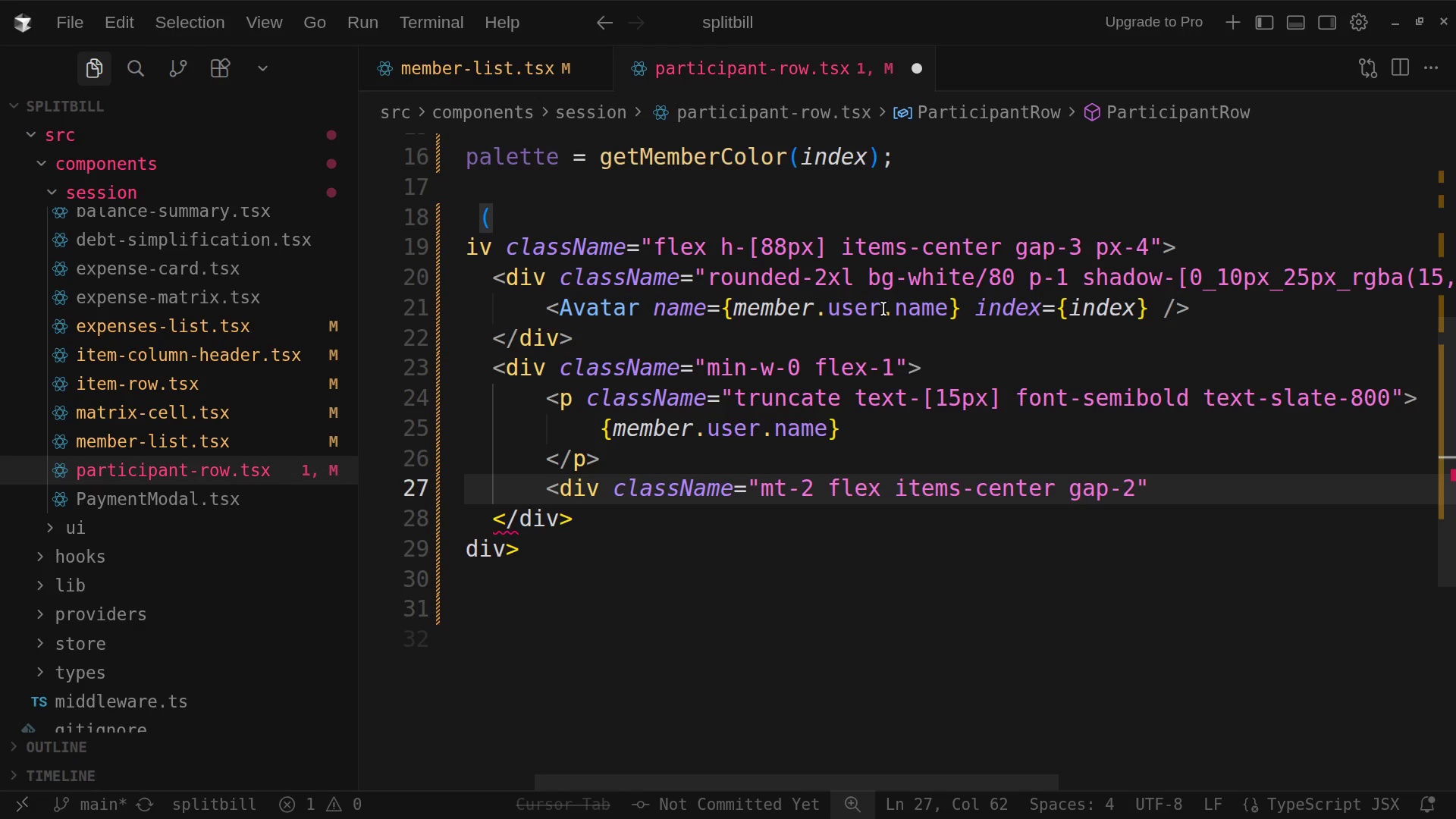 
key(Shift+Period)
 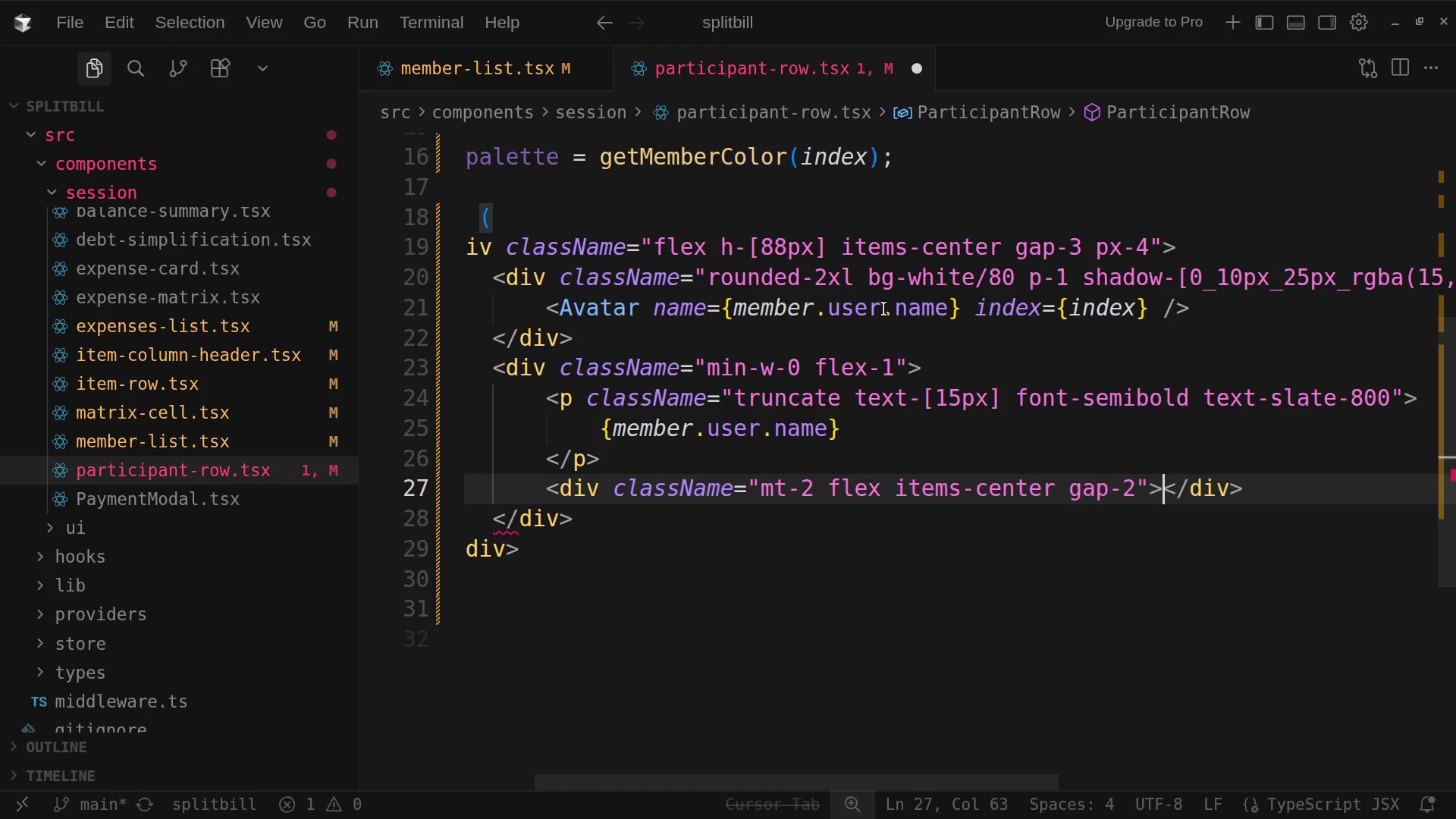 
key(Enter)
 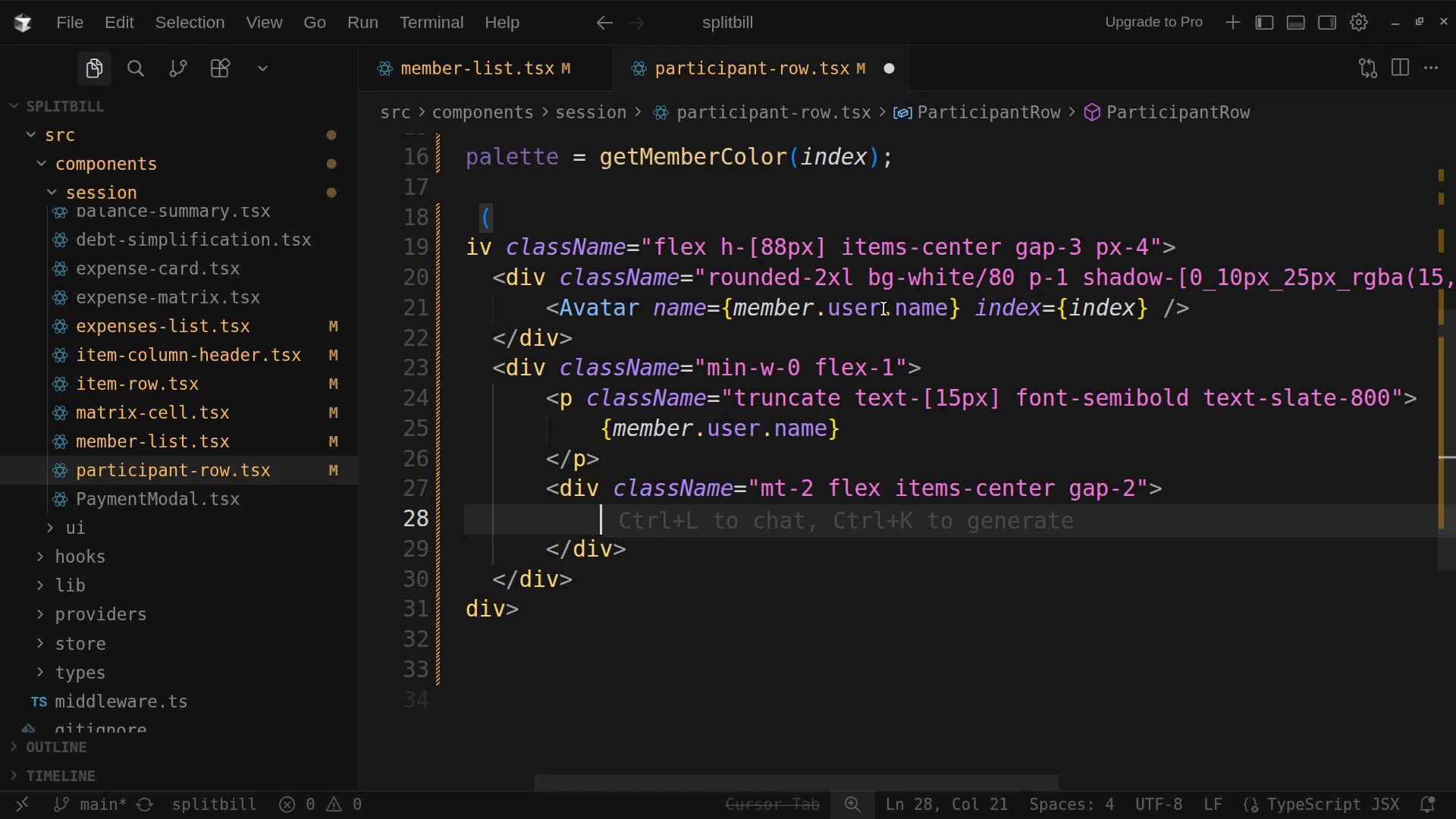 
type(<span>)
 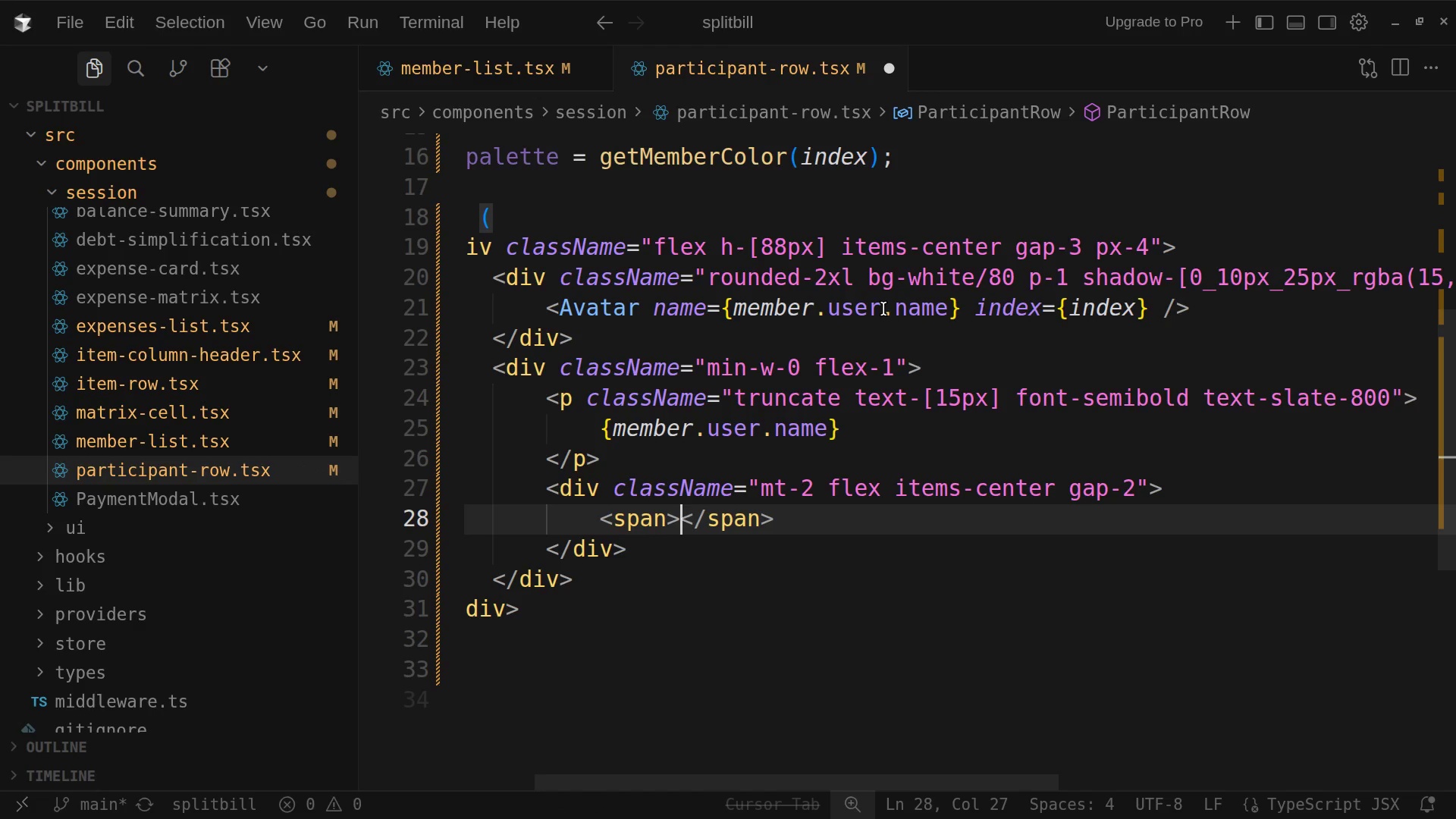 
key(ArrowLeft)
 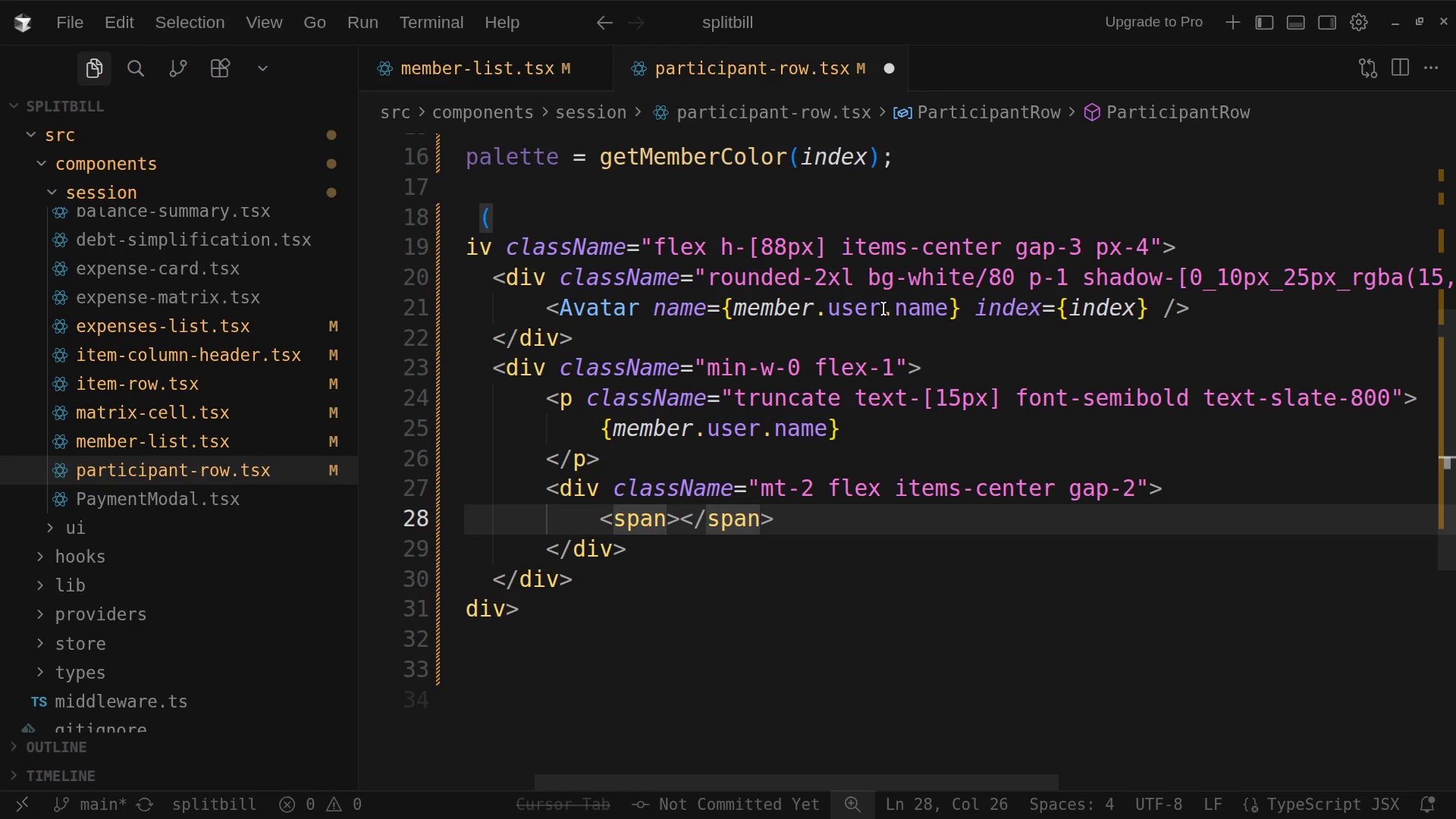 
type( className={cn()
 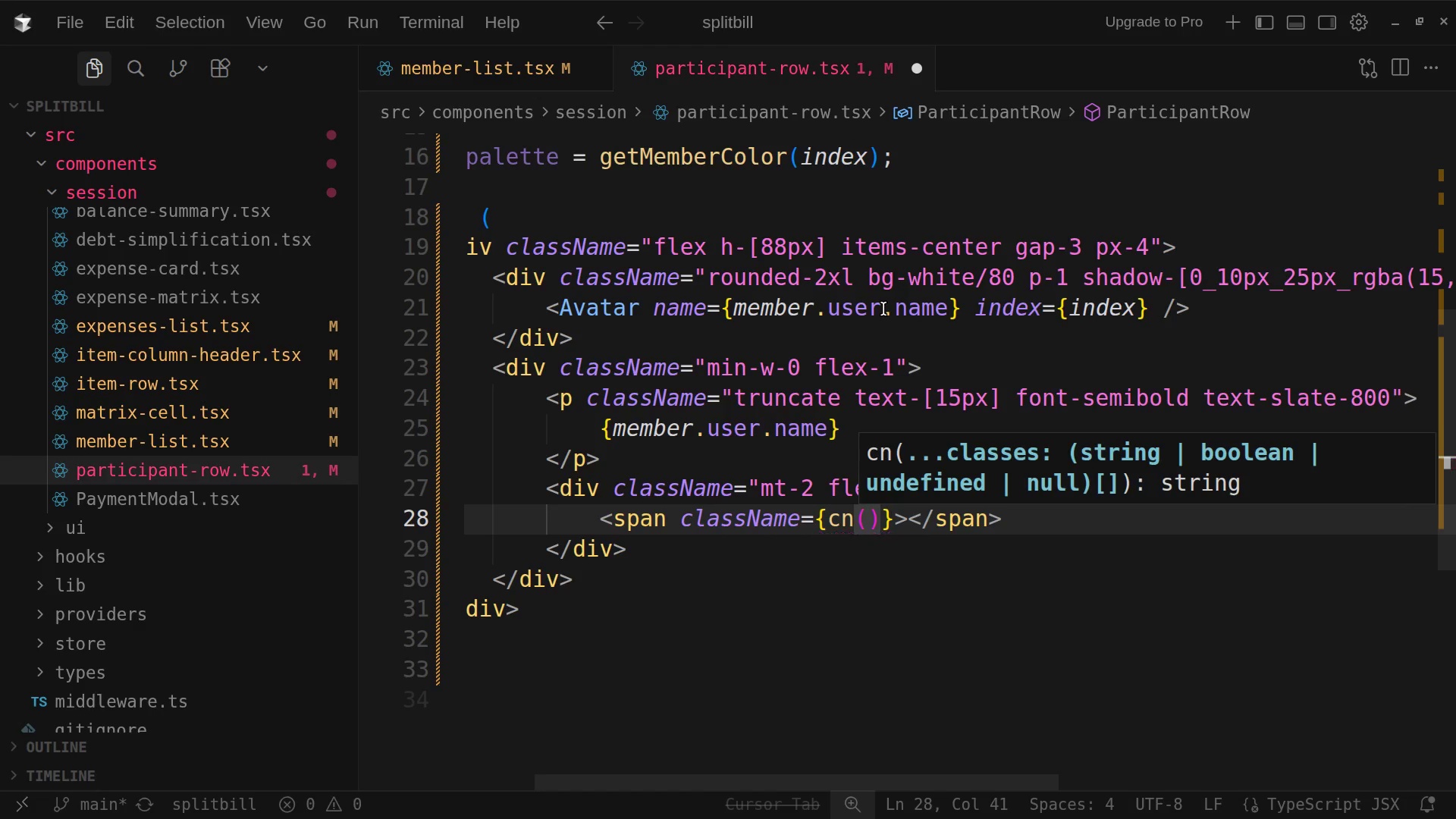 
wait(16.22)
 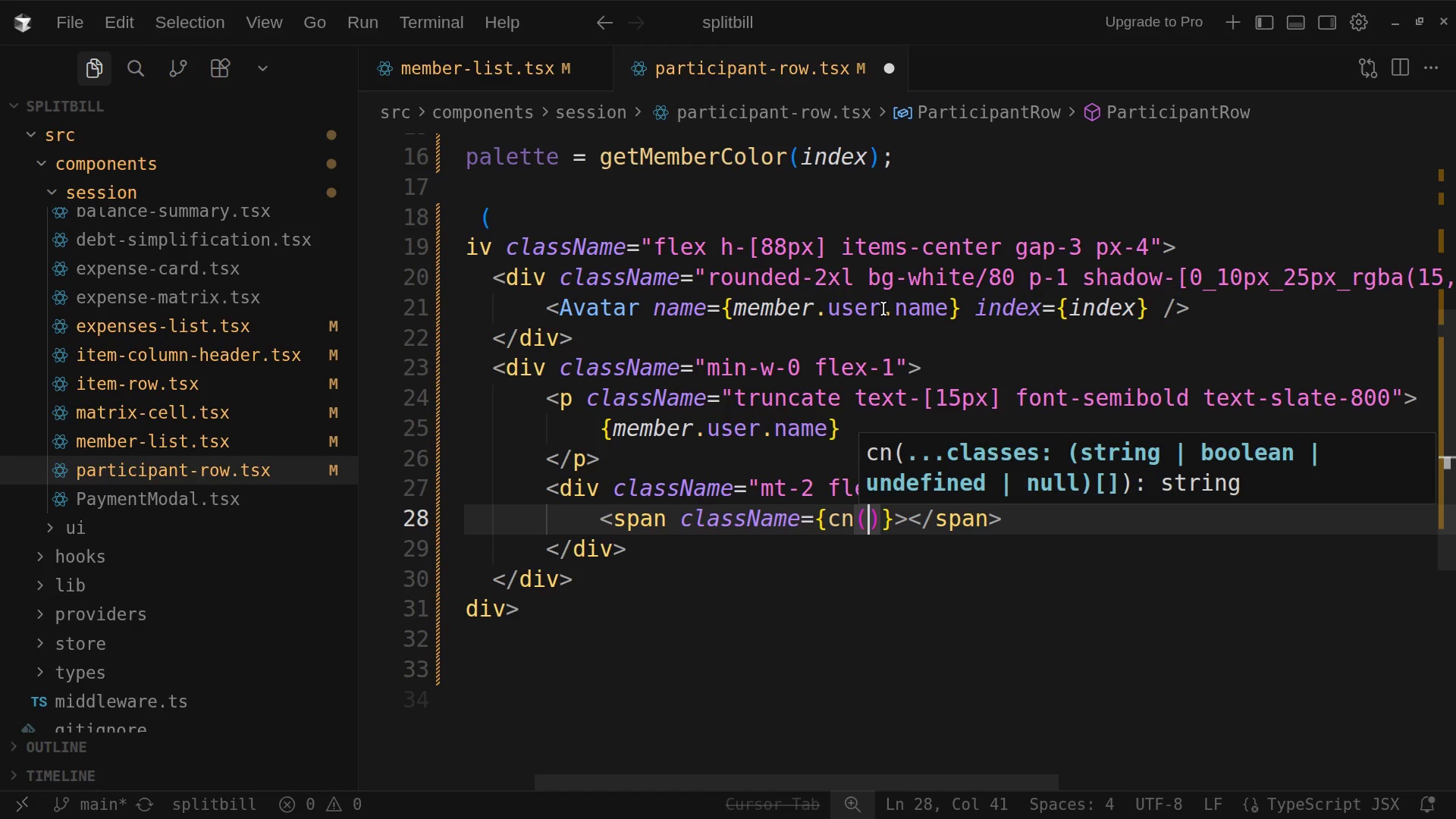 
type("inline-flex rounded )
key(Backspace)
type(-flull)
key(Backspace)
key(Backspace)
key(Backspace)
key(Backspace)
type(ull px-2.5 py-1 text-[10px] font-semibold uppercase tracking-[0.18em])
 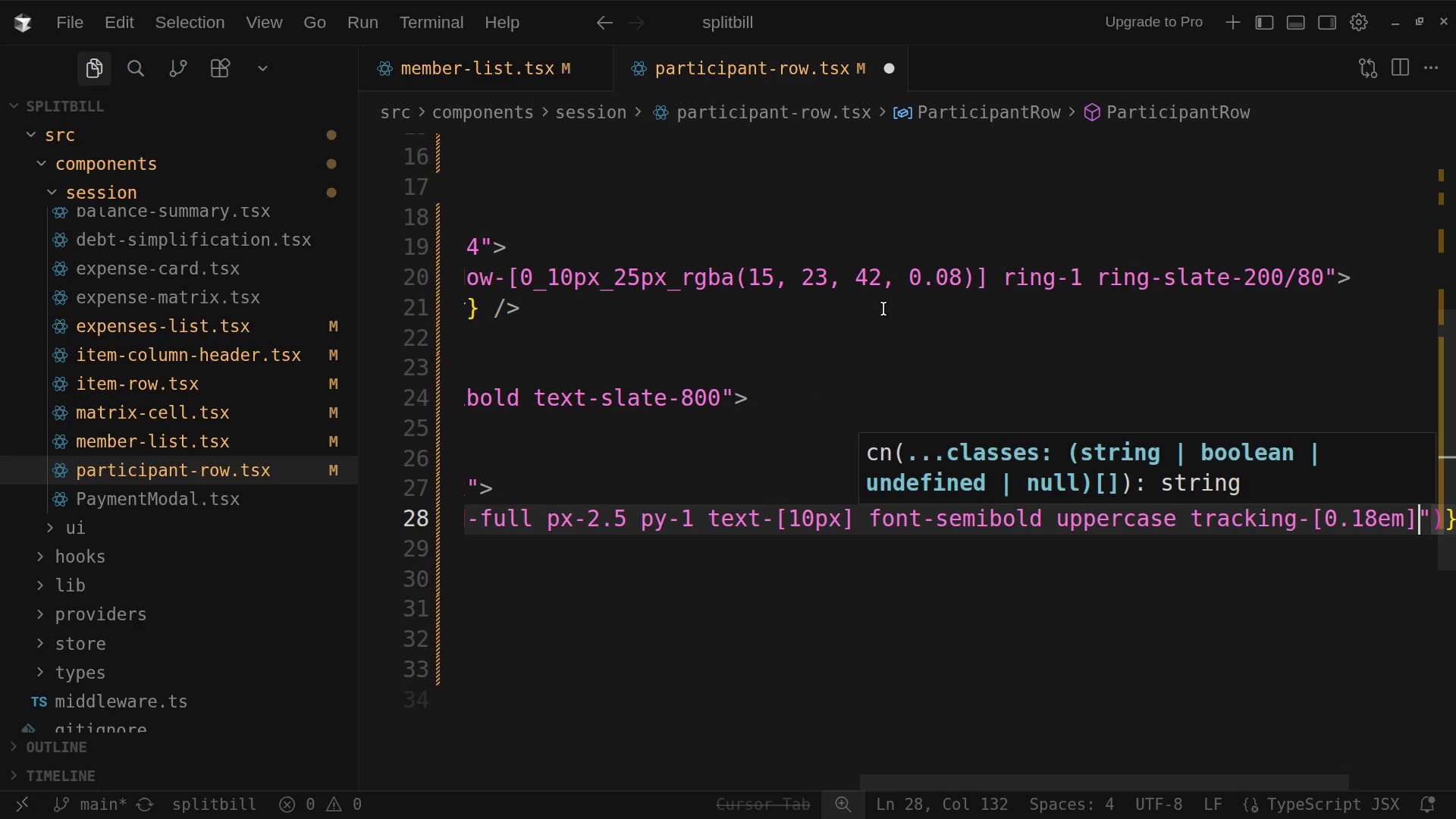 
key(ArrowRight)
 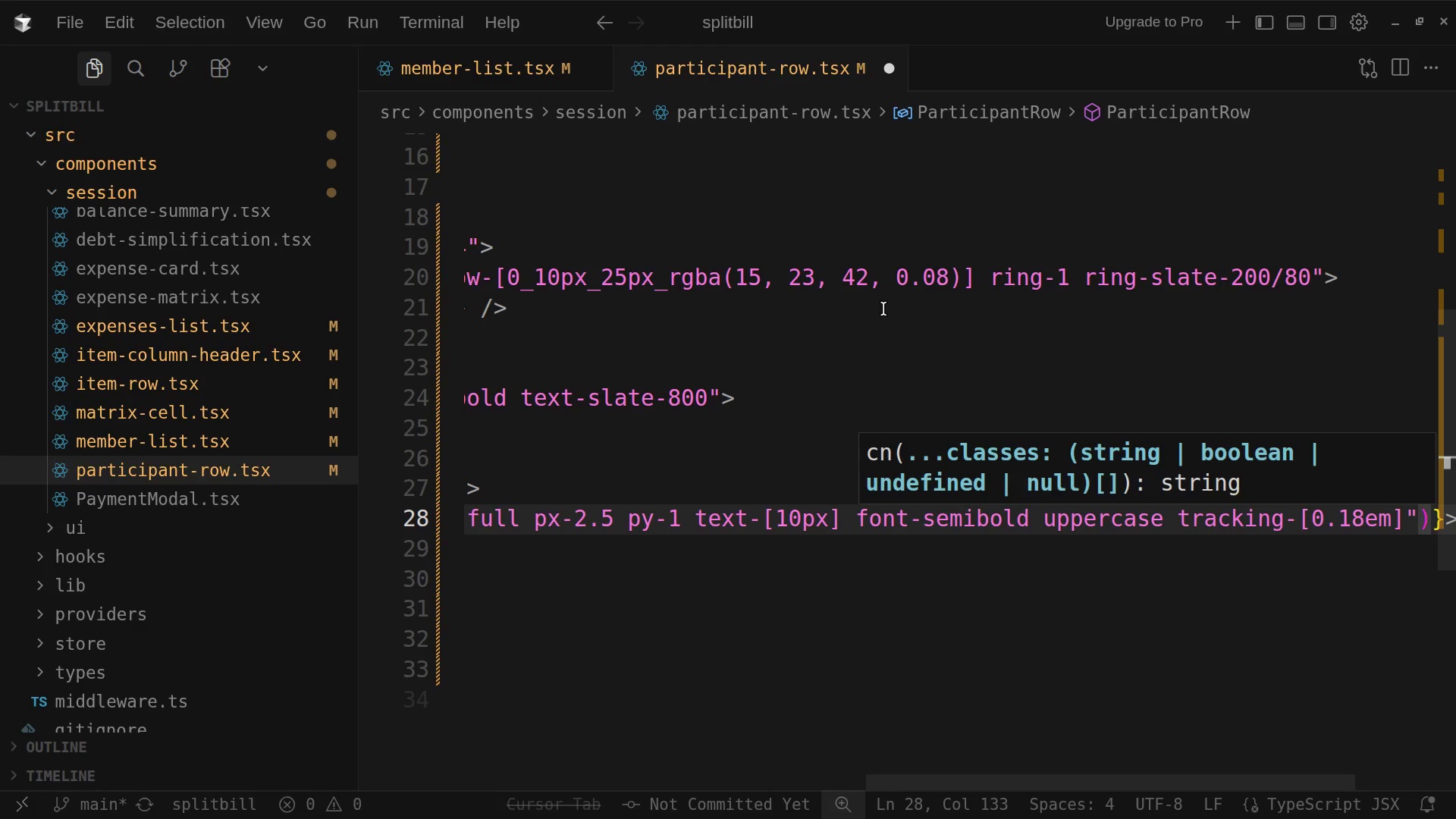 
key(Comma)
 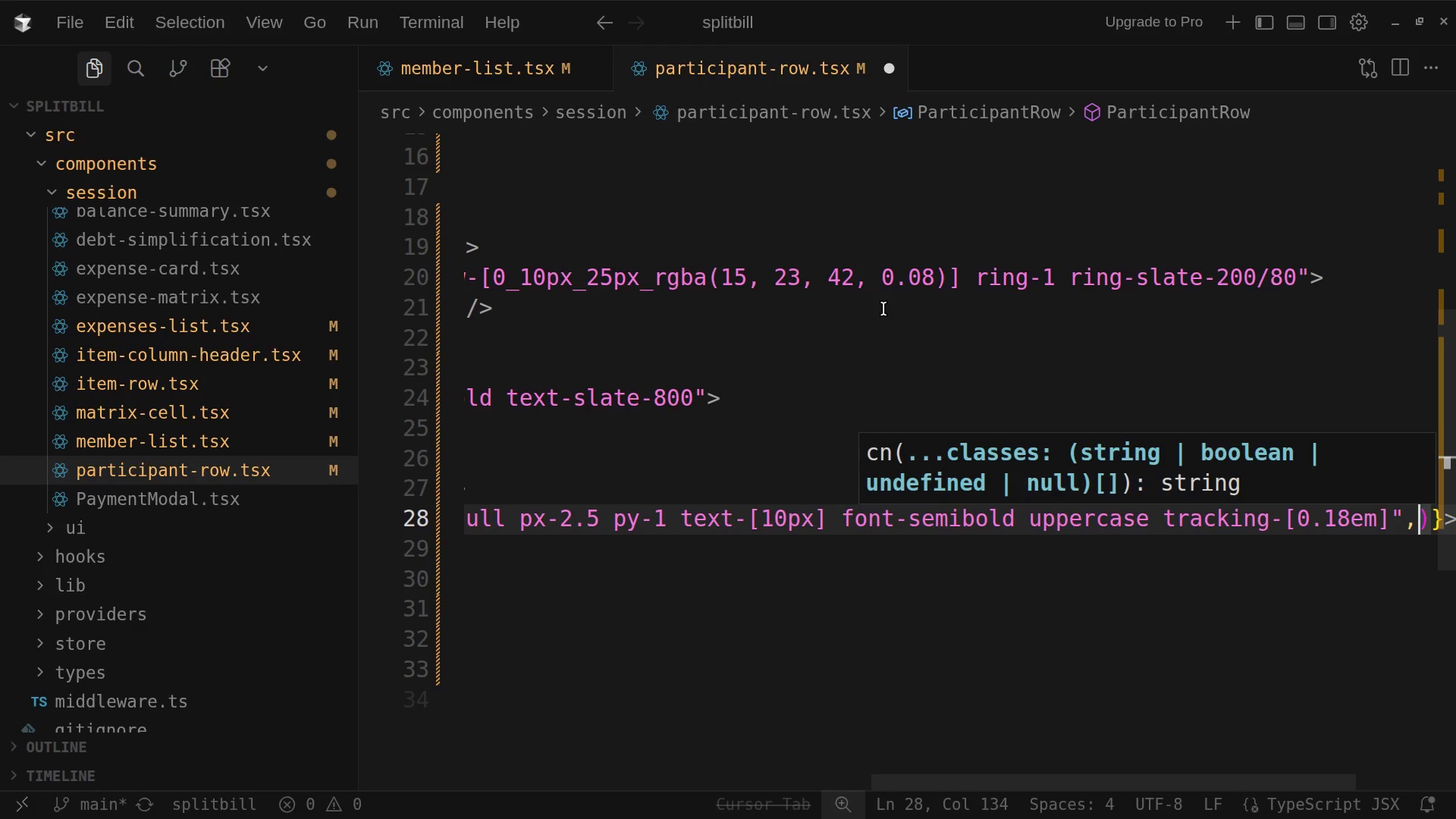 
key(Enter)
 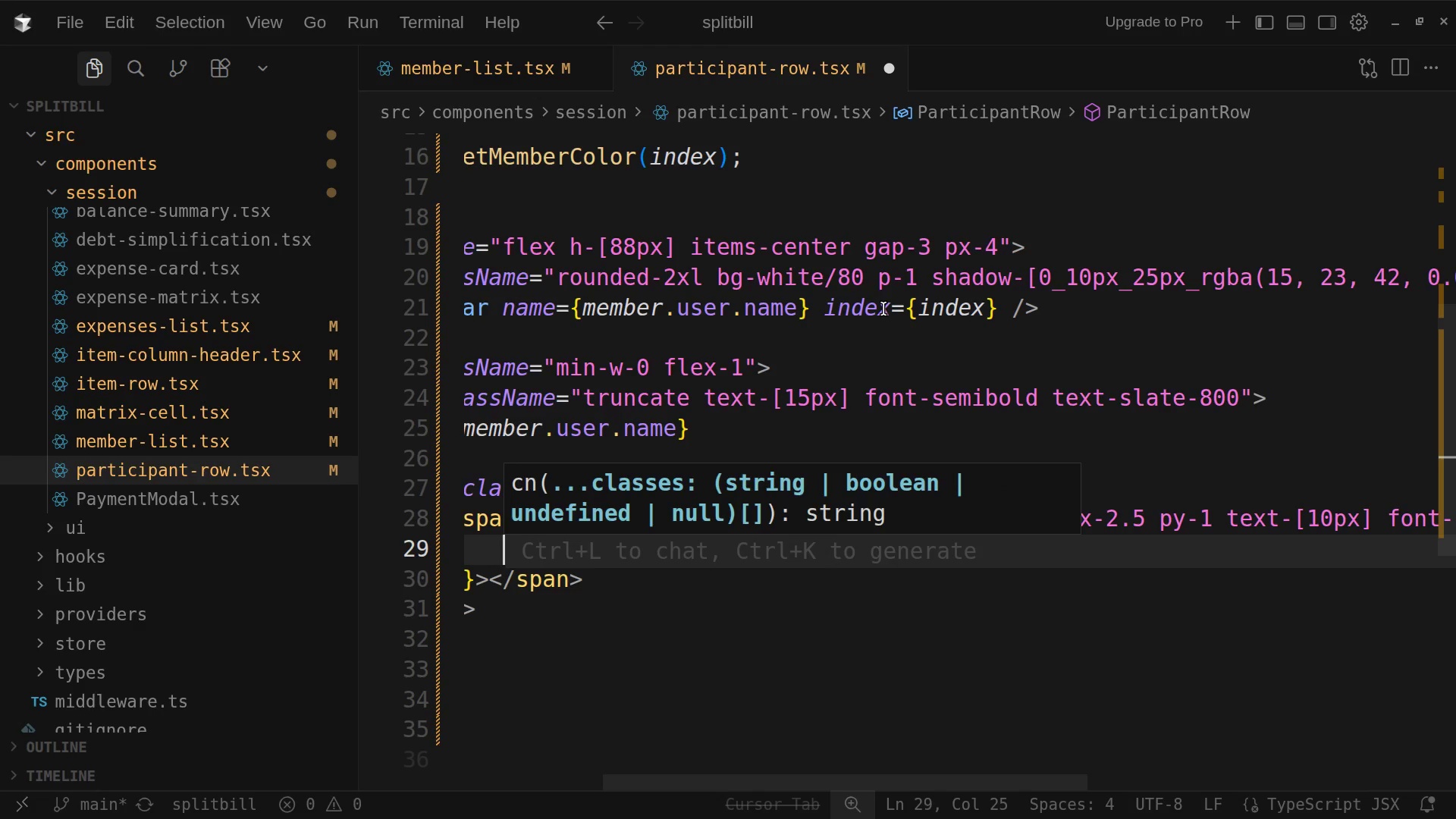 
type(pall)
key(Backspace)
type(ette.bg,)
 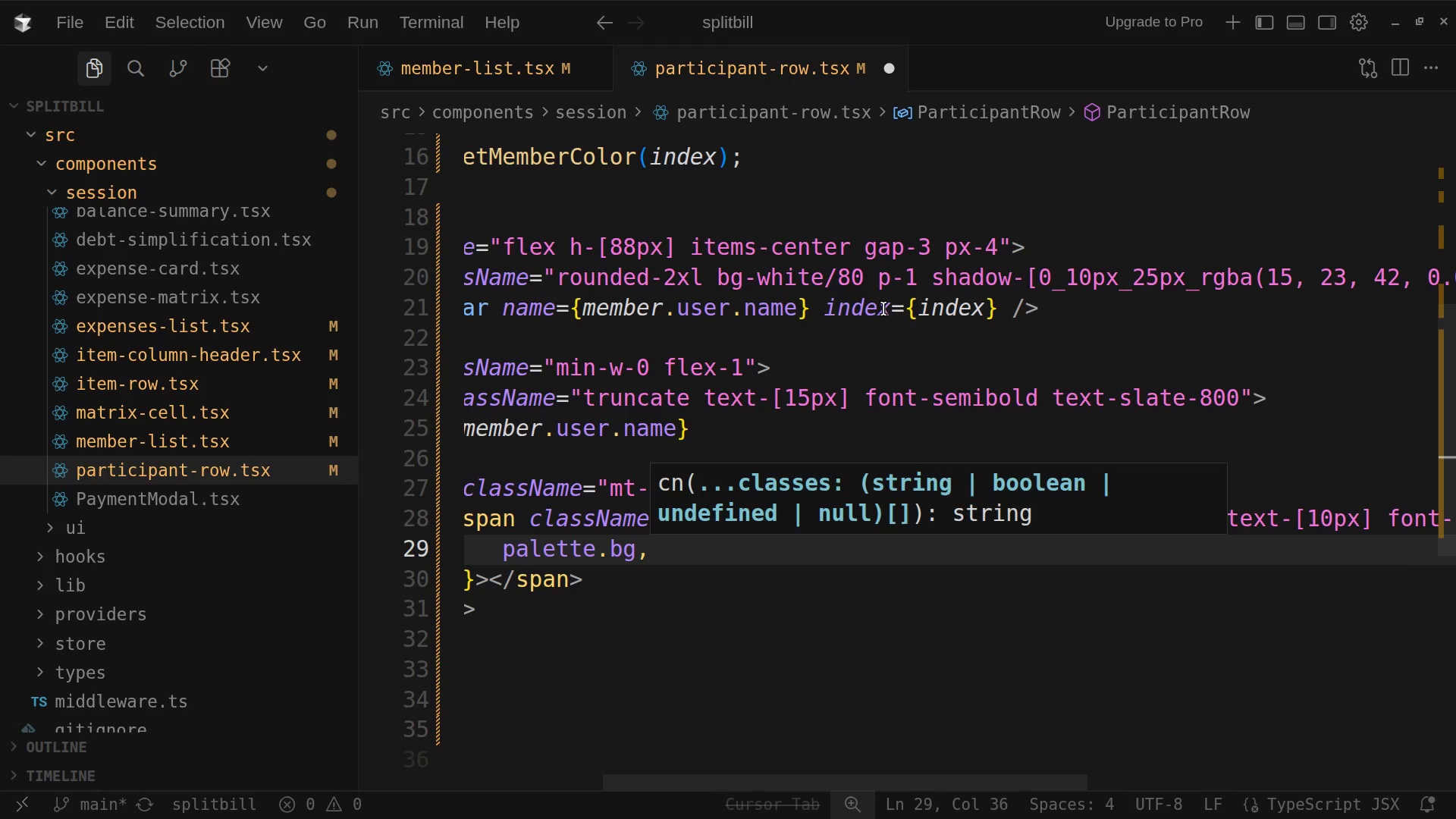 
key(Enter)
 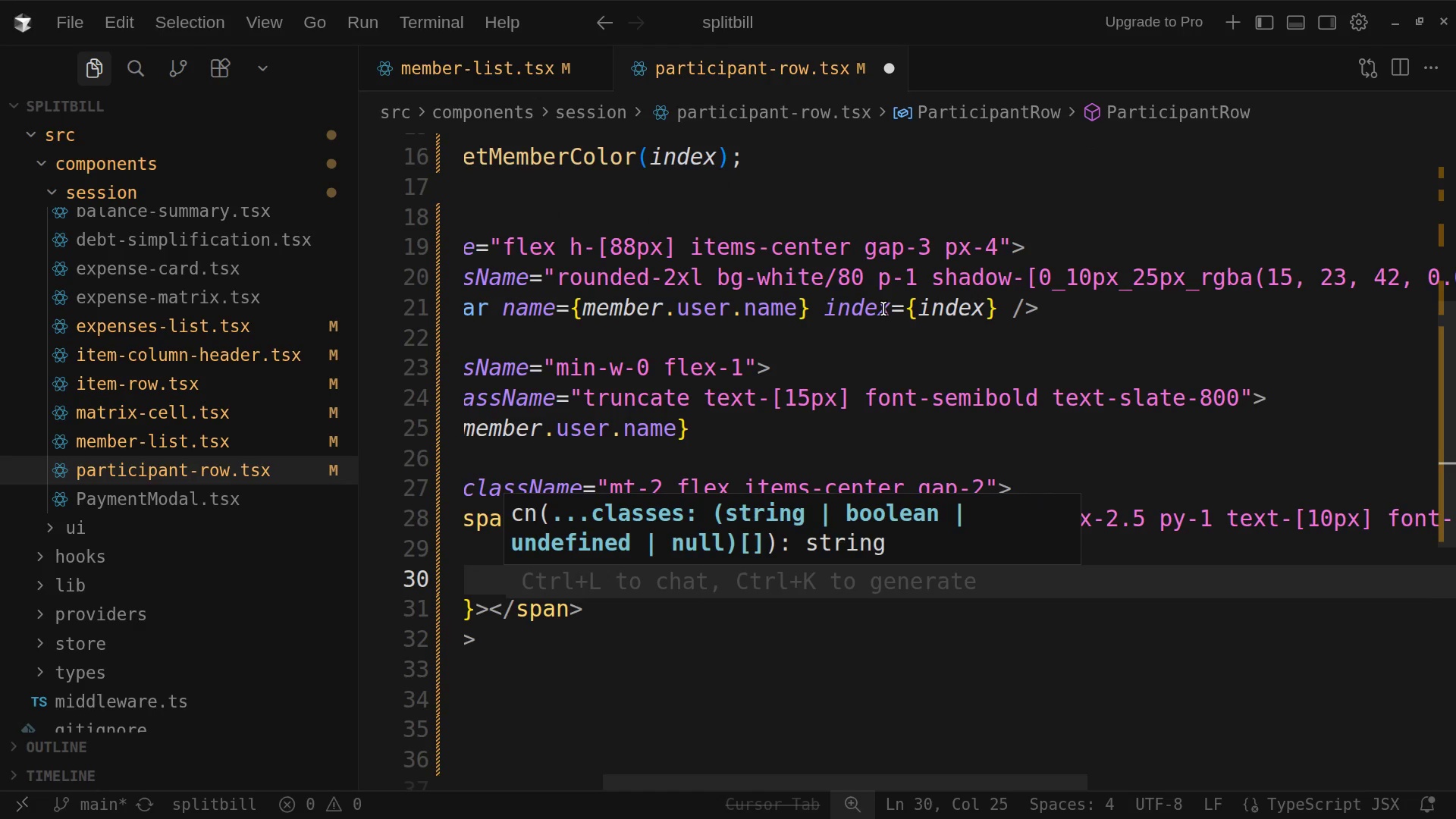 
type(palette.text,)
 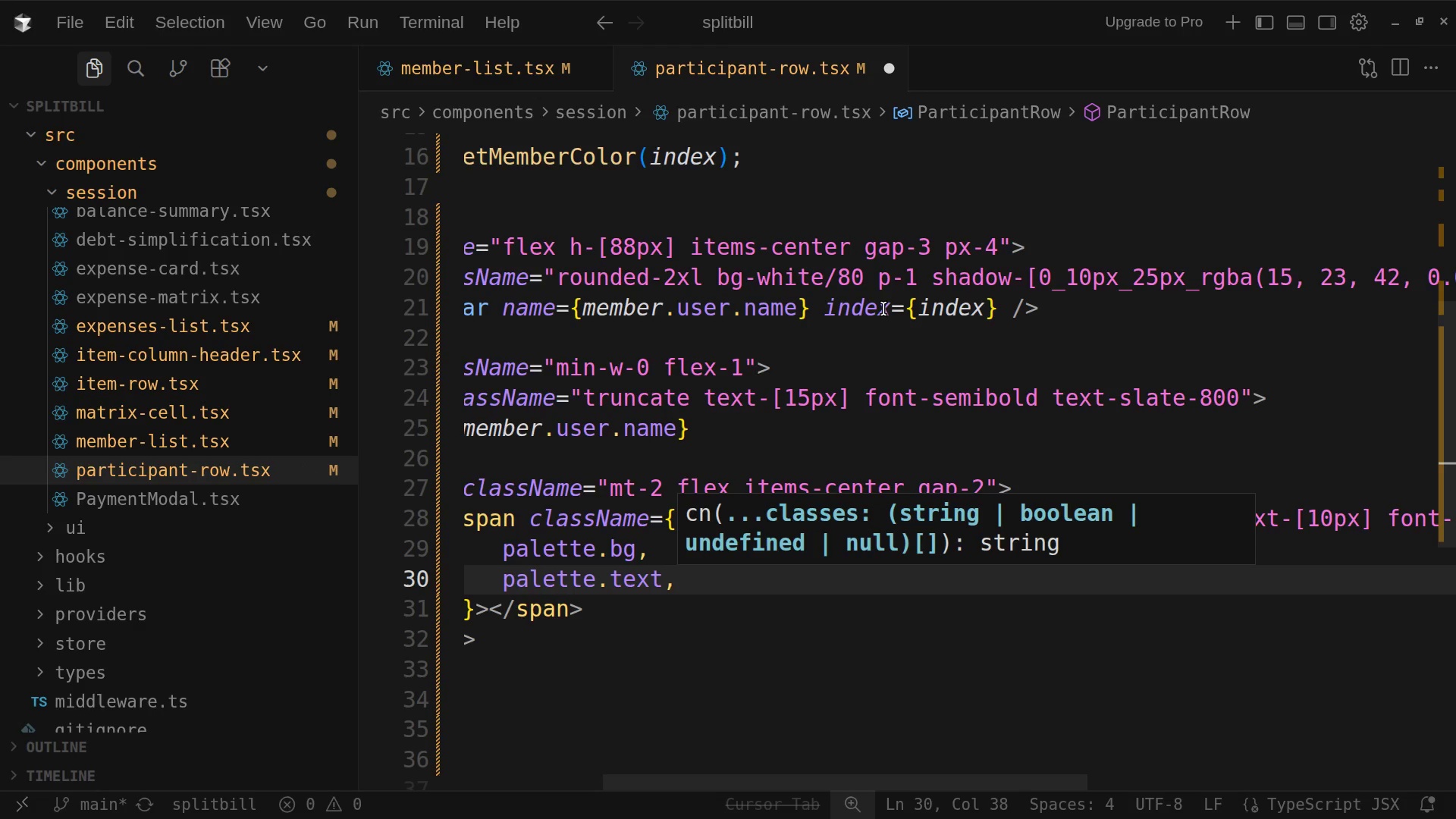 
scroll: coordinate [883, 309], scroll_direction: down, amount: 7.0
 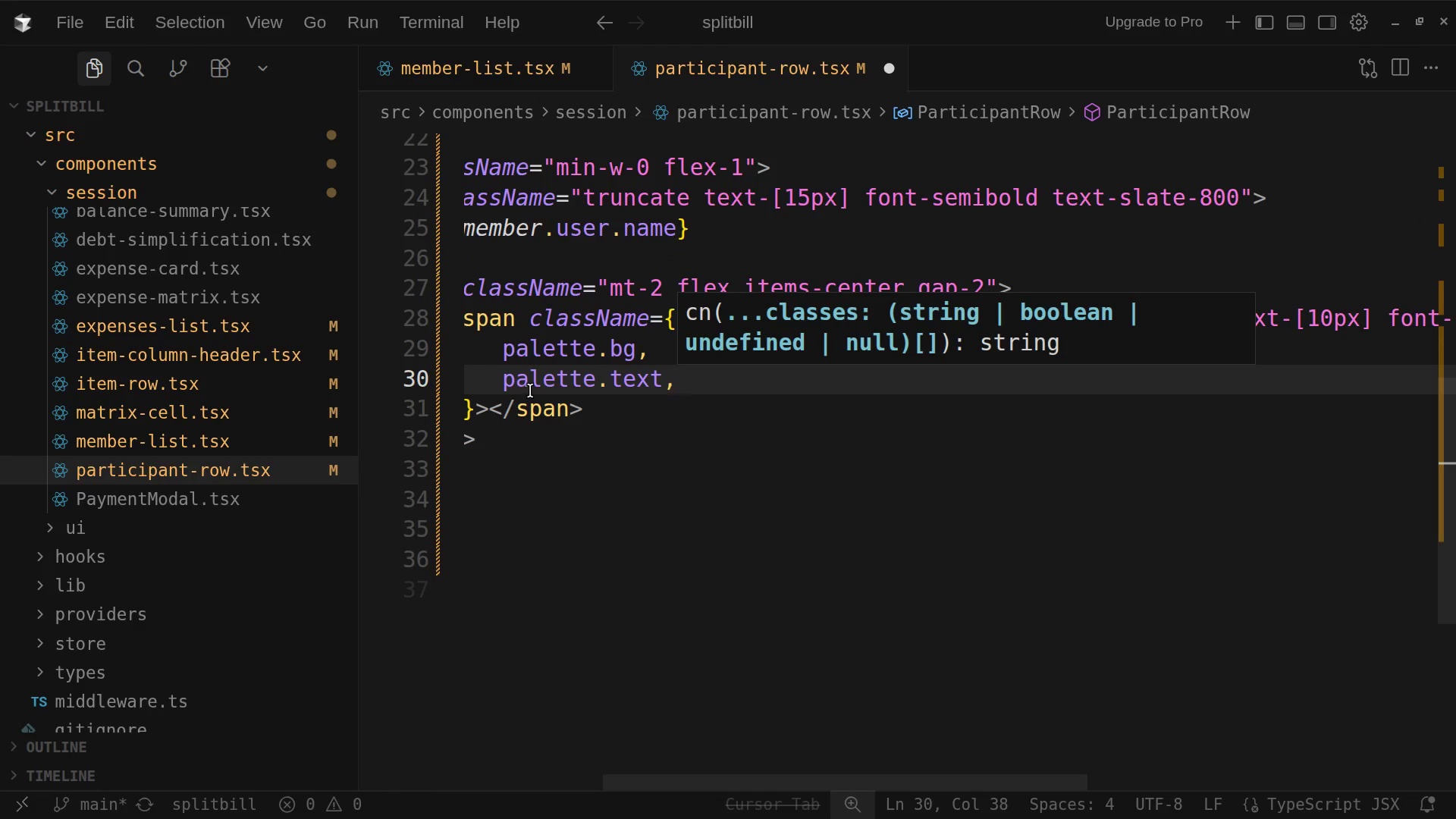 
left_click([494, 418])
 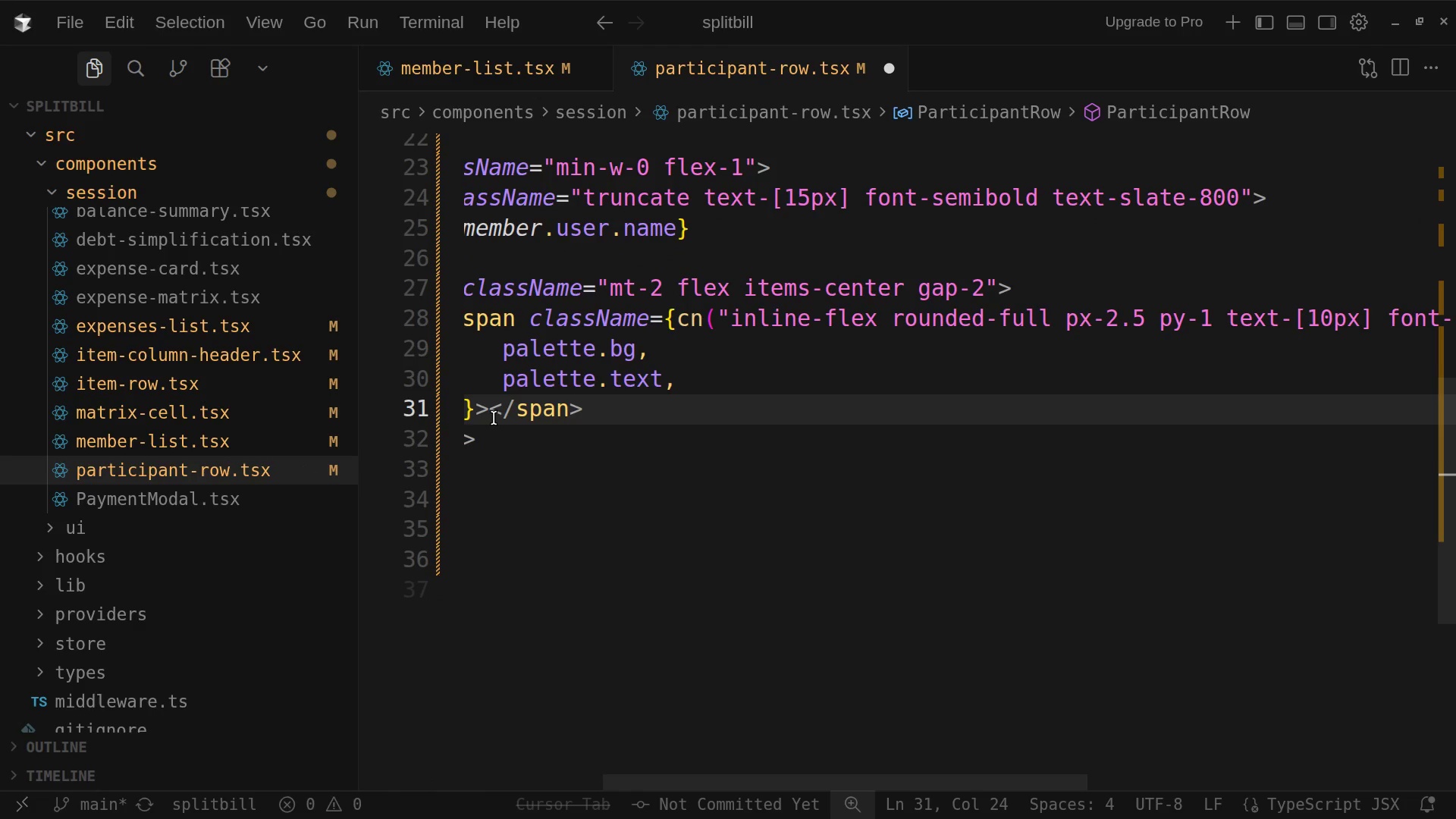 
key(Enter)
 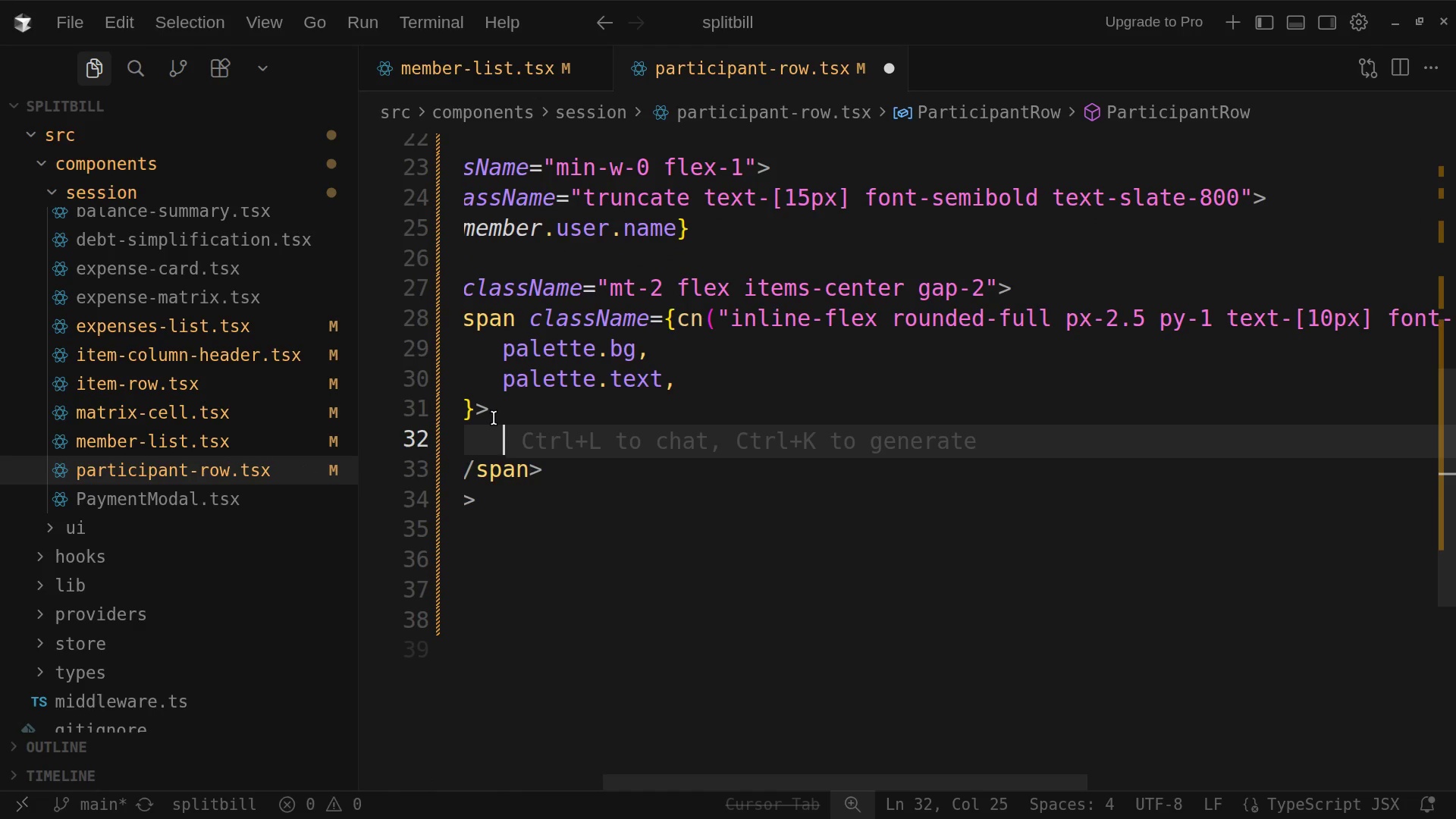 
type(Splitter)
 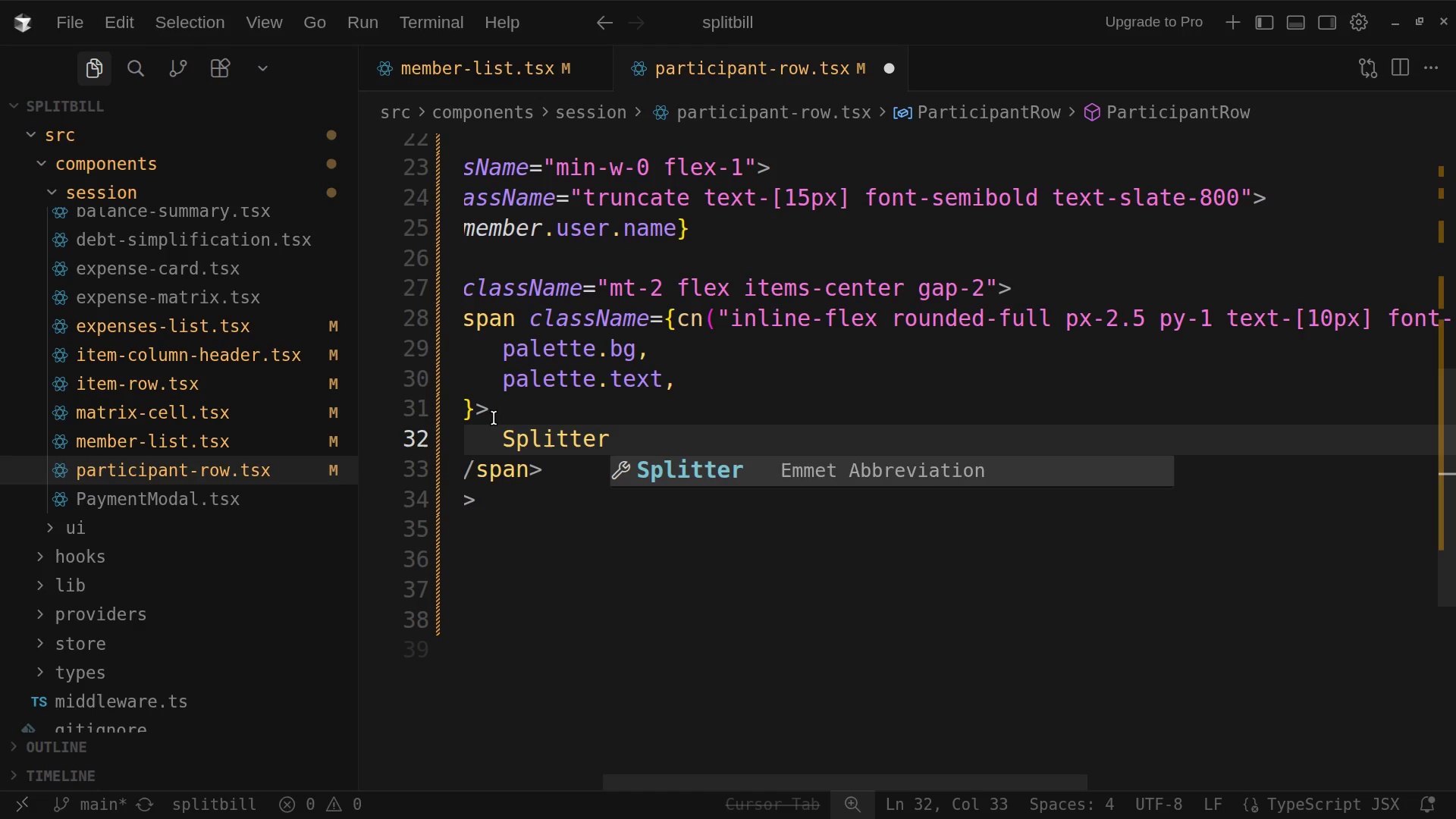 
key(ArrowDown)
 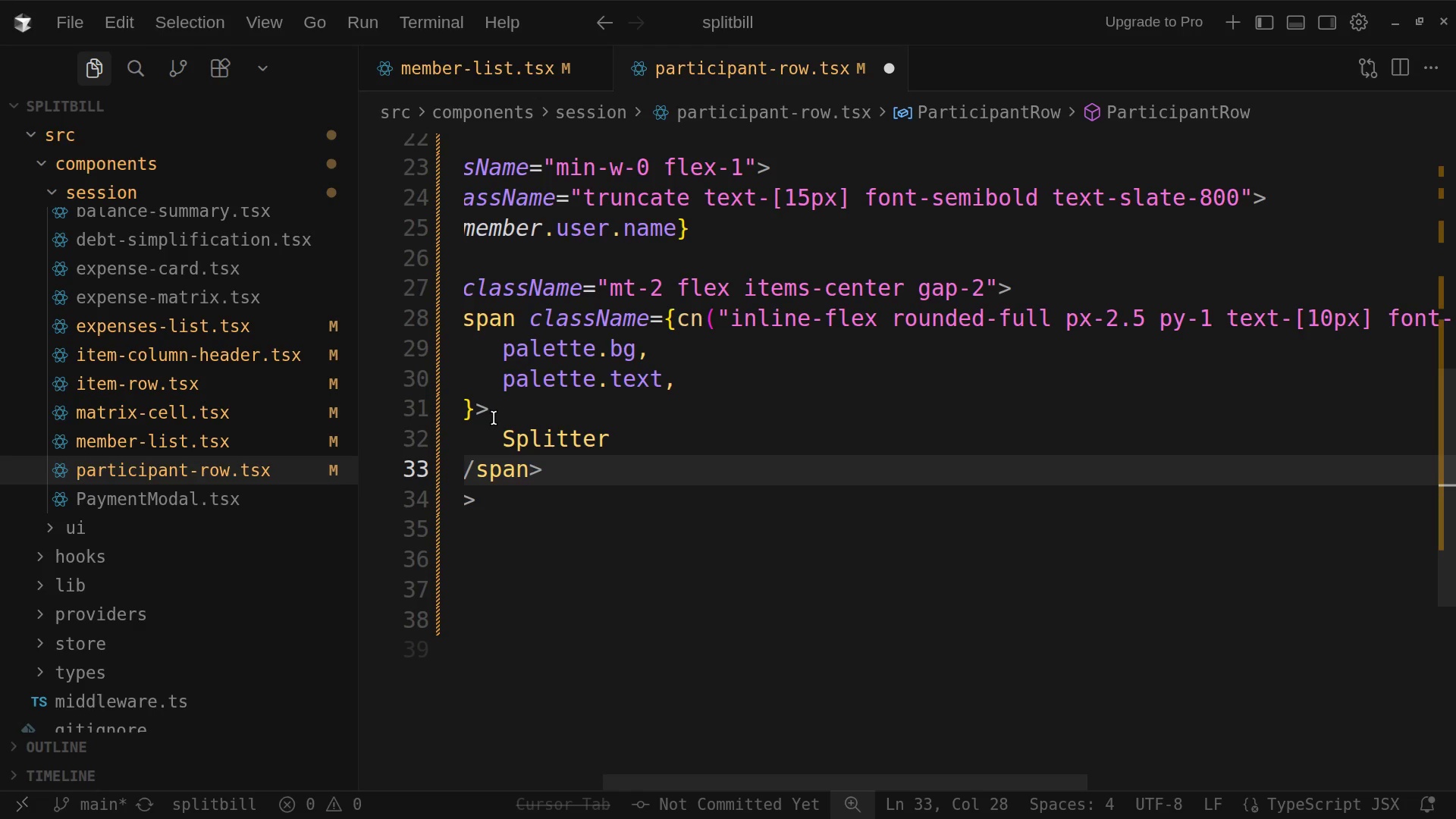 
key(Enter)
 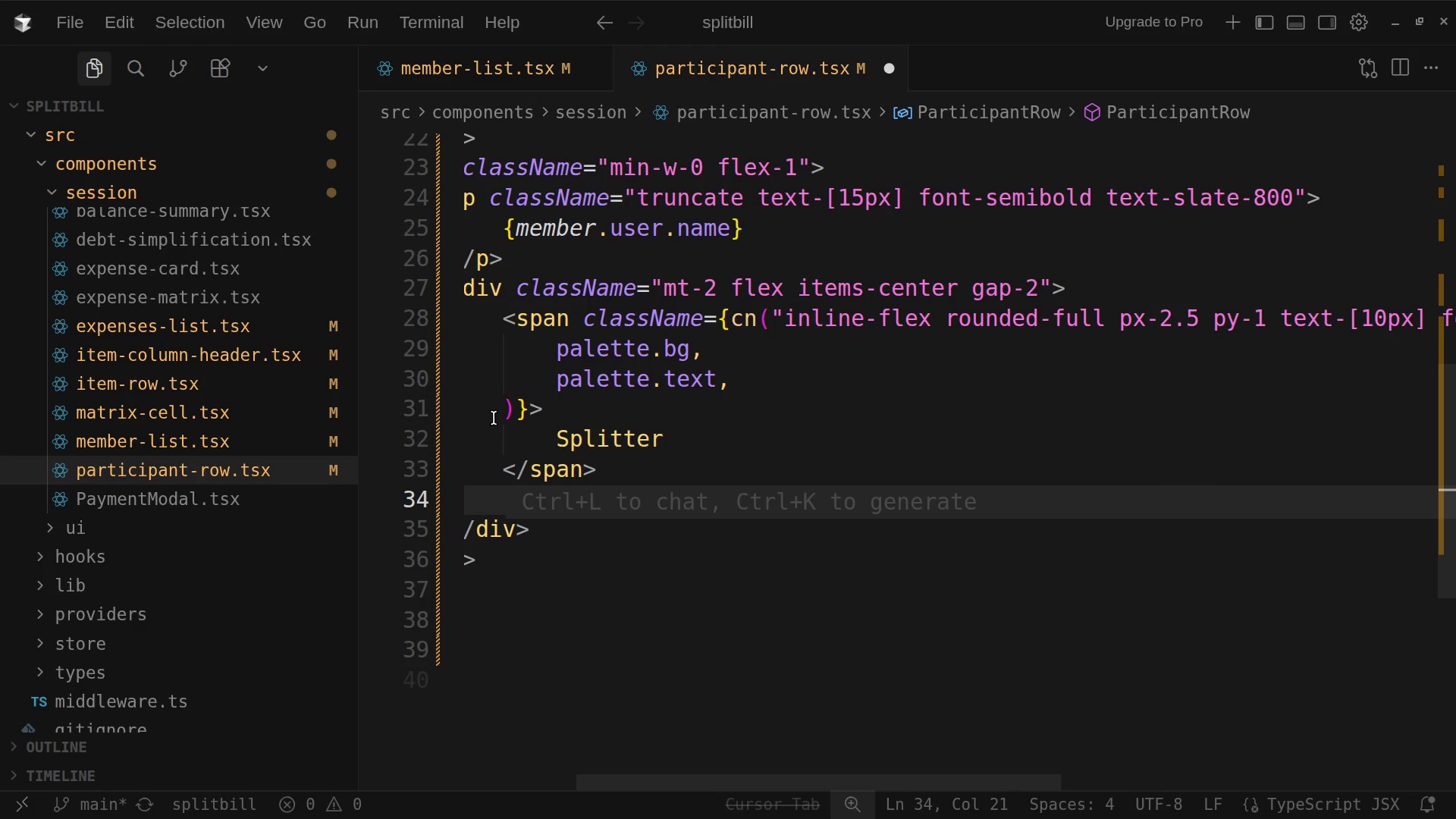 
type(span.font-medium.text-slate-400>)
 